 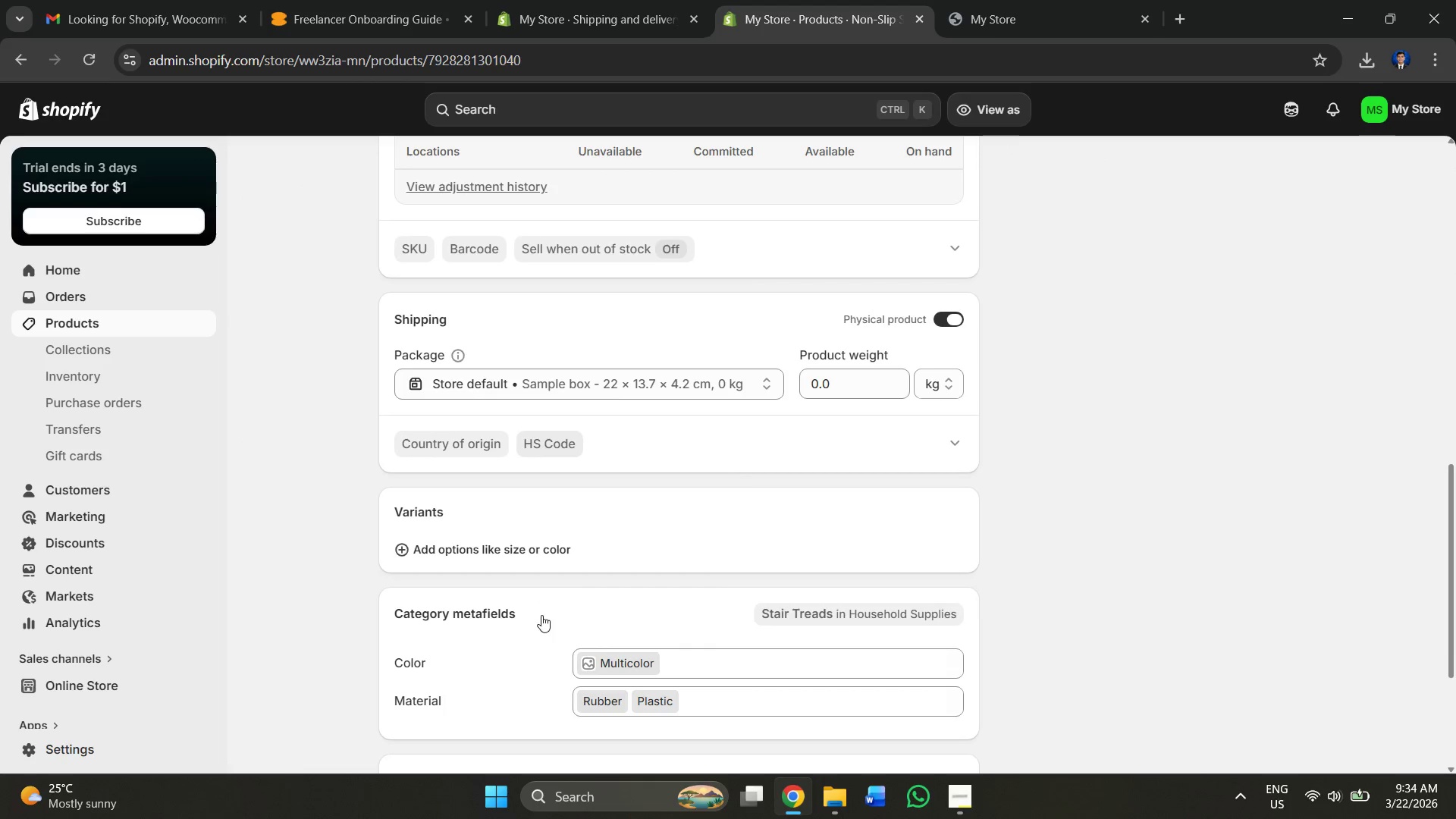 
scroll: coordinate [553, 622], scroll_direction: down, amount: 4.0
 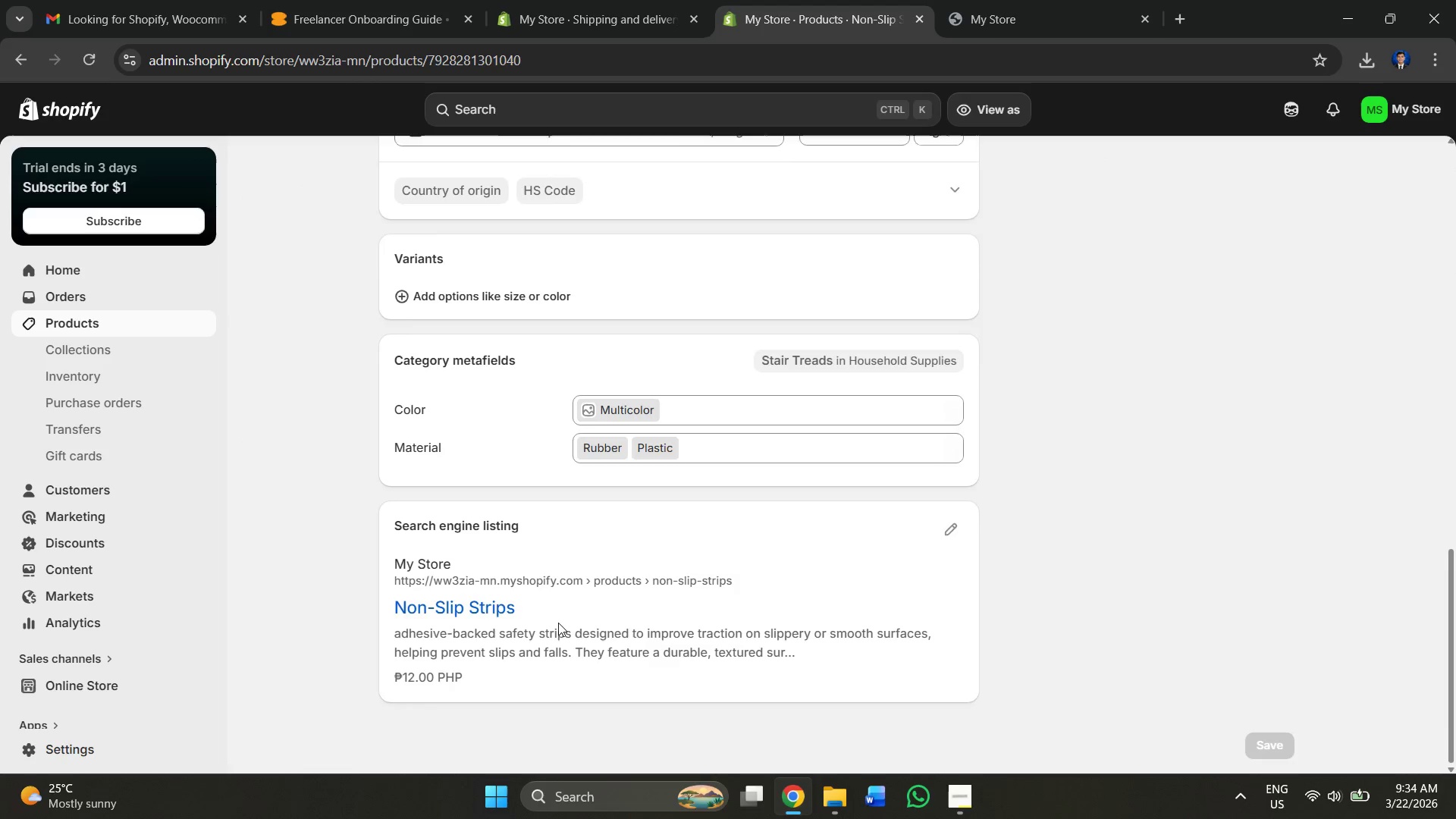 
scroll: coordinate [526, 570], scroll_direction: up, amount: 11.0
 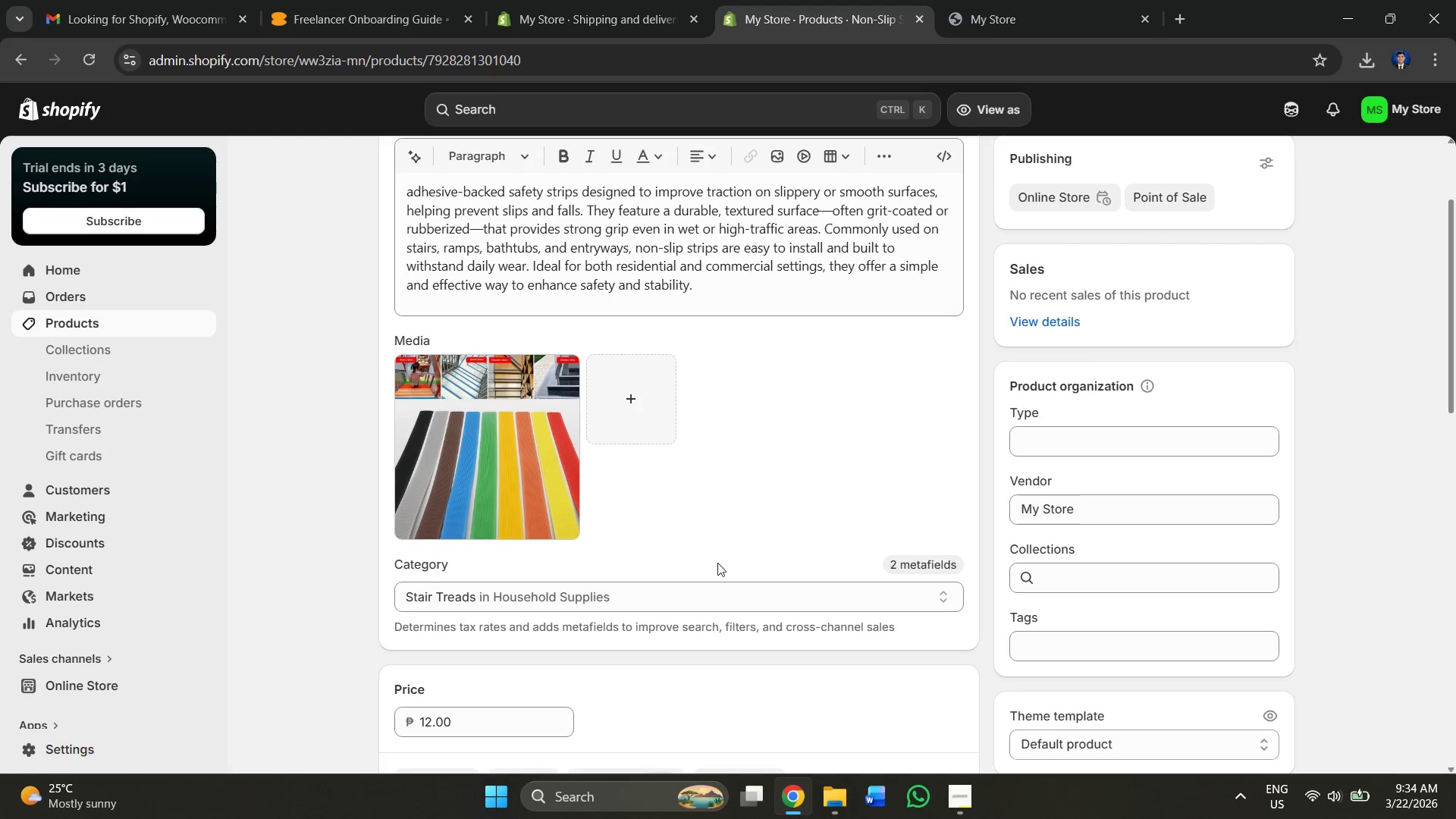 
scroll: coordinate [678, 639], scroll_direction: down, amount: 5.0
 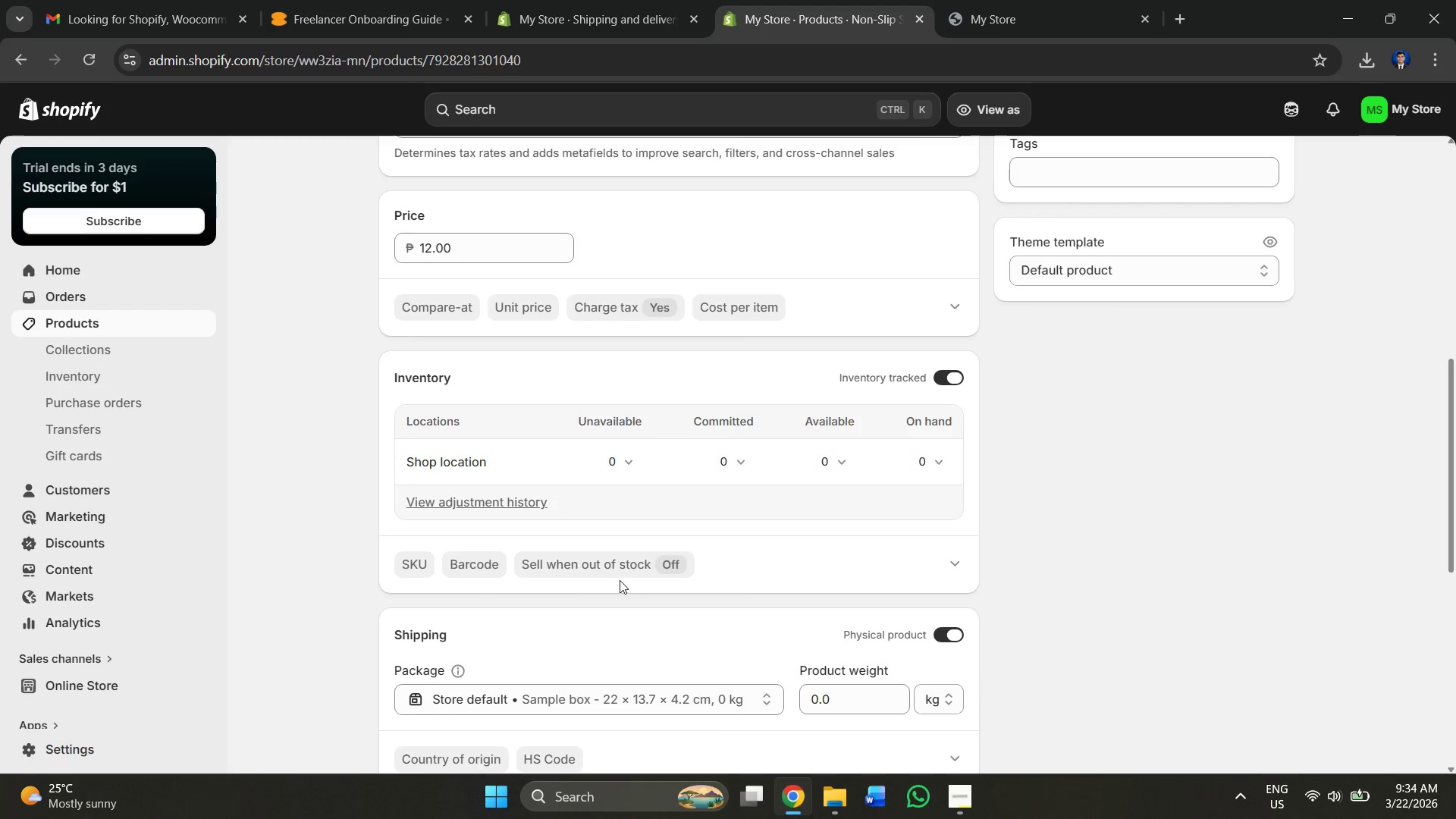 
left_click([615, 560])
 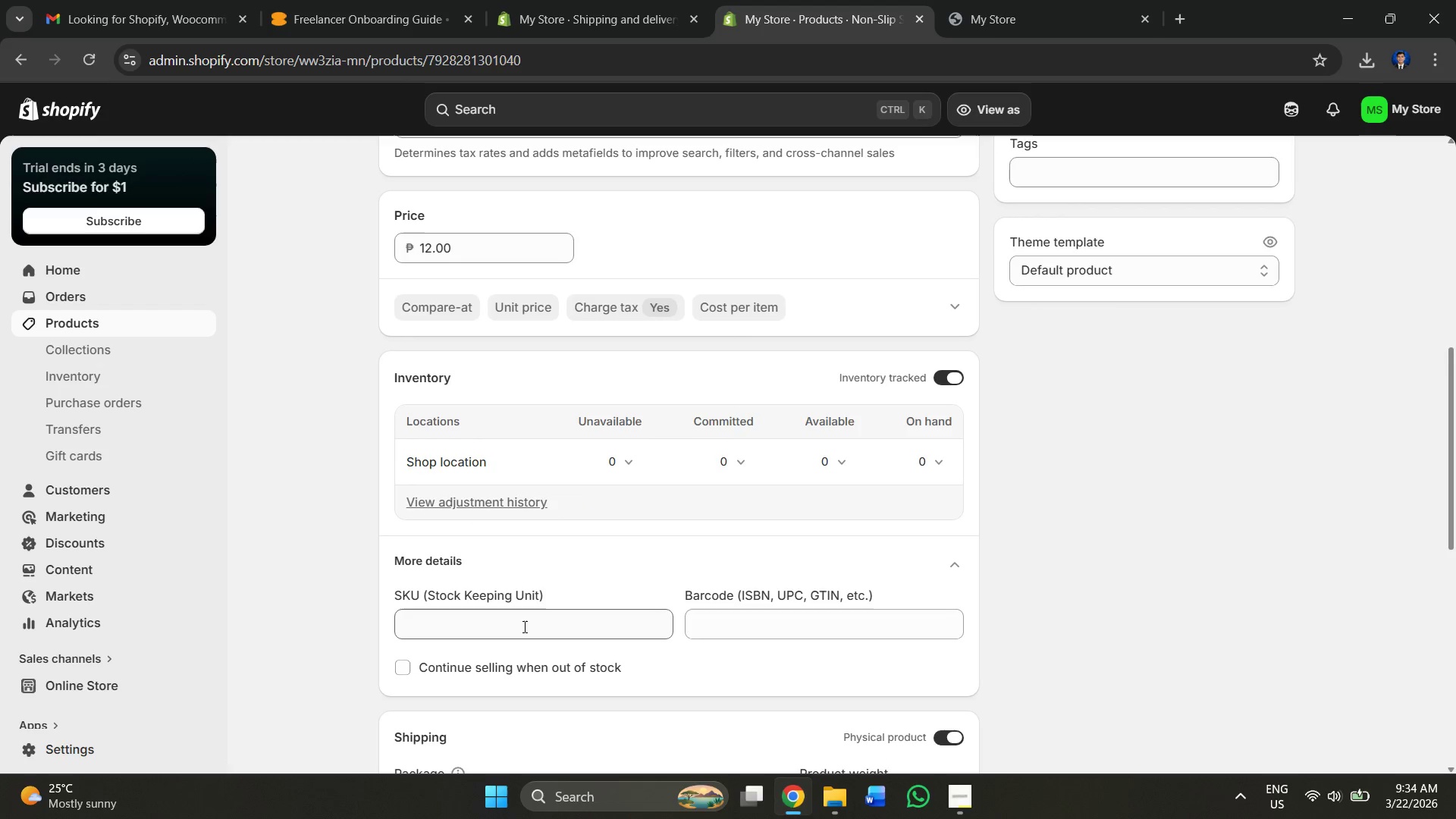 
left_click([520, 626])
 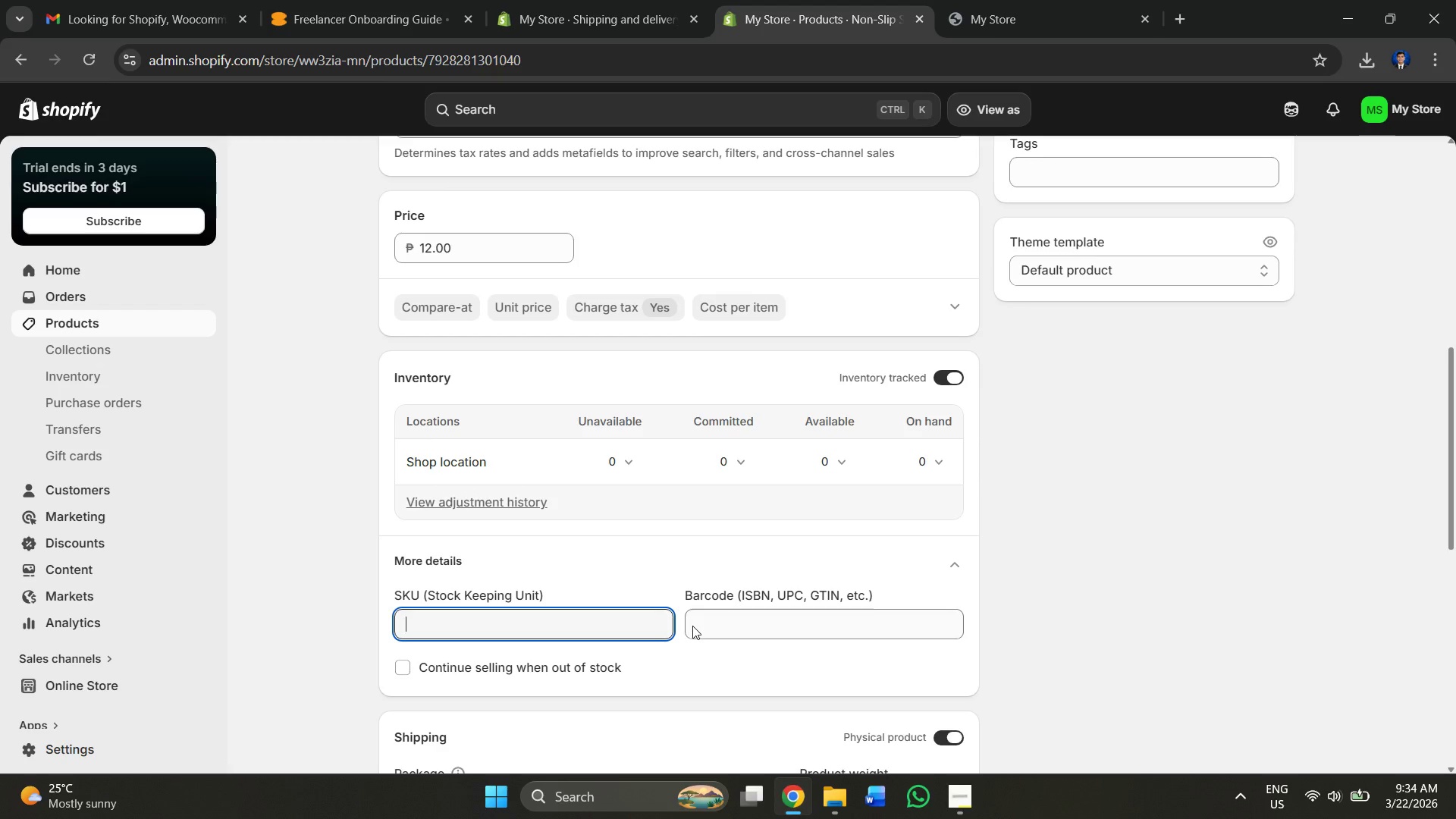 
scroll: coordinate [949, 528], scroll_direction: down, amount: 2.0
 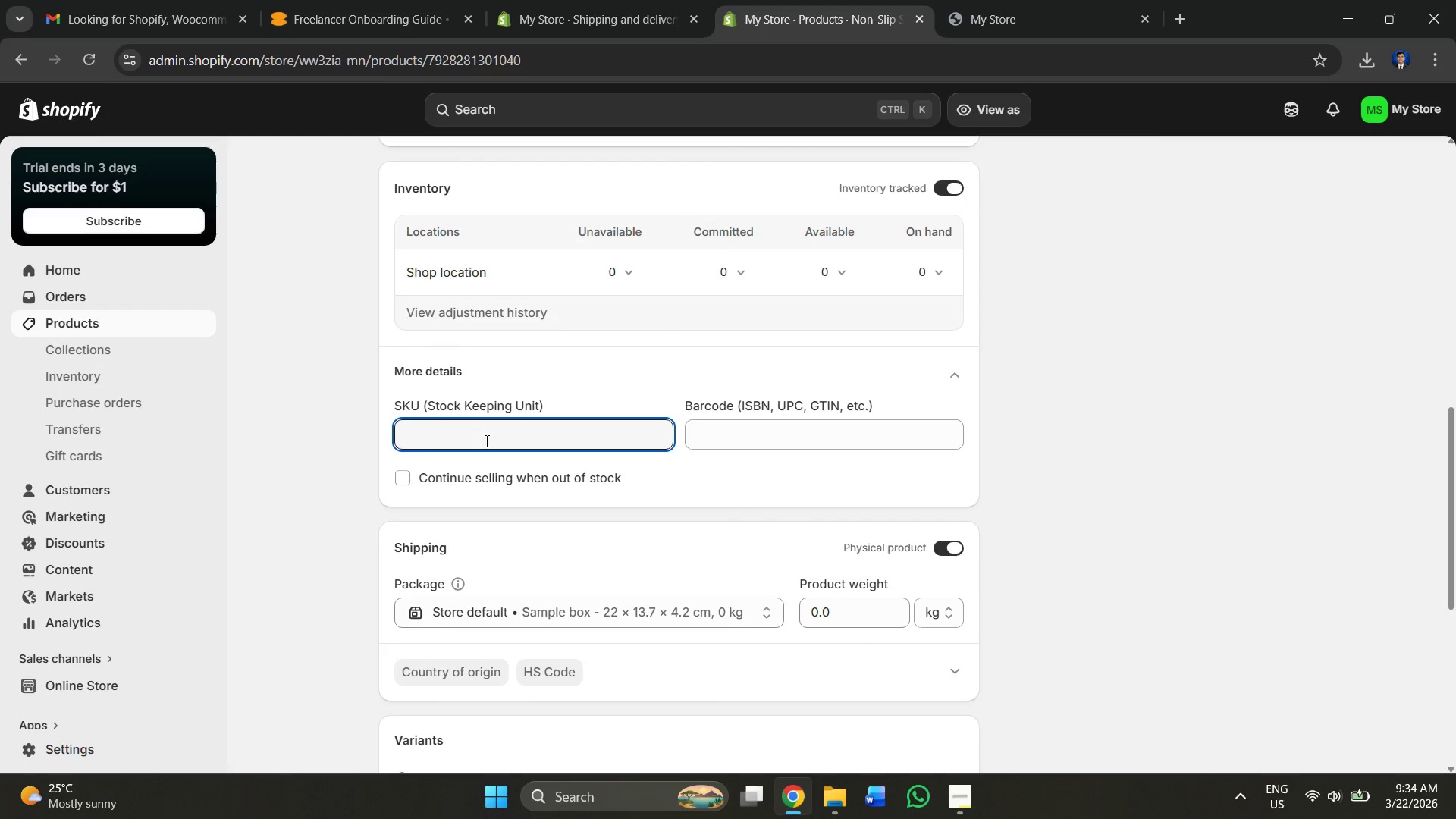 
type(13235539124)
 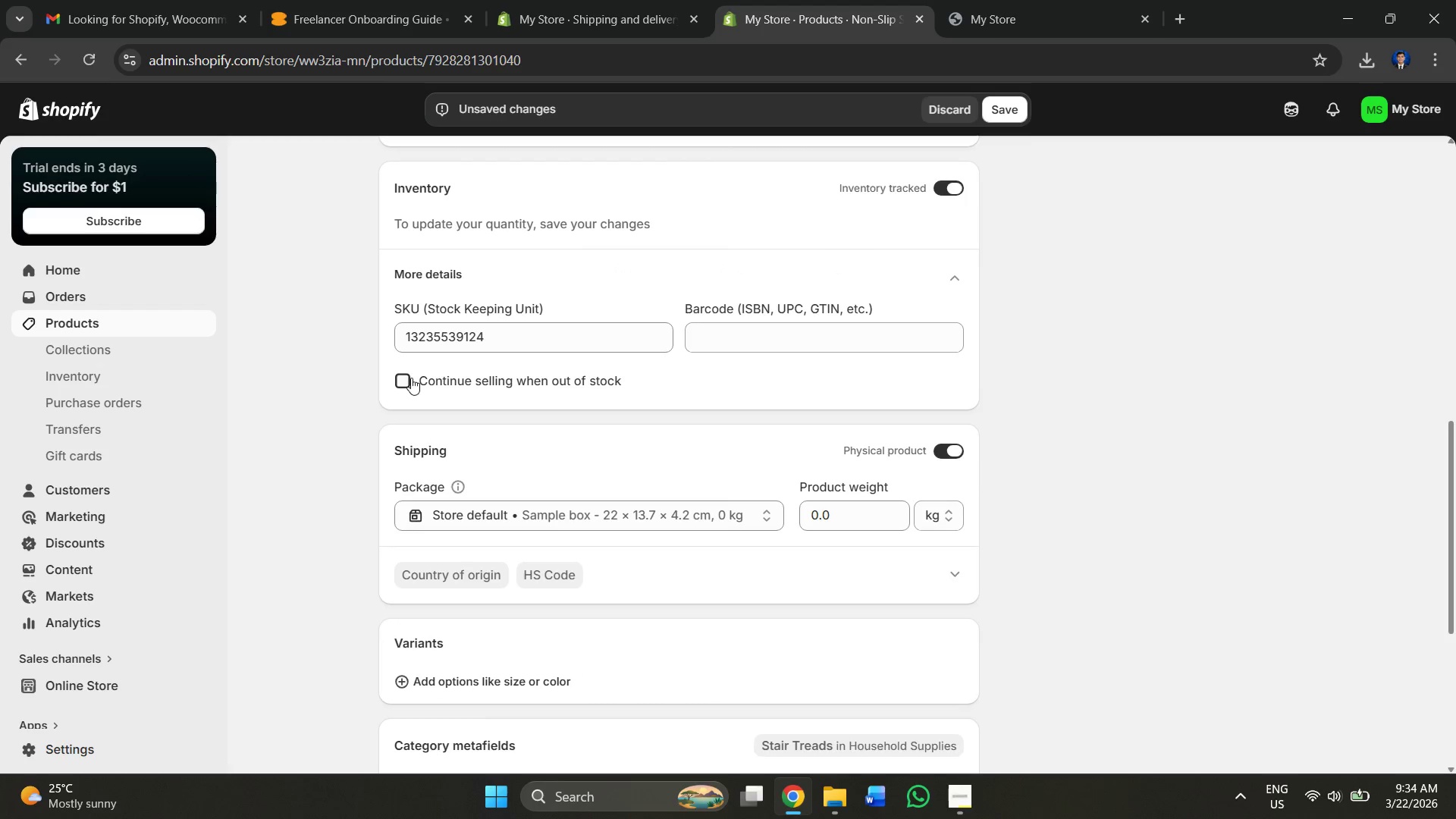 
scroll: coordinate [942, 344], scroll_direction: down, amount: 2.0
 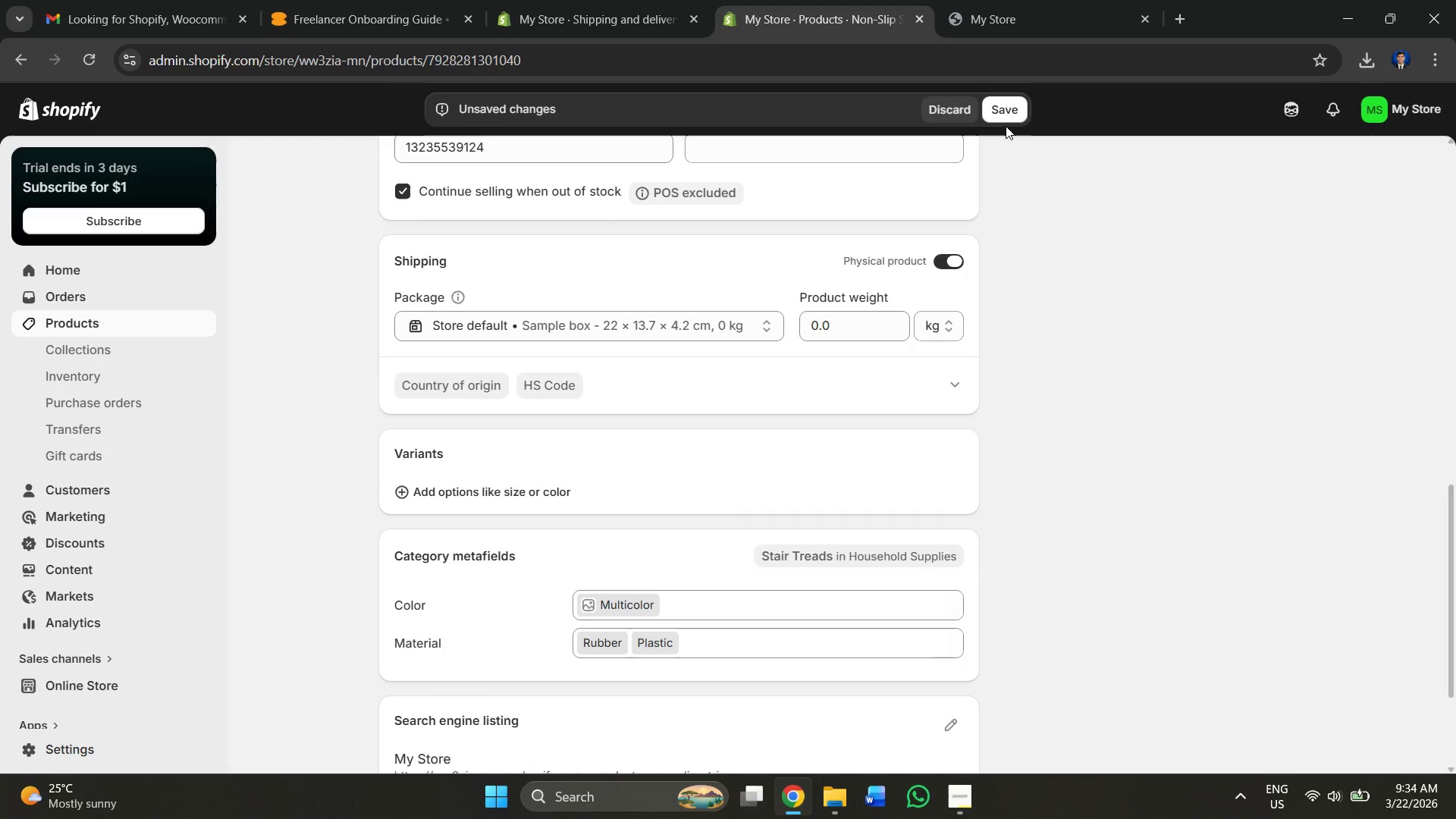 
left_click([995, 108])
 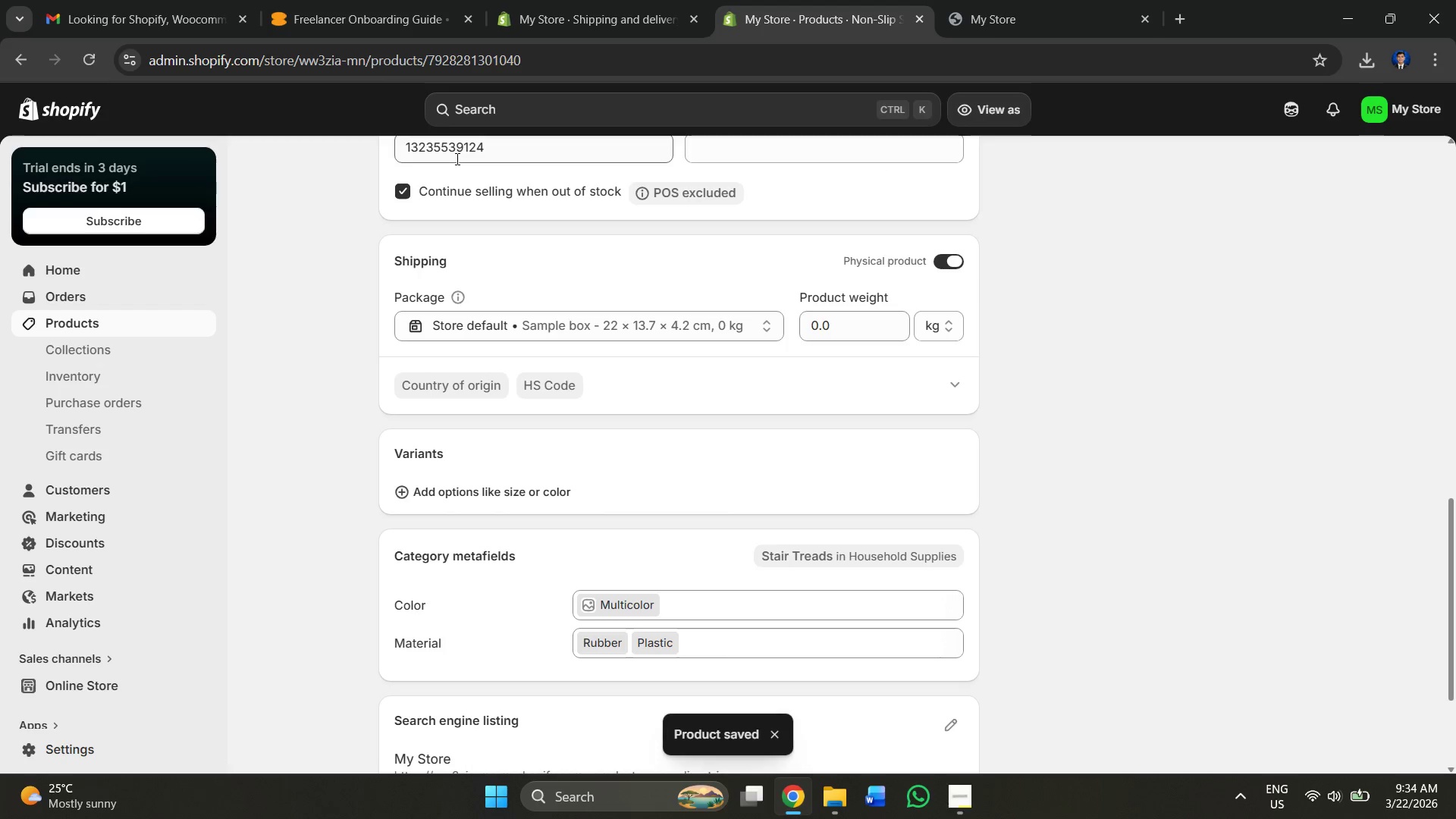 
scroll: coordinate [433, 162], scroll_direction: up, amount: 12.0
 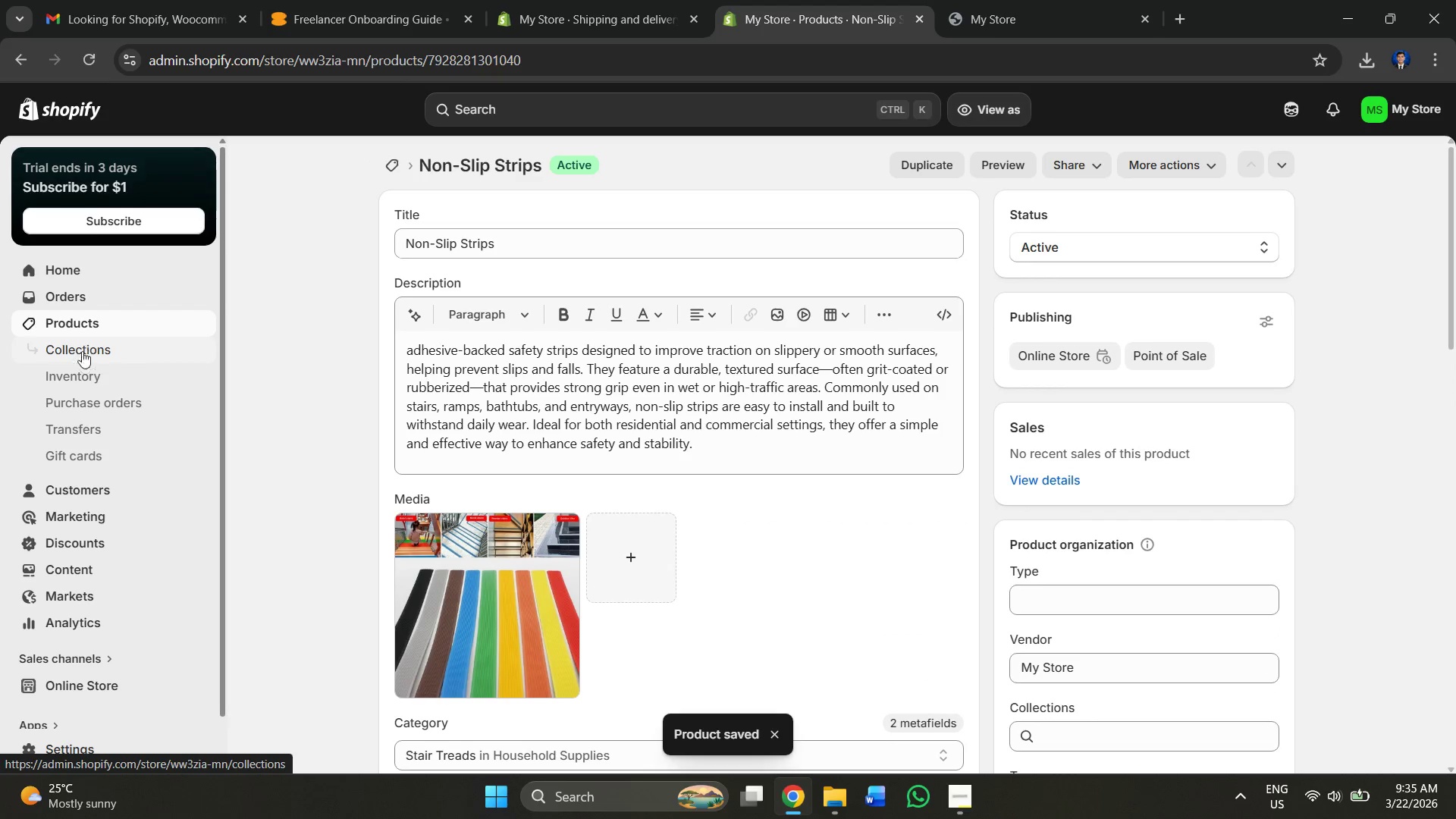 
left_click([82, 315])
 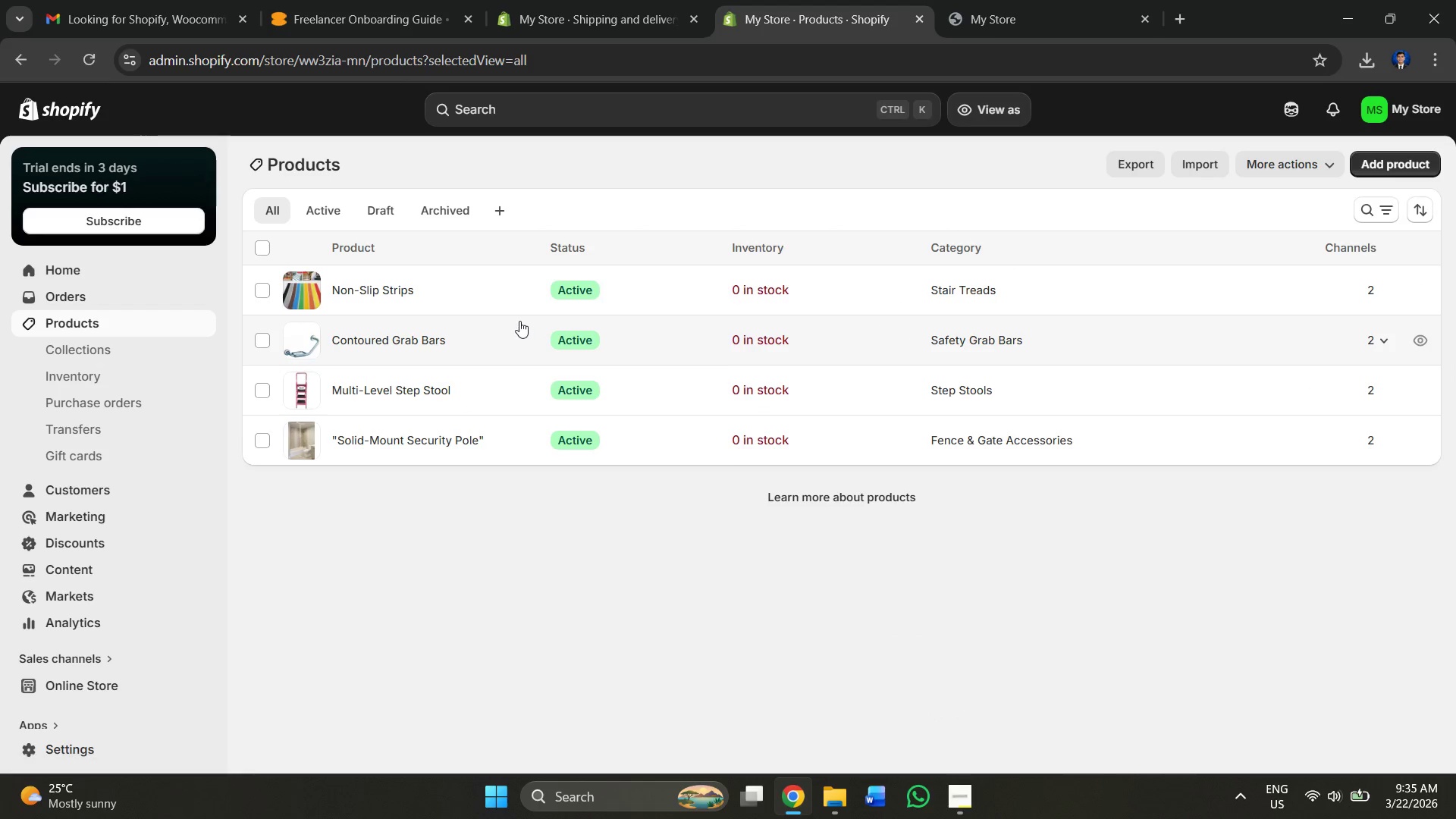 
left_click([495, 325])
 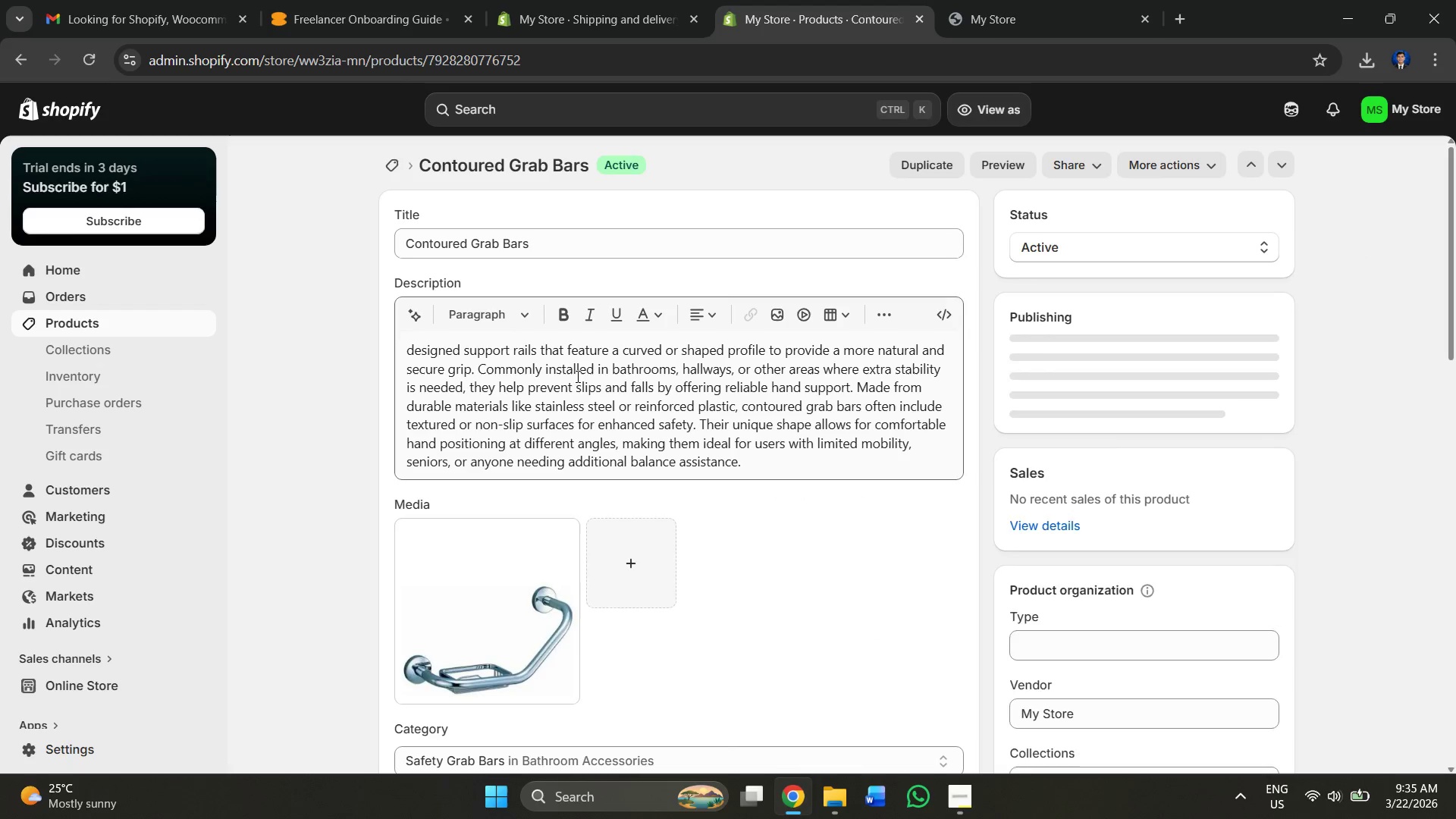 
scroll: coordinate [645, 481], scroll_direction: down, amount: 11.0
 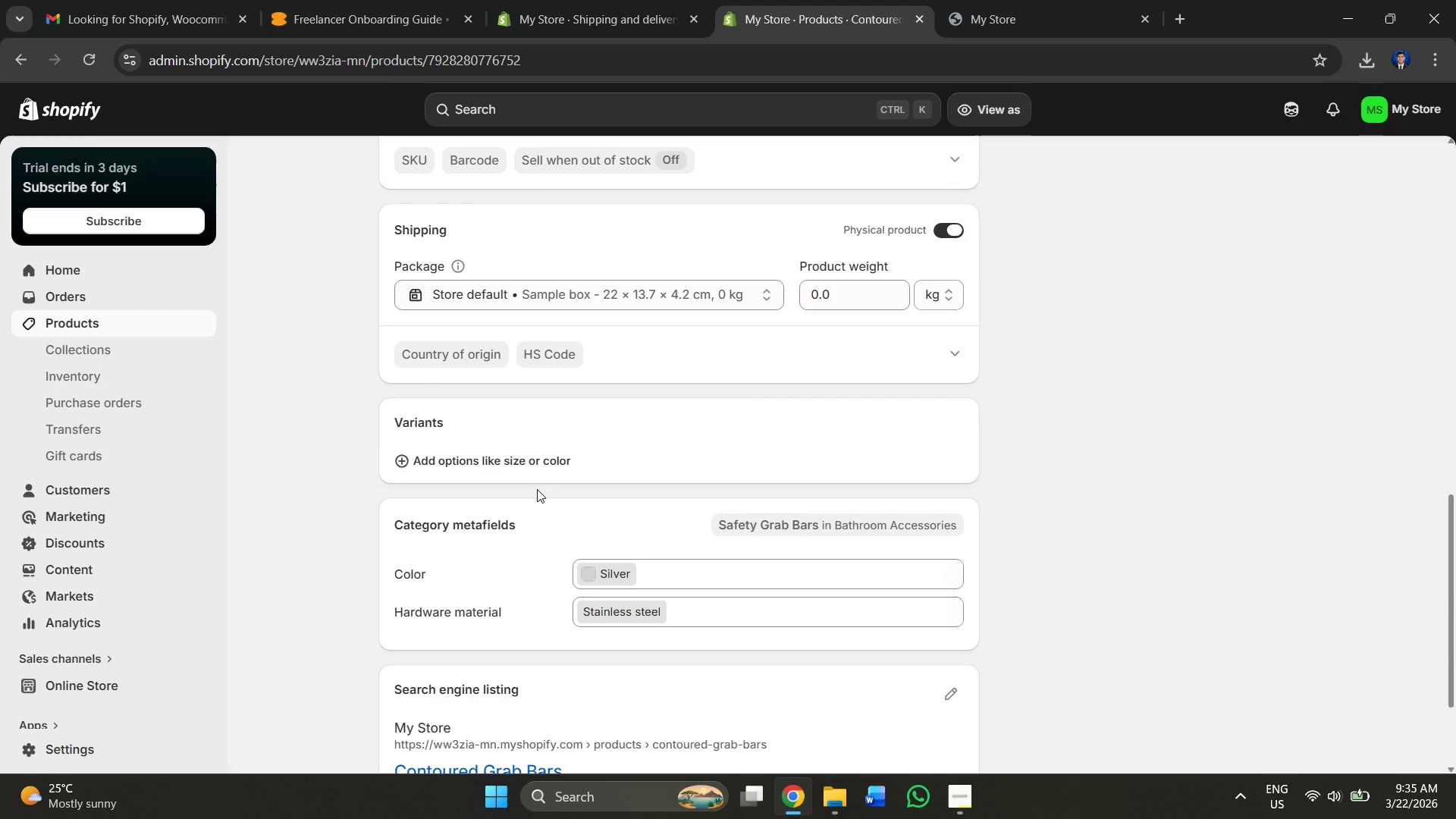 
scroll: coordinate [644, 426], scroll_direction: up, amount: 2.0
 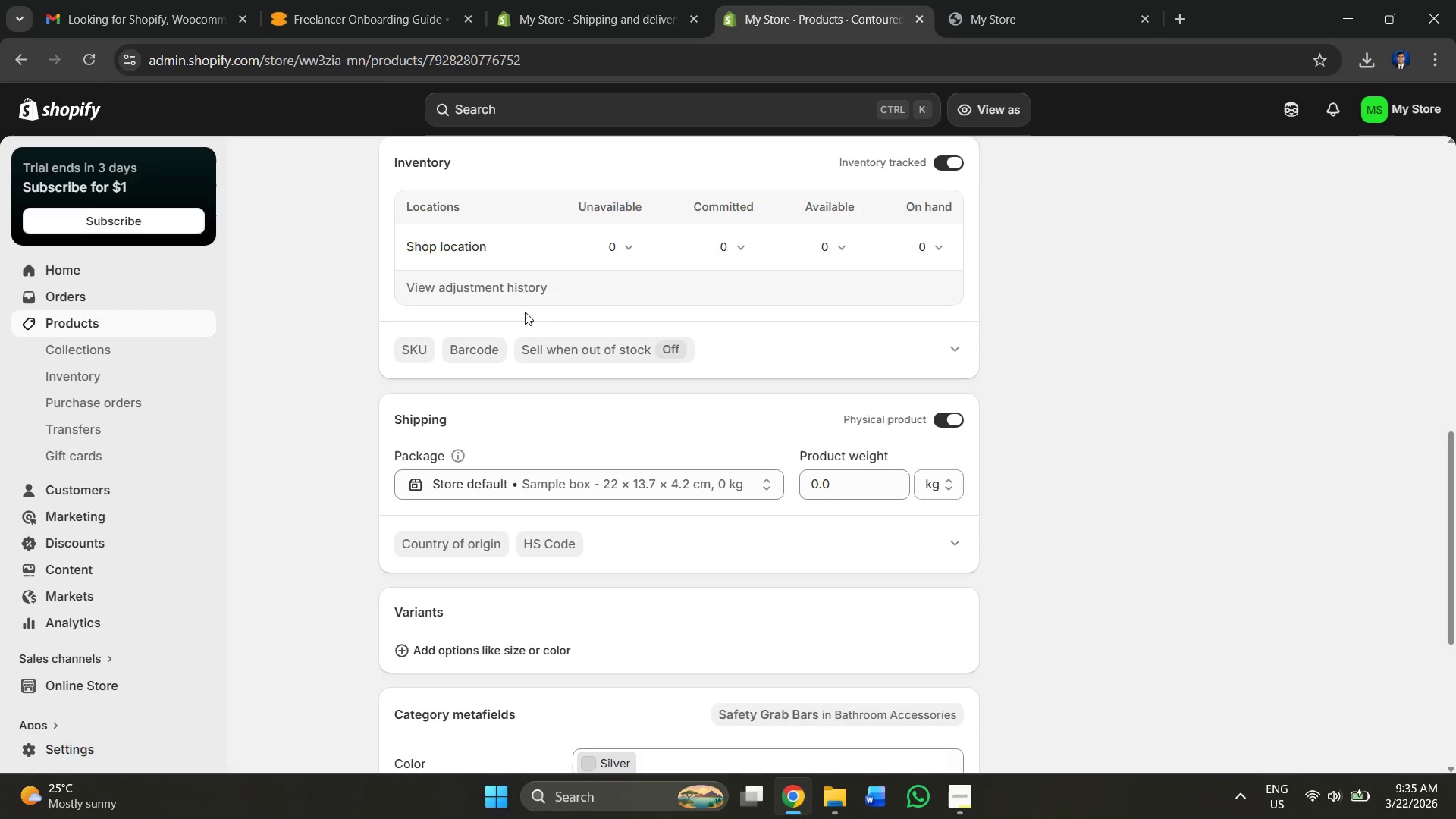 
left_click([588, 351])
 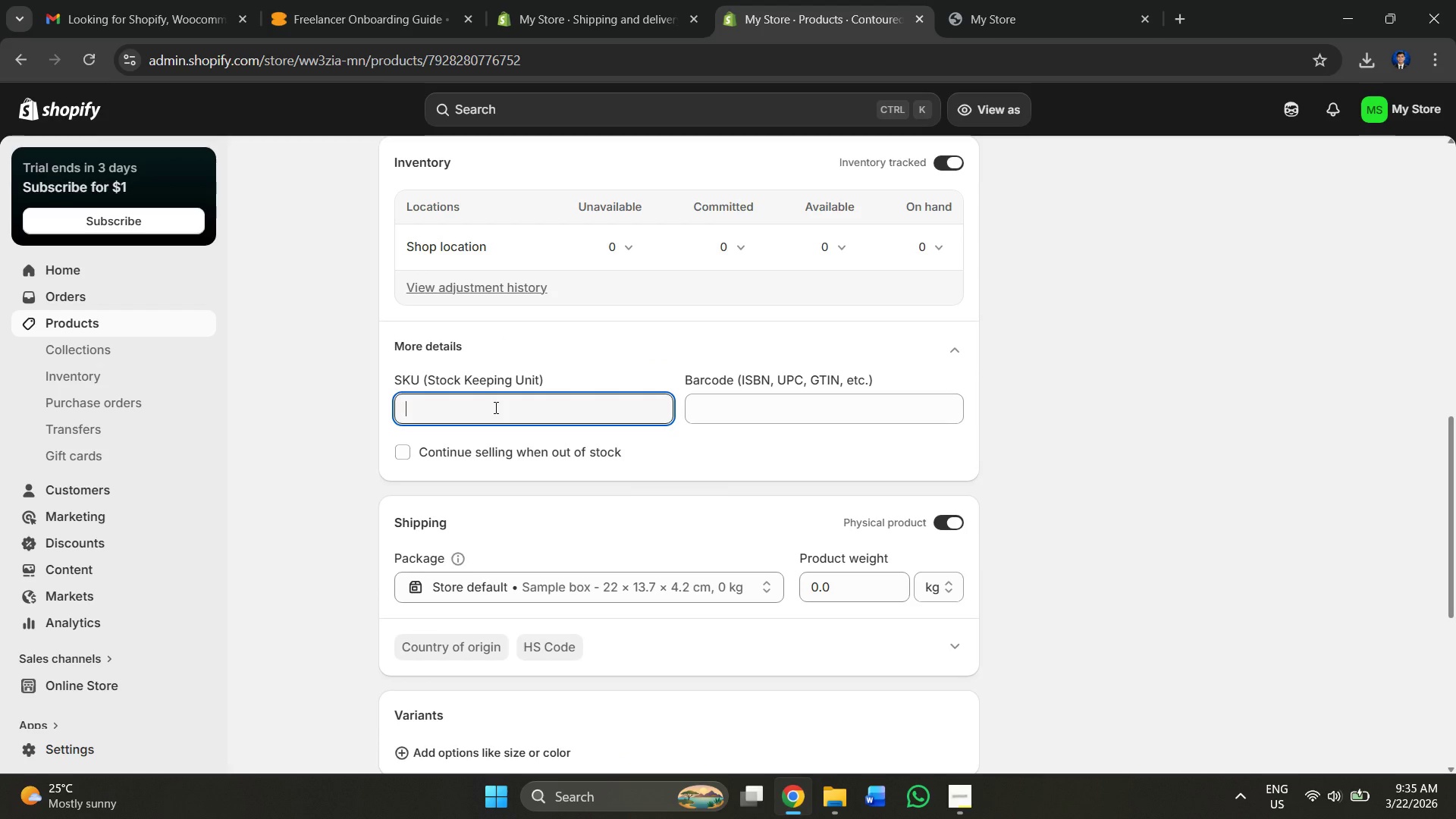 
type(u116322457815284721)
 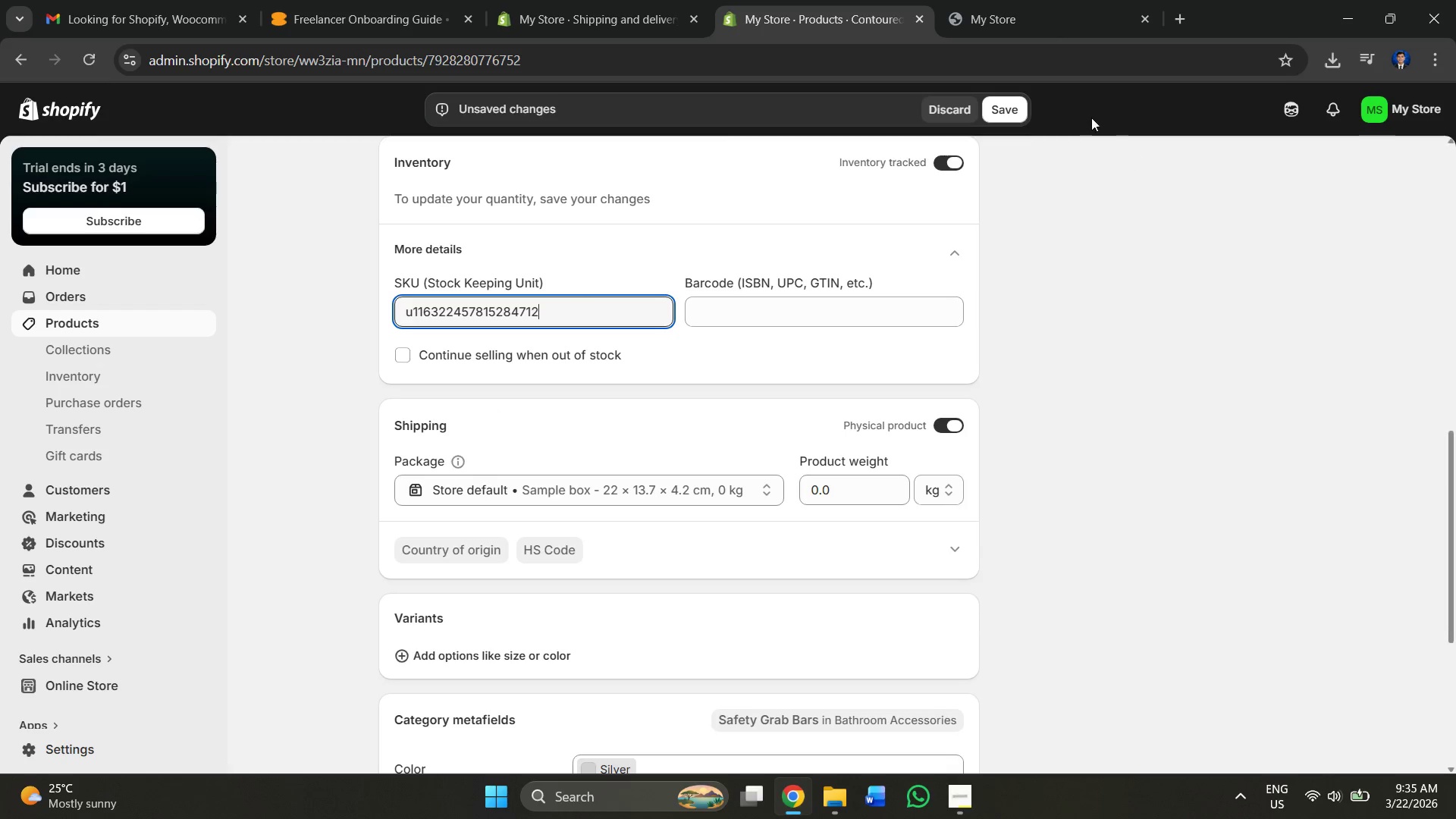 
left_click([1005, 105])
 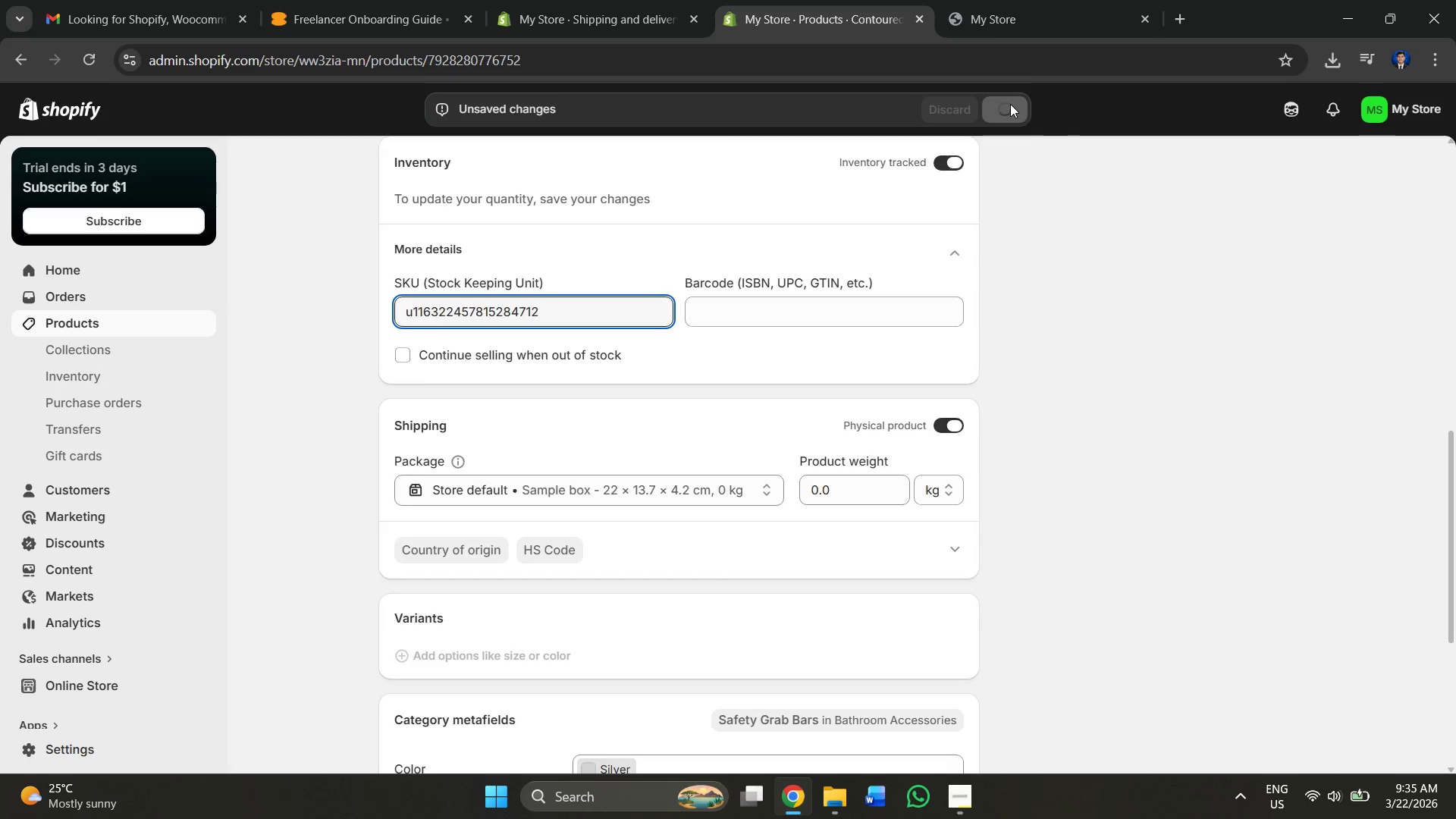 
mouse_move([1021, 116])
 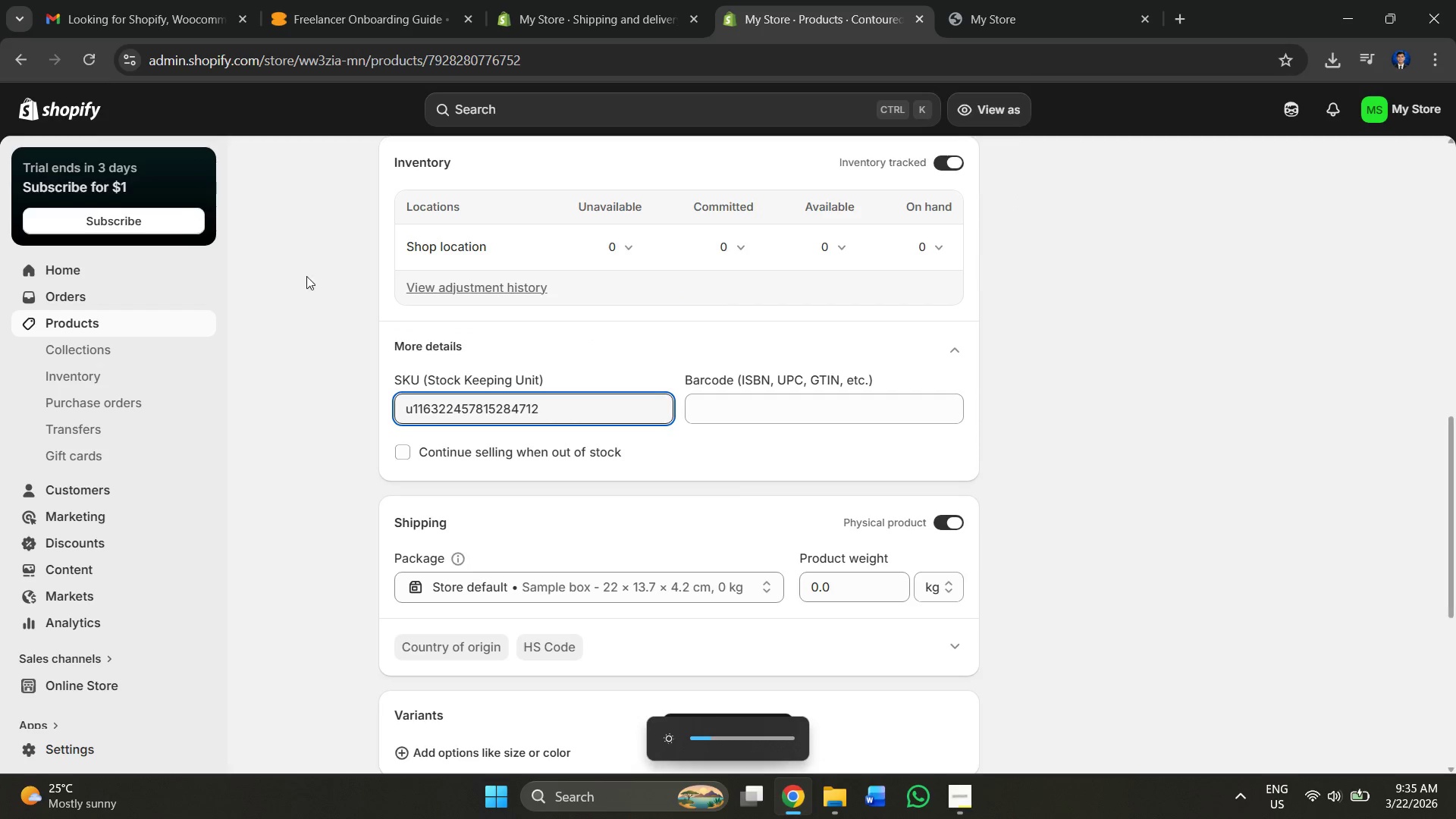 
scroll: coordinate [849, 249], scroll_direction: up, amount: 15.0
 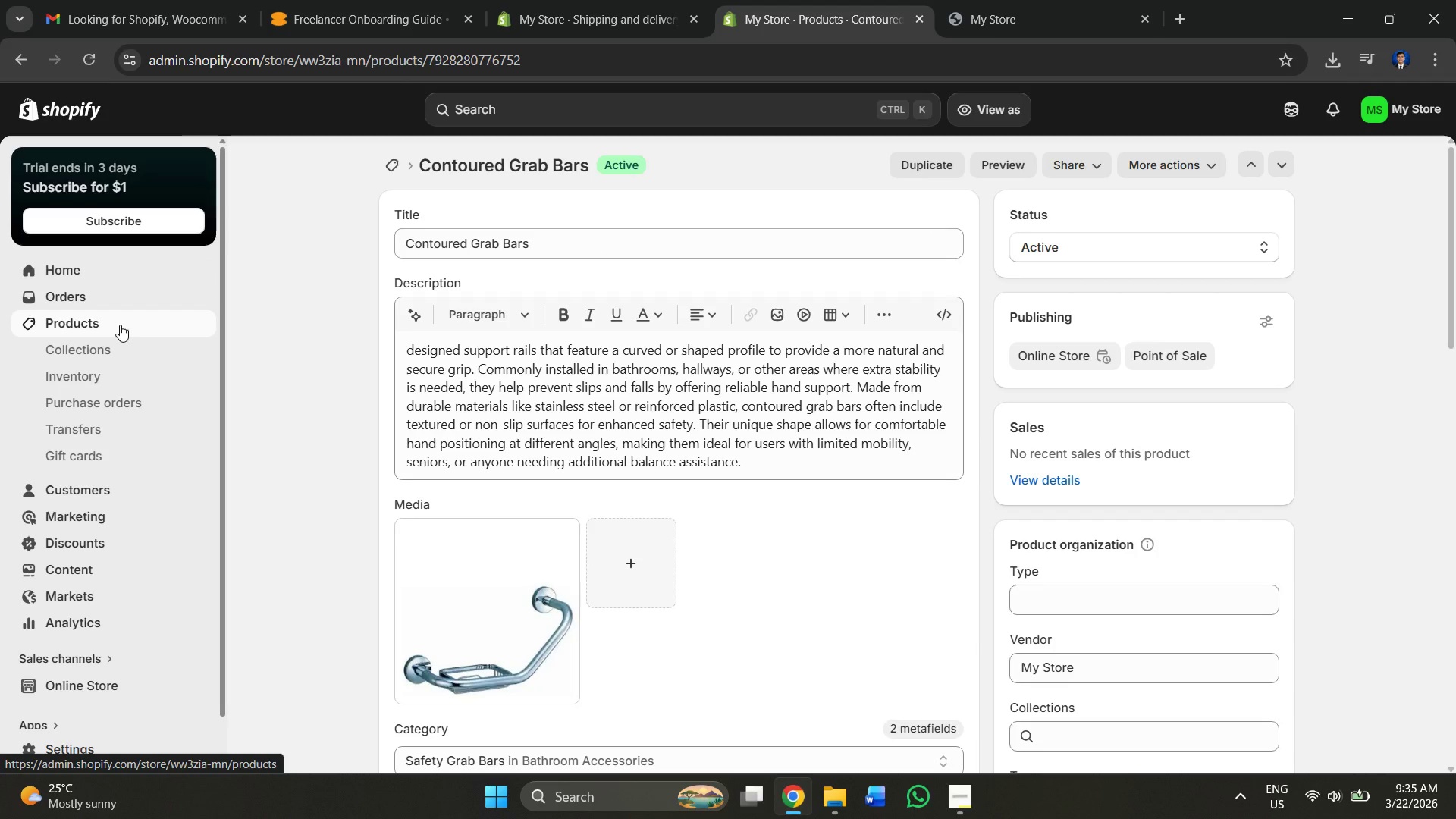 
left_click([120, 326])
 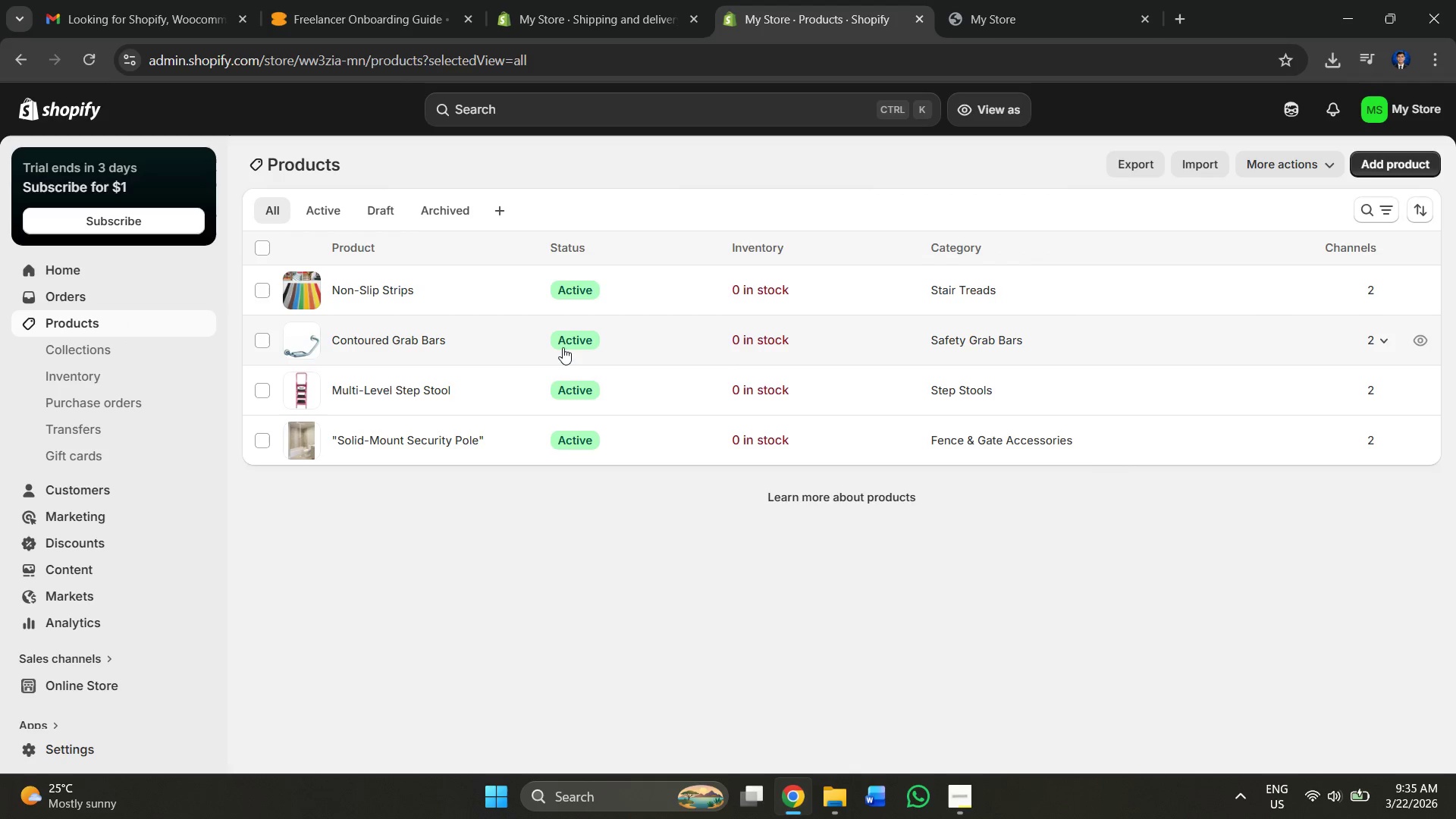 
left_click([548, 388])
 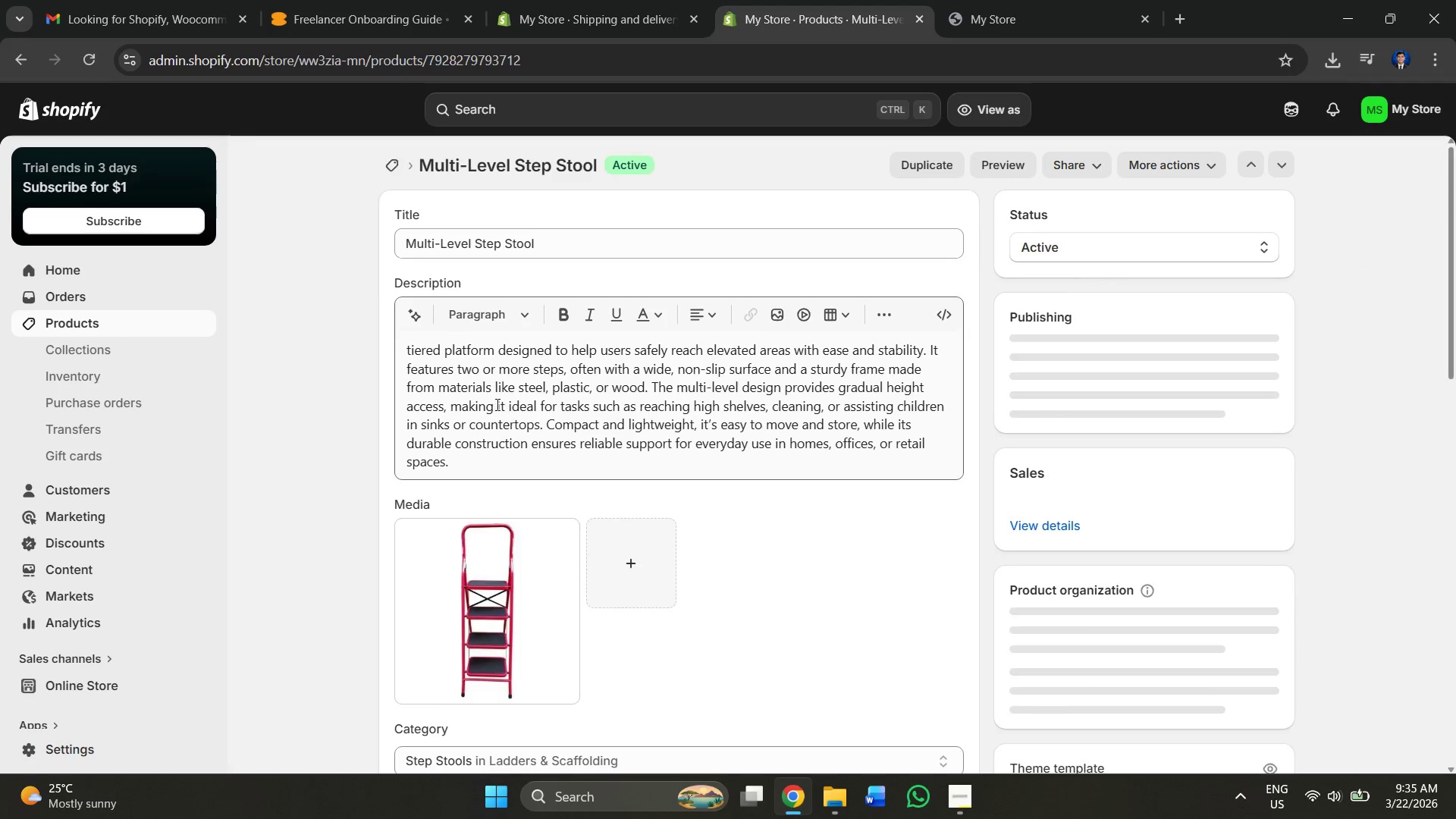 
scroll: coordinate [666, 516], scroll_direction: down, amount: 6.0
 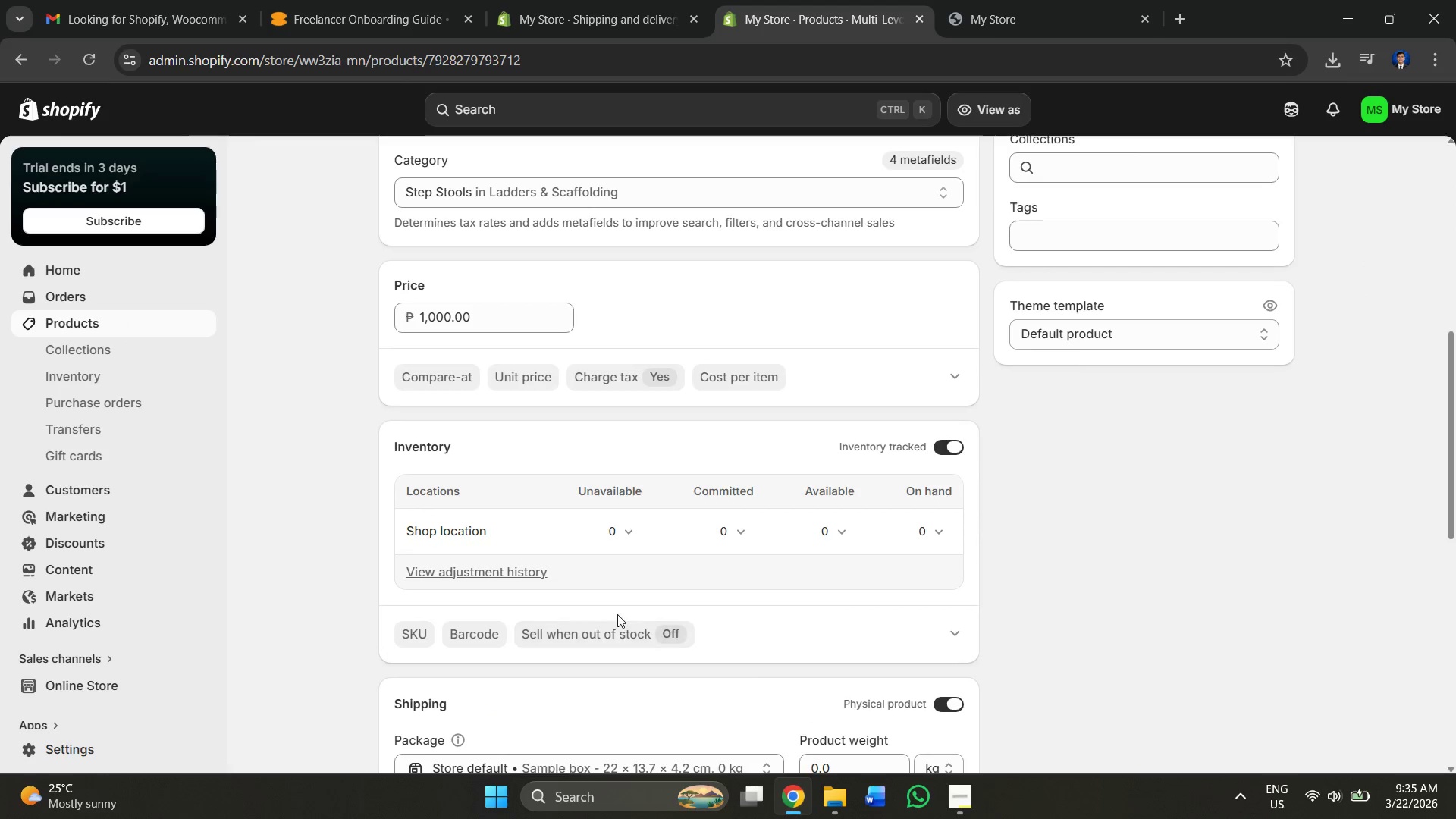 
left_click([615, 634])
 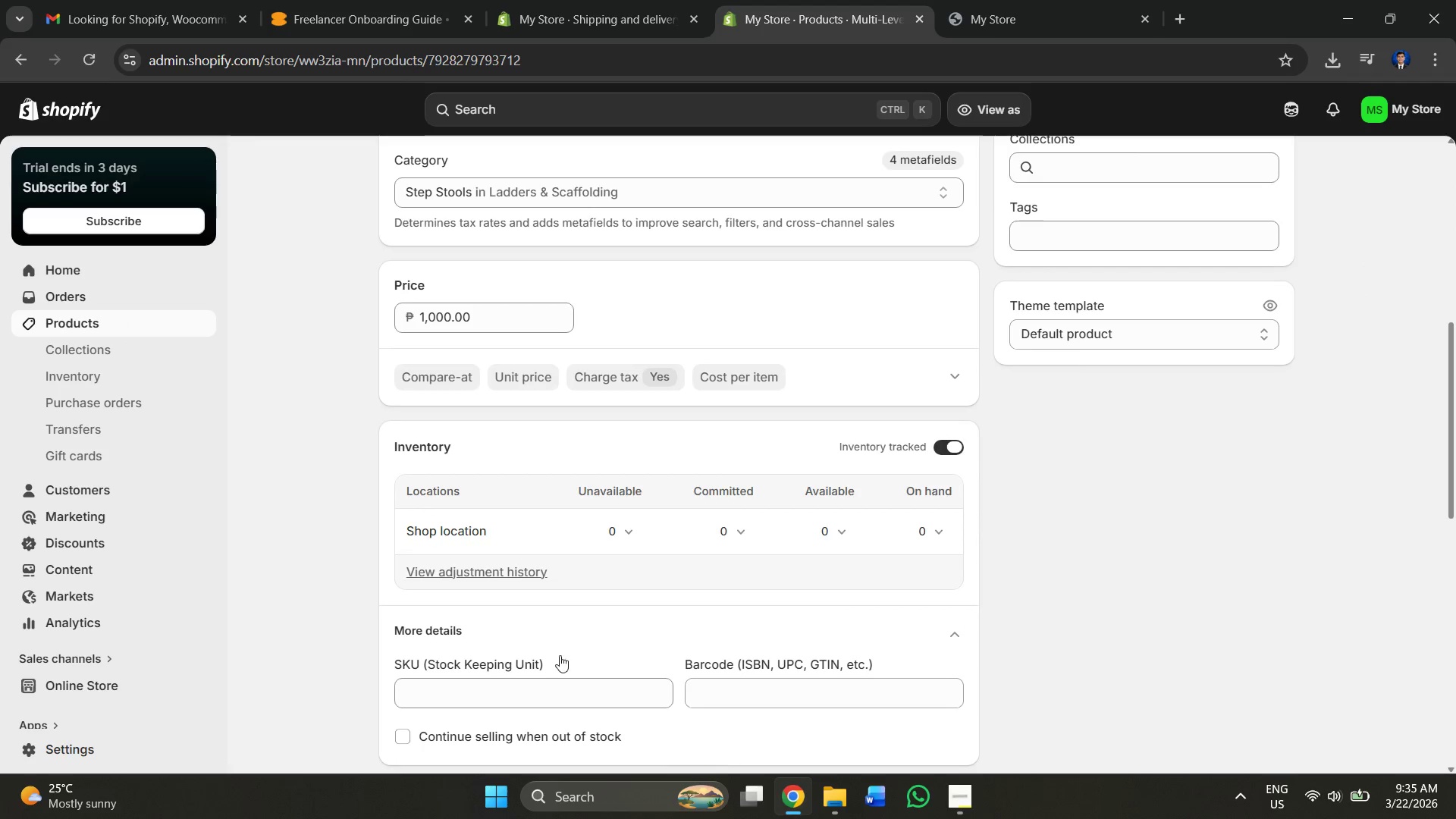 
left_click([488, 690])
 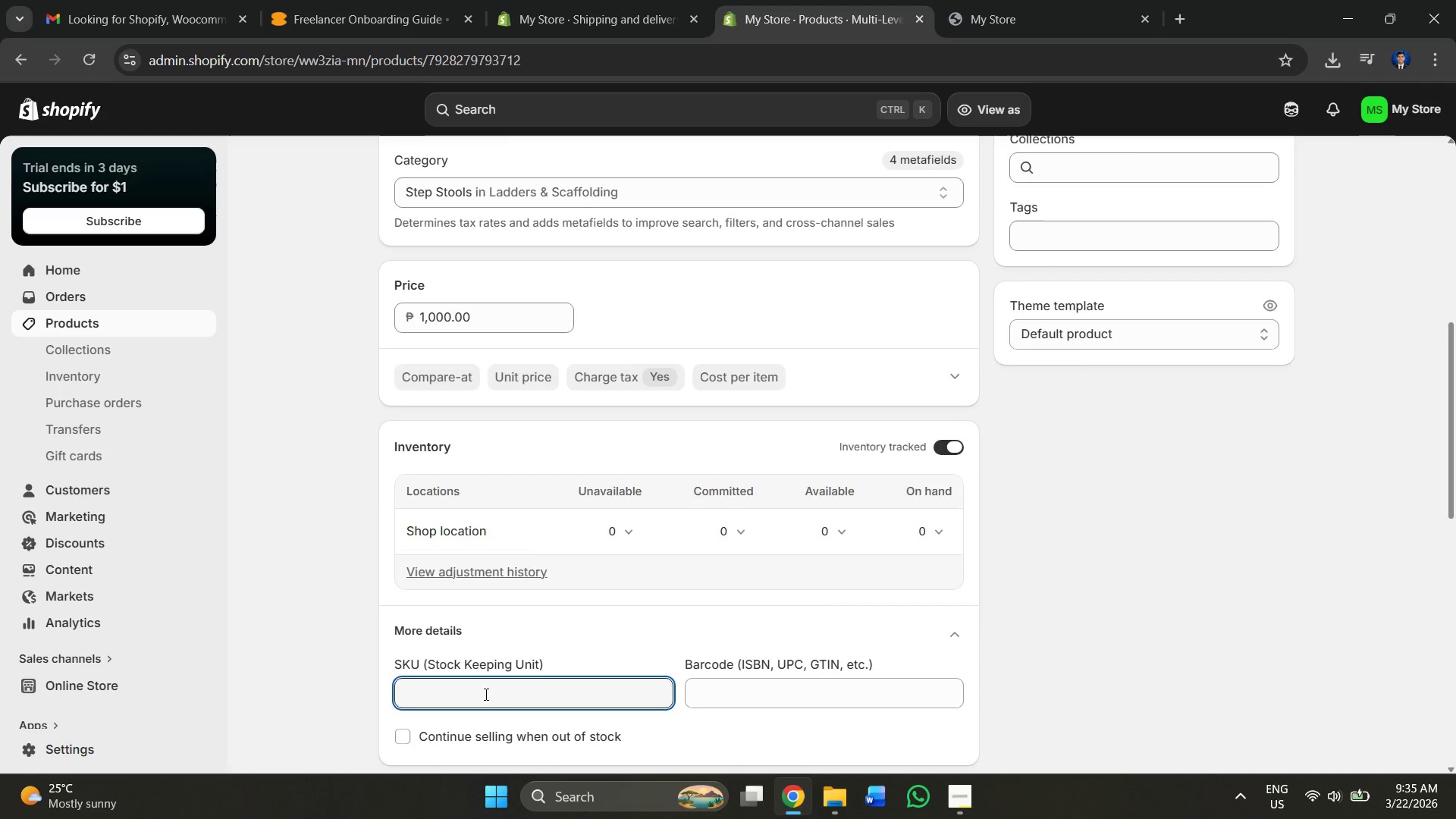 
type(oi891y8991728908)
 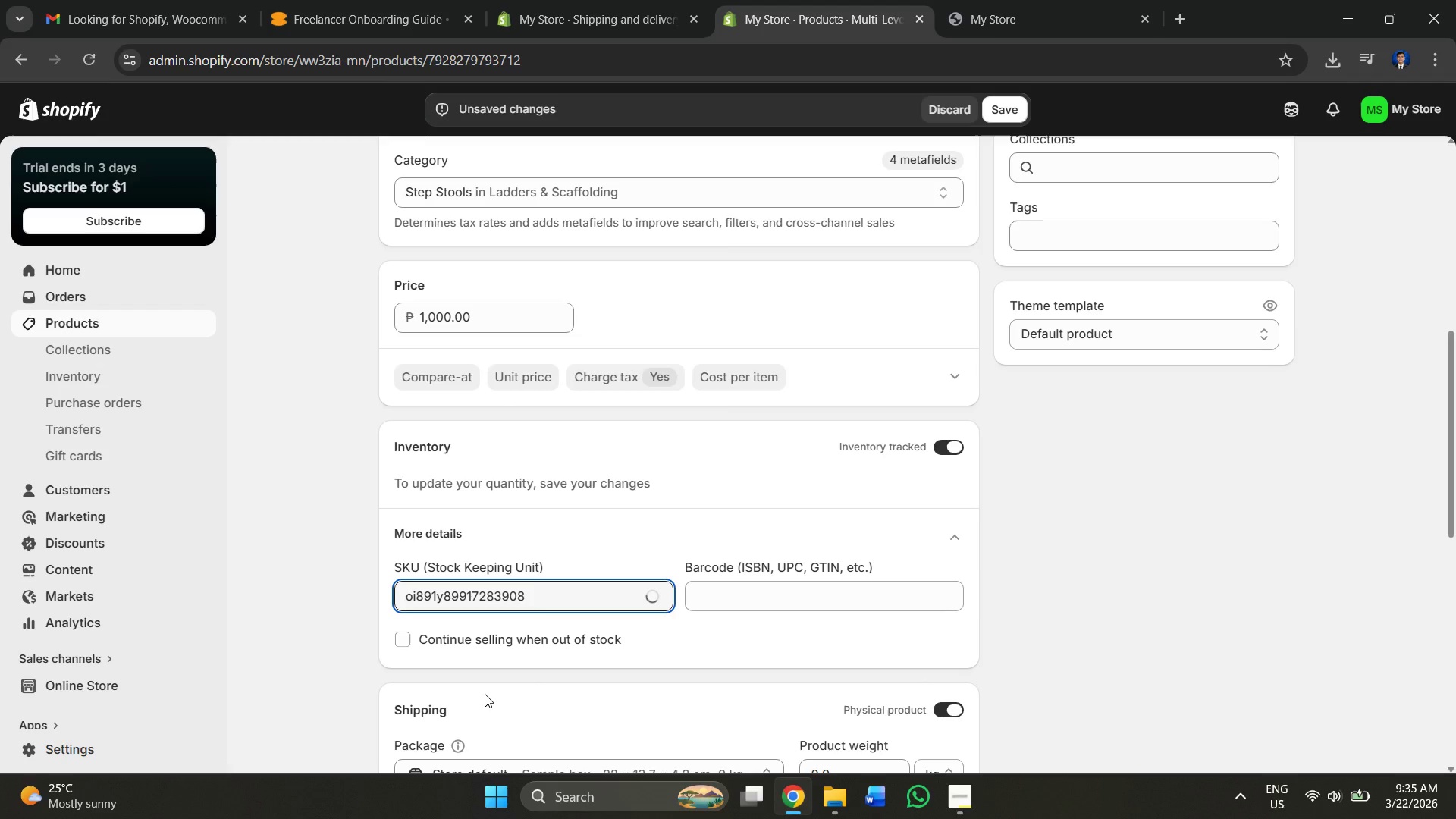 
hold_key(key=3, duration=0.33)
 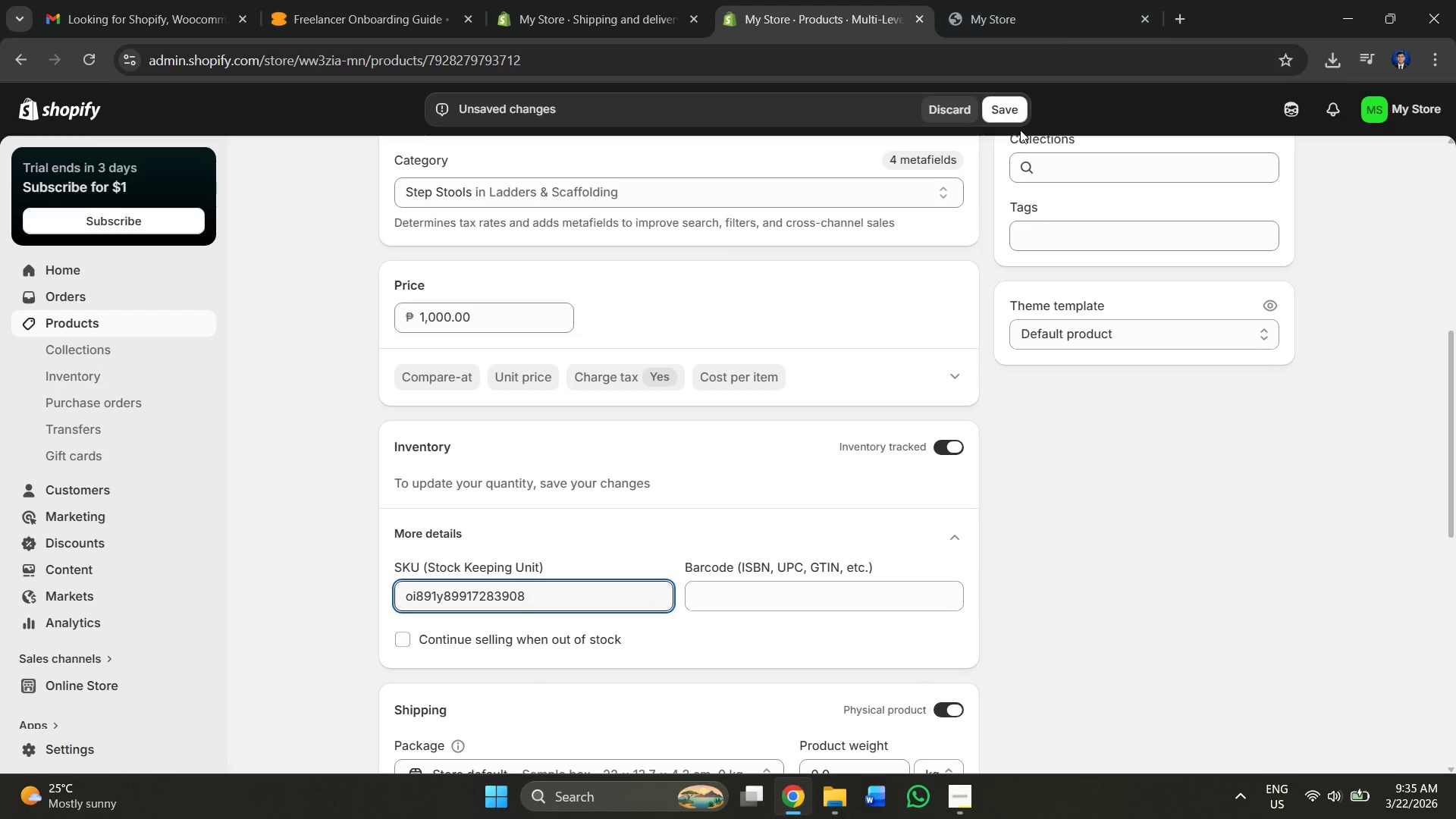 
double_click([1010, 118])
 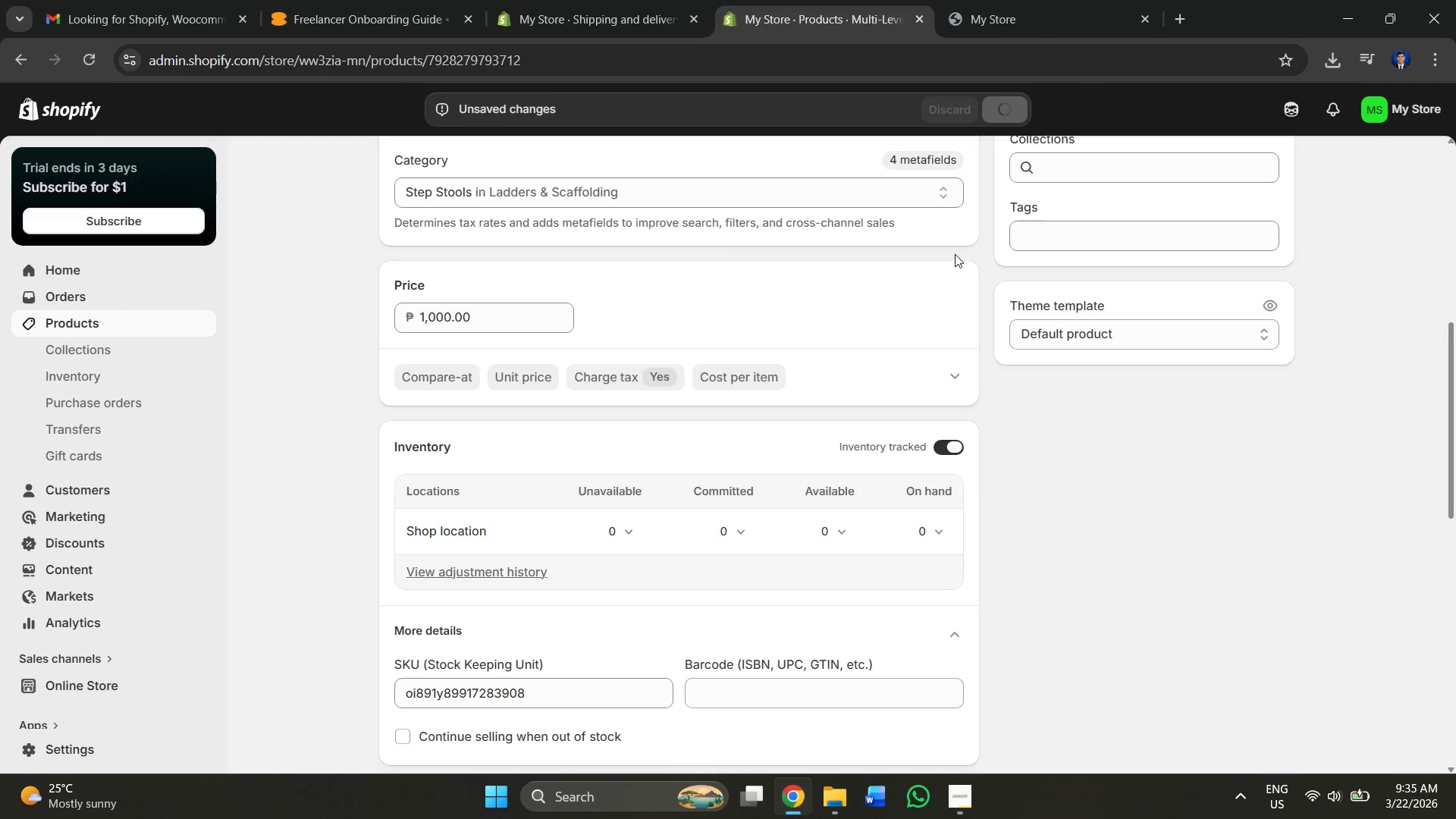 
scroll: coordinate [297, 330], scroll_direction: up, amount: 8.0
 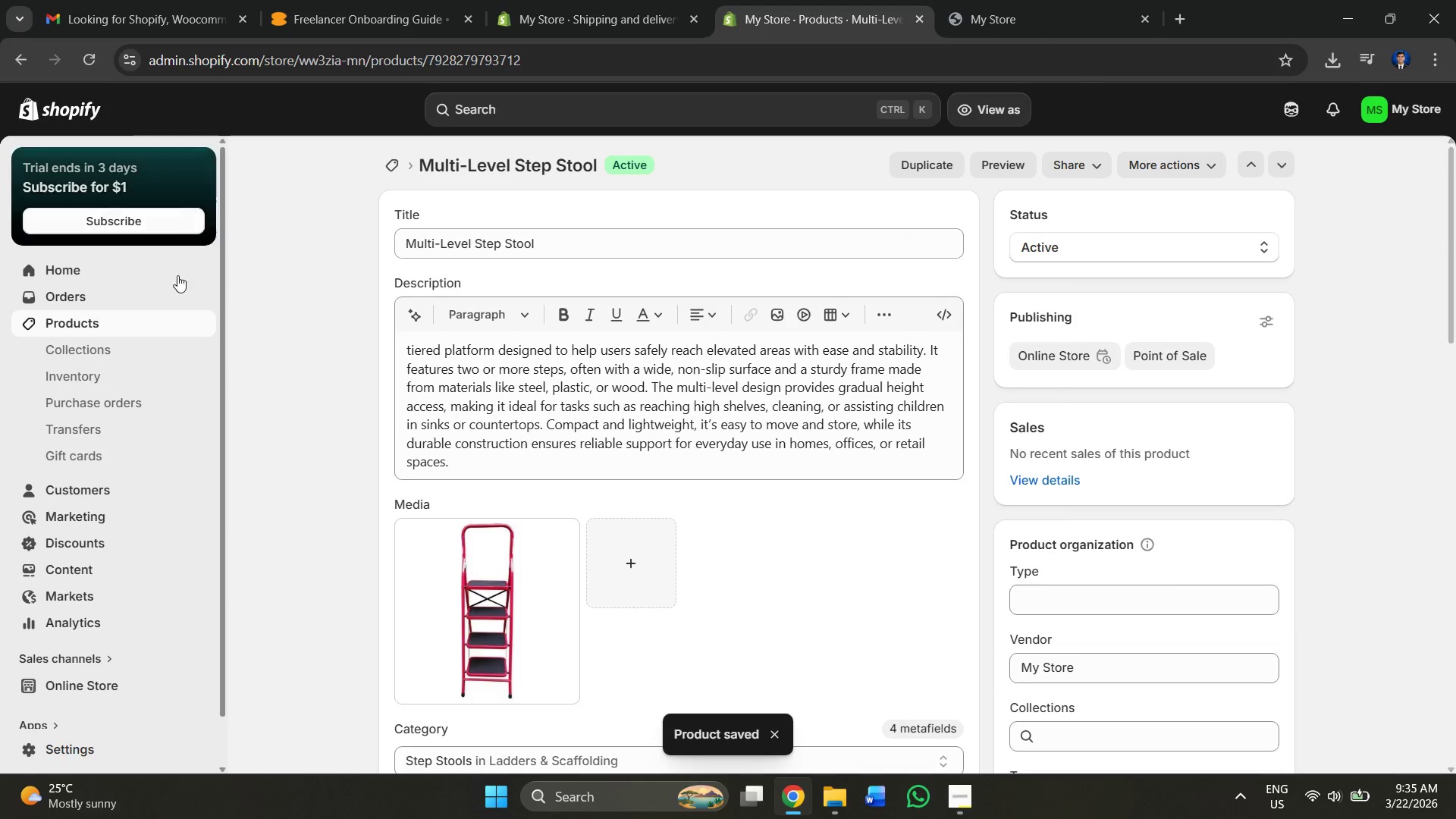 
left_click([118, 329])
 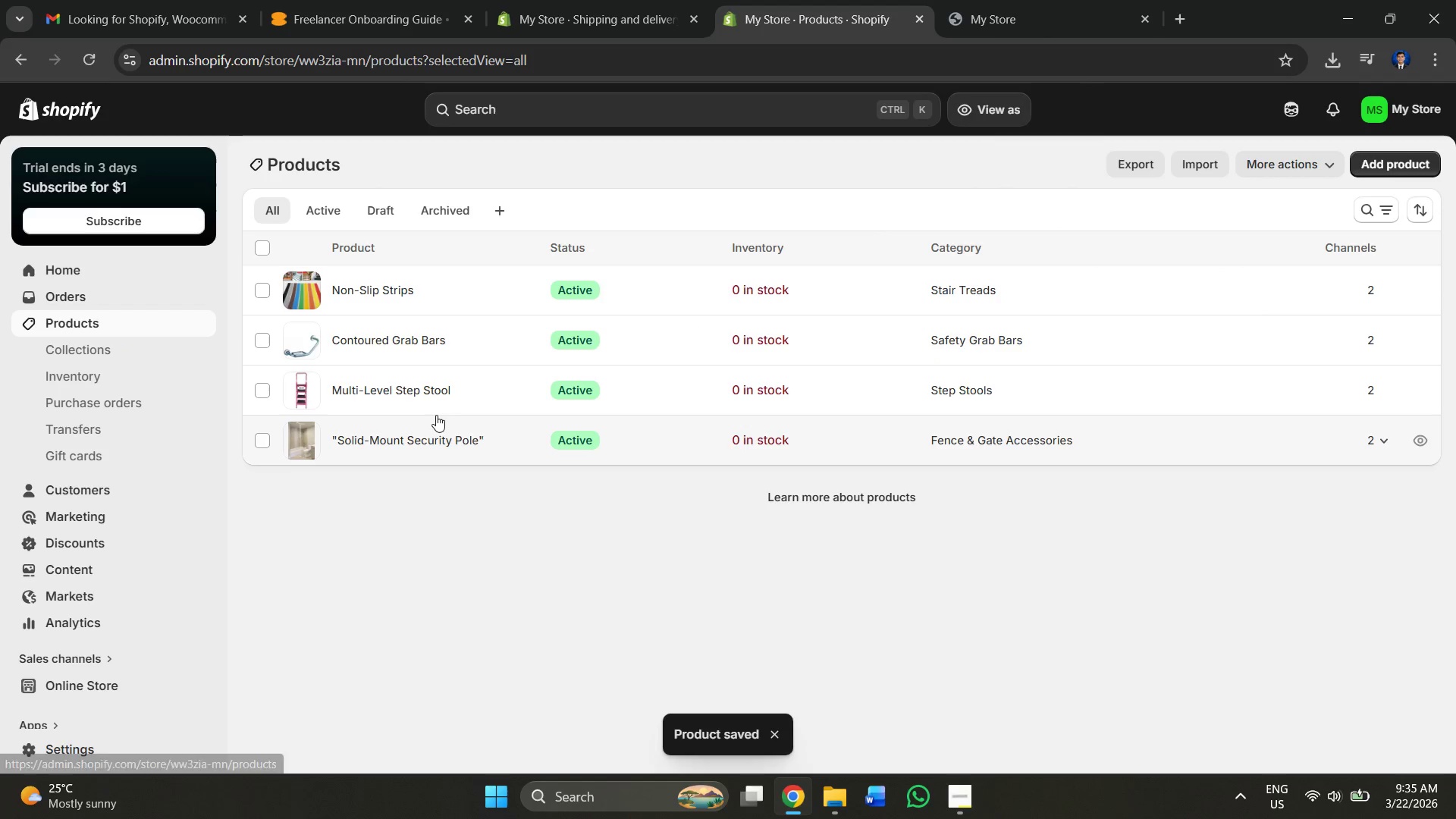 
left_click([450, 444])
 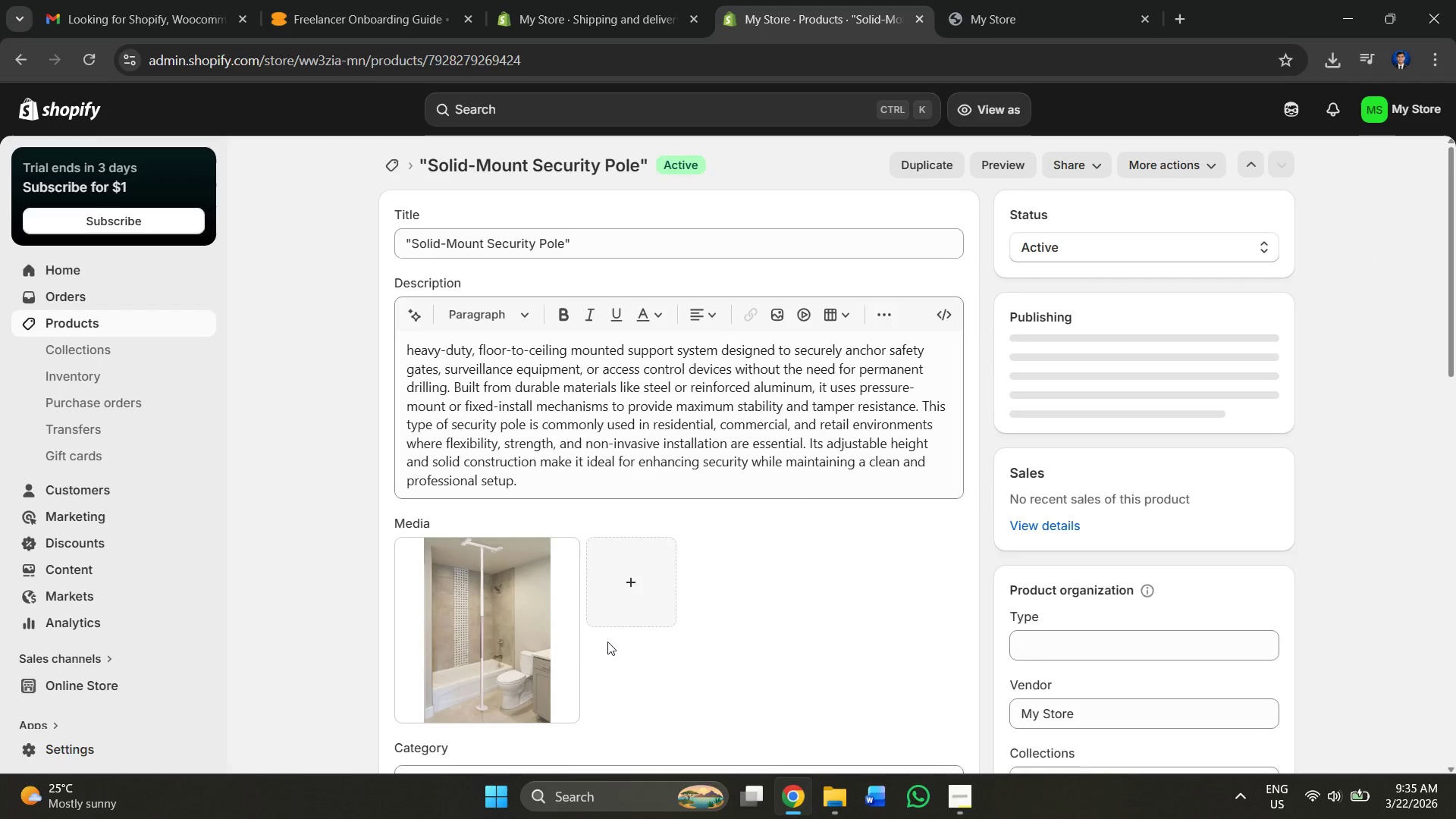 
scroll: coordinate [677, 519], scroll_direction: down, amount: 7.0
 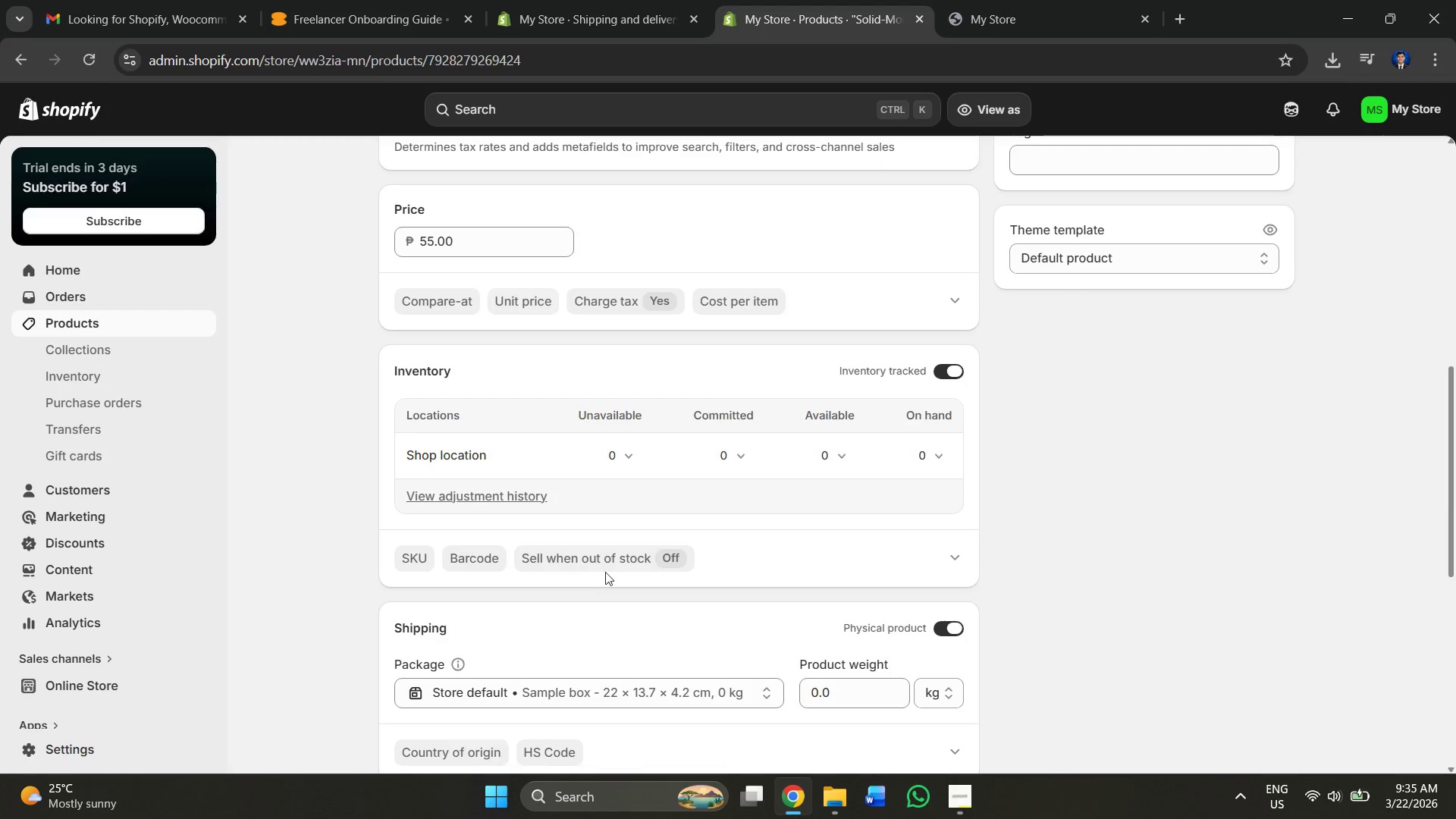 
left_click([608, 570])
 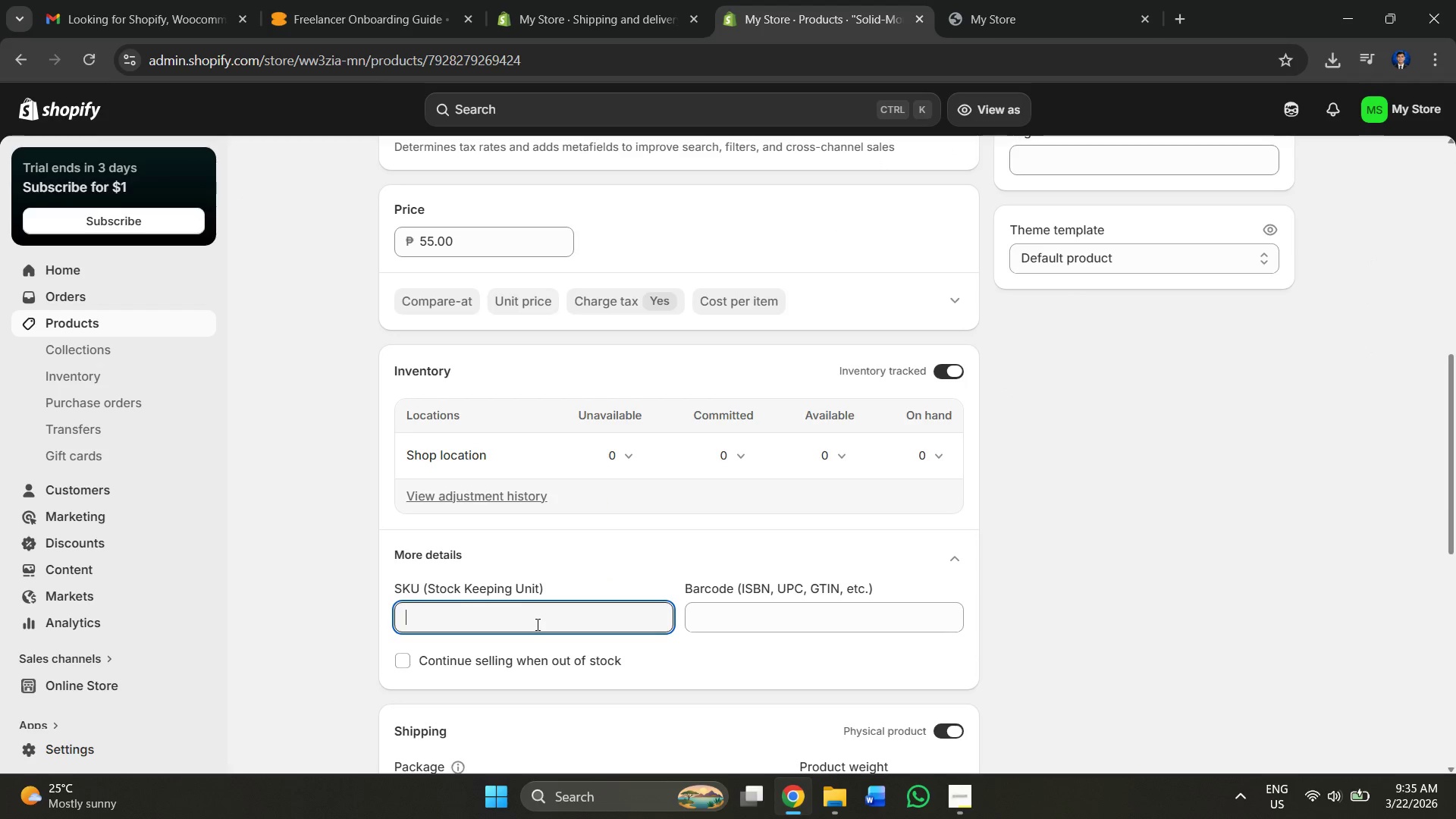 
type(1893821893178924891270931)
 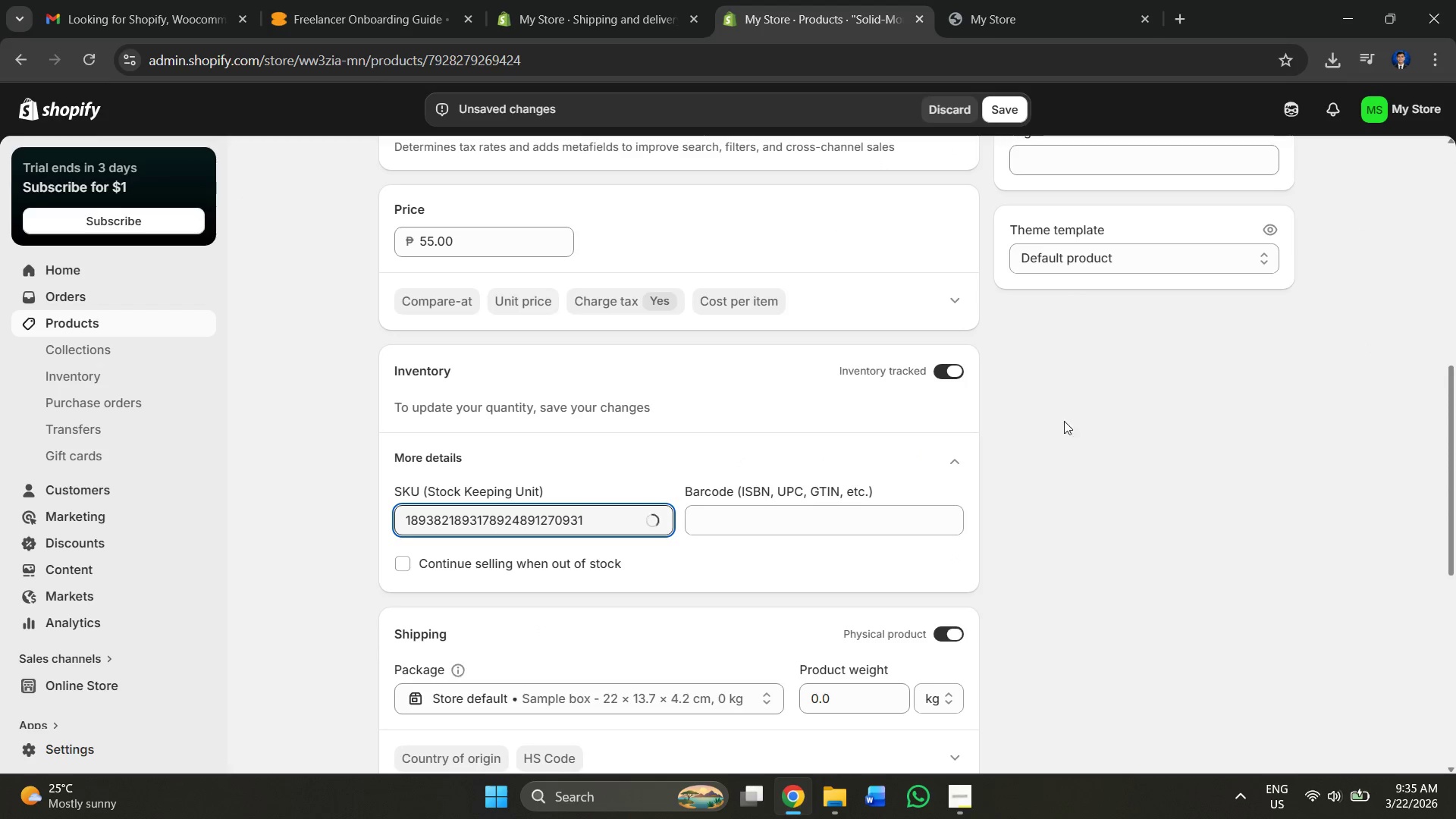 
scroll: coordinate [752, 556], scroll_direction: down, amount: 5.0
 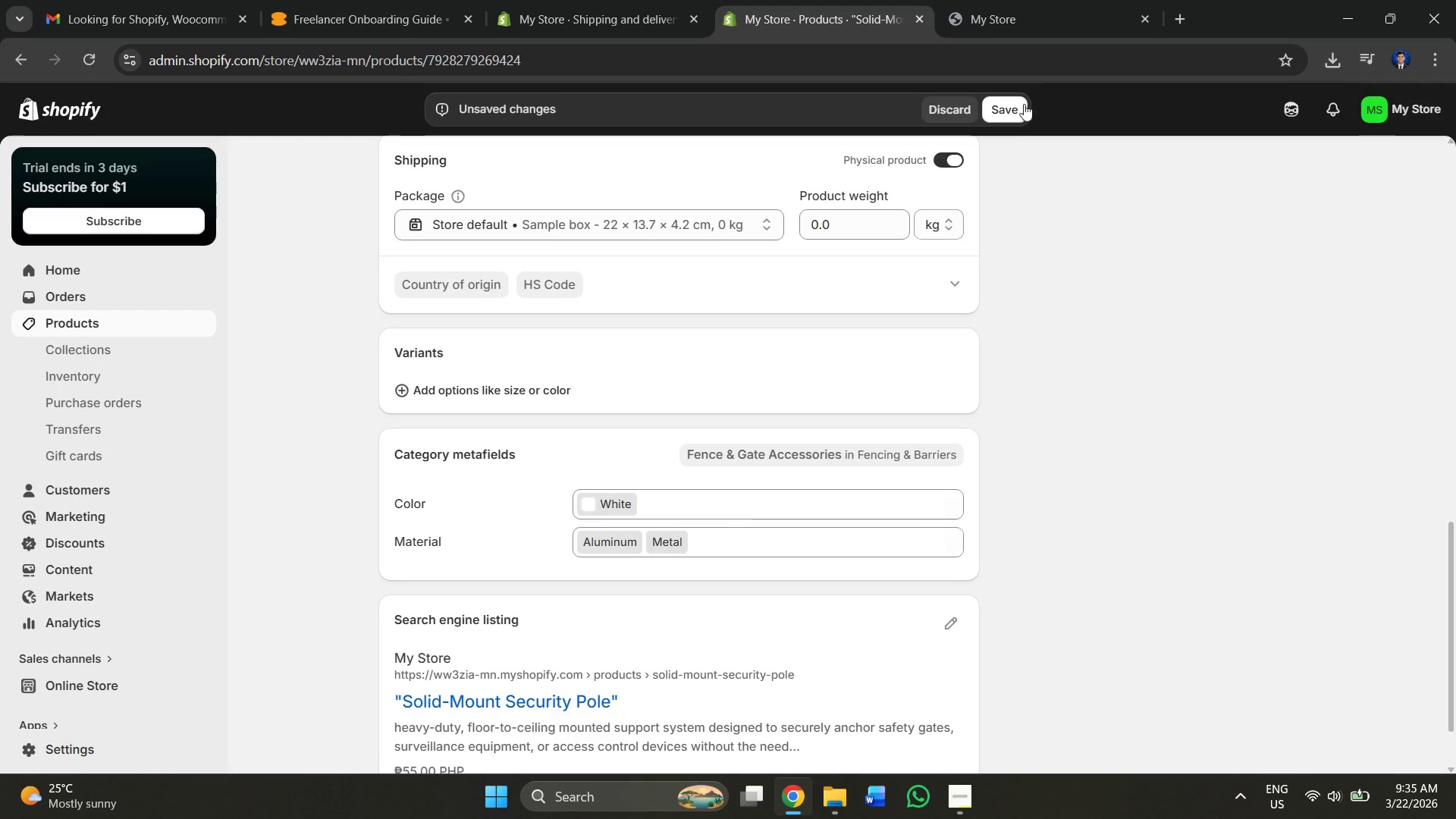 
left_click([996, 109])
 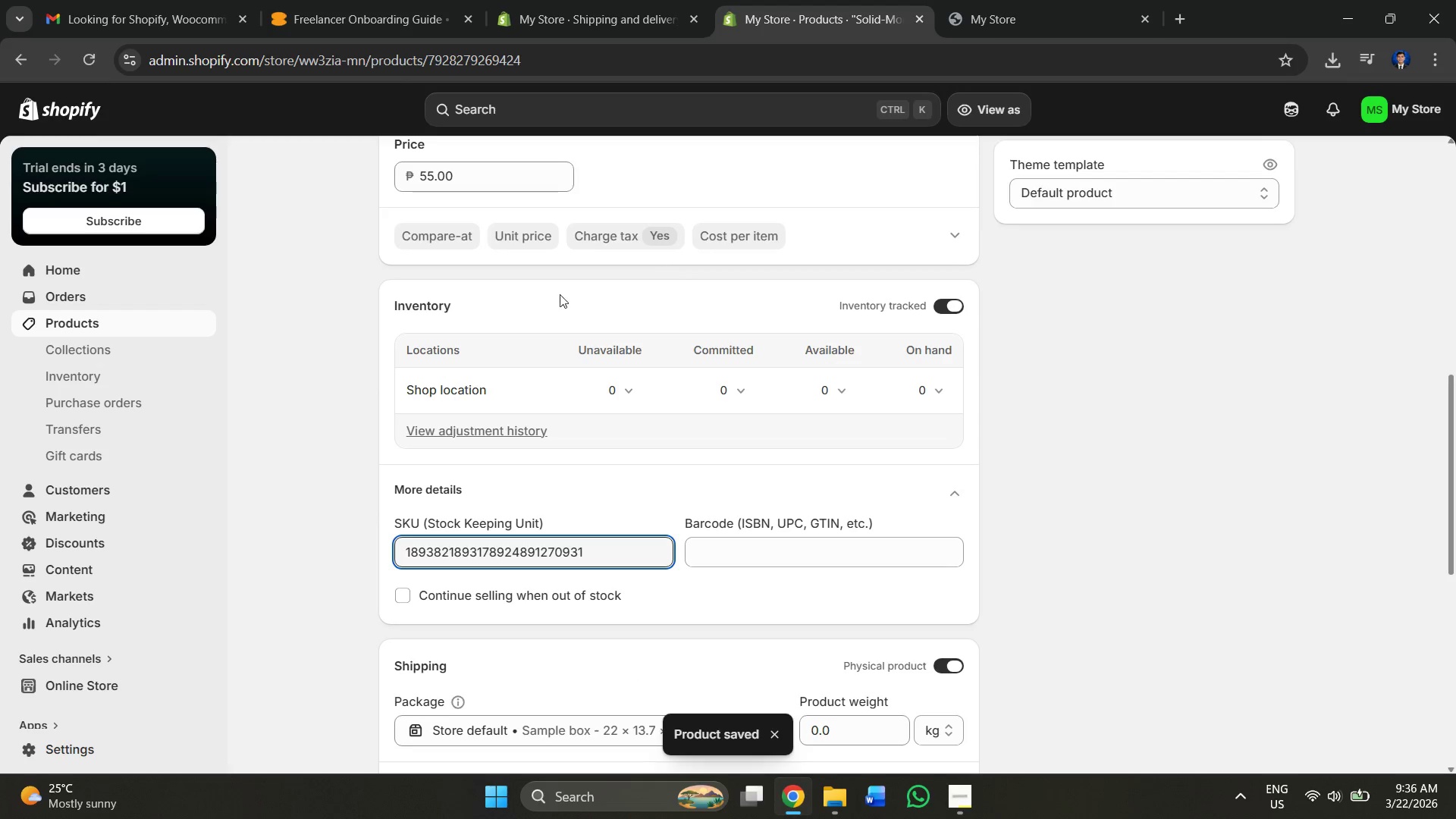 
left_click([159, 328])
 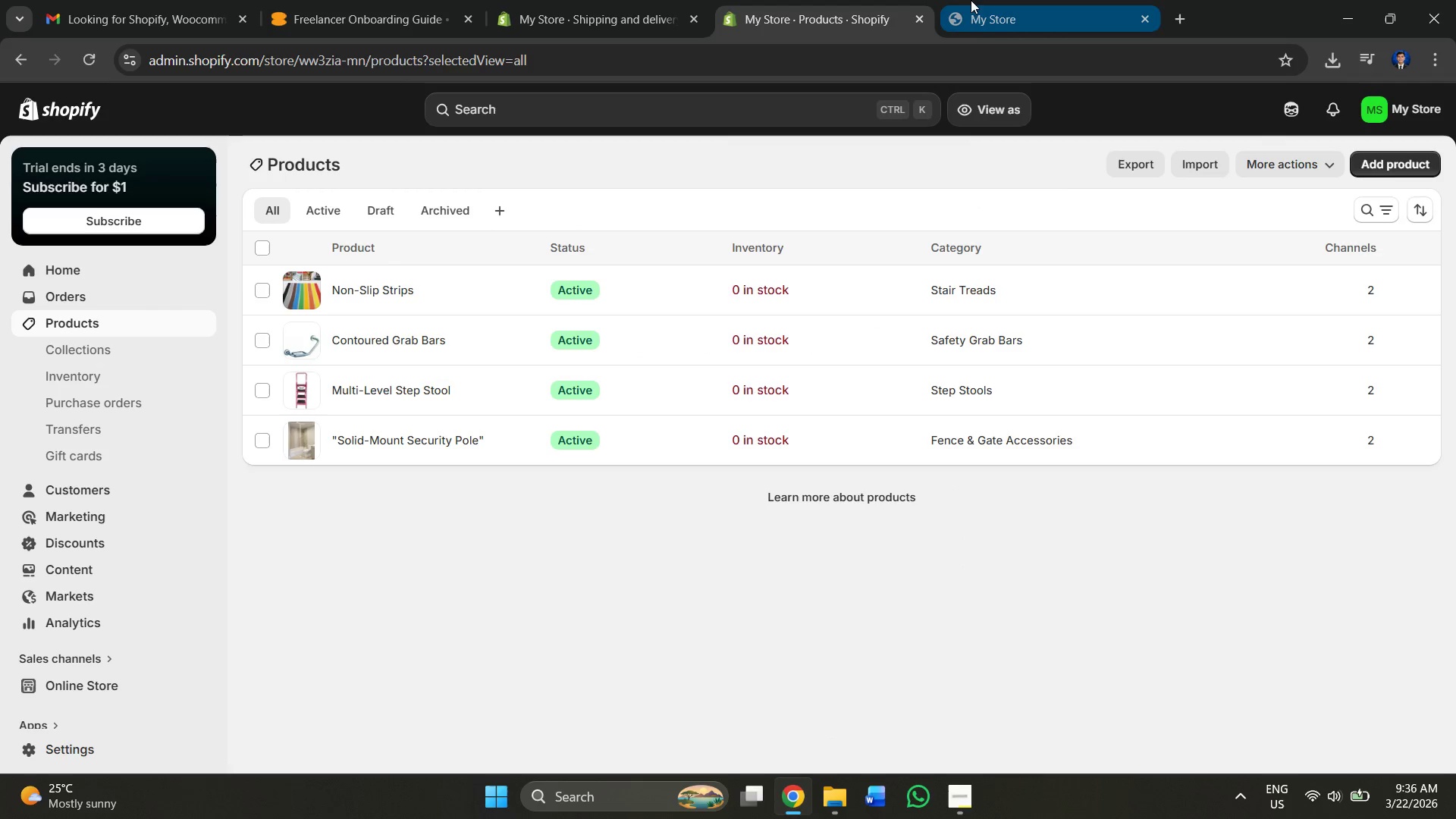 
scroll: coordinate [422, 529], scroll_direction: down, amount: 5.0
 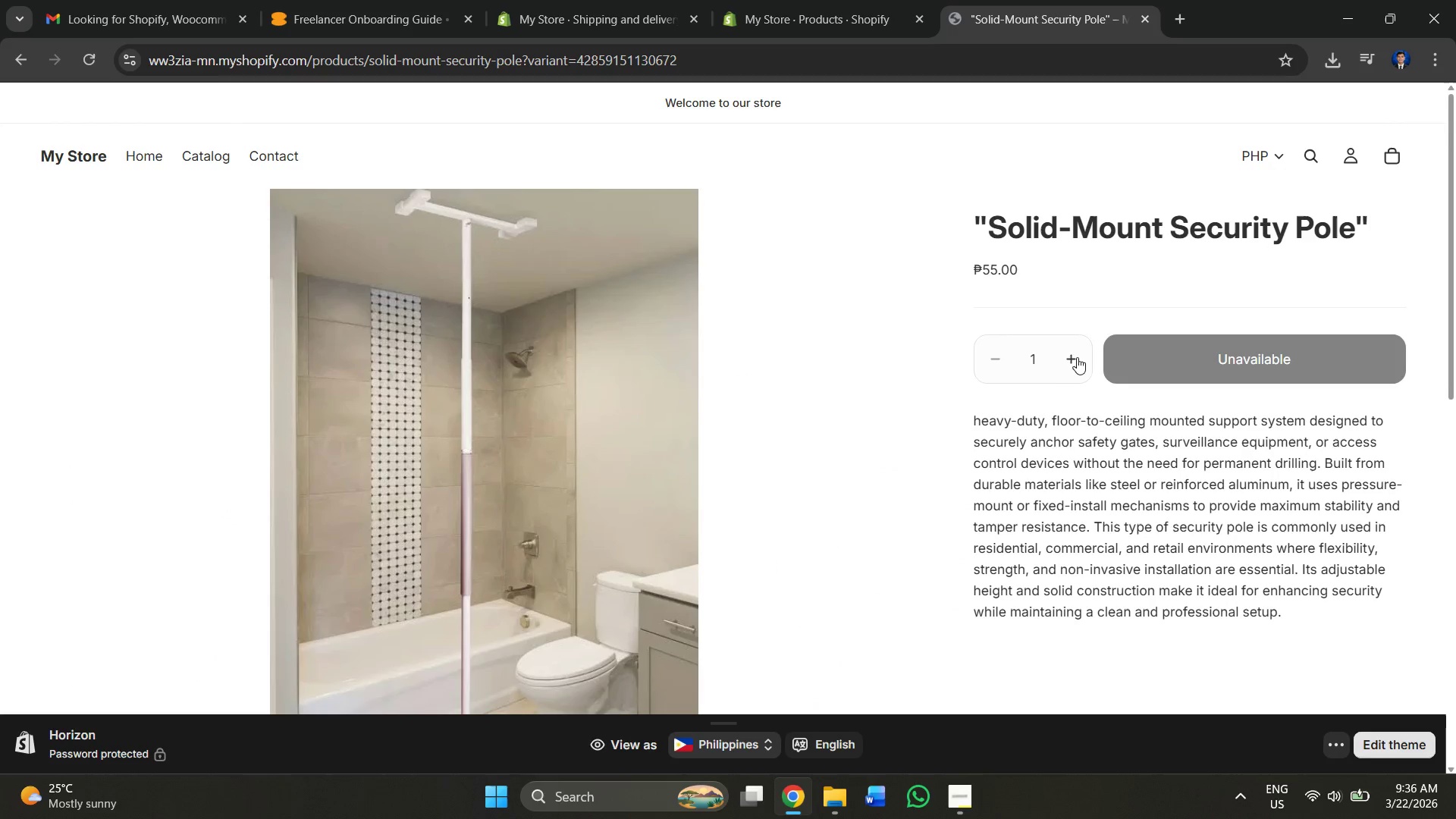 
left_click([1228, 364])
 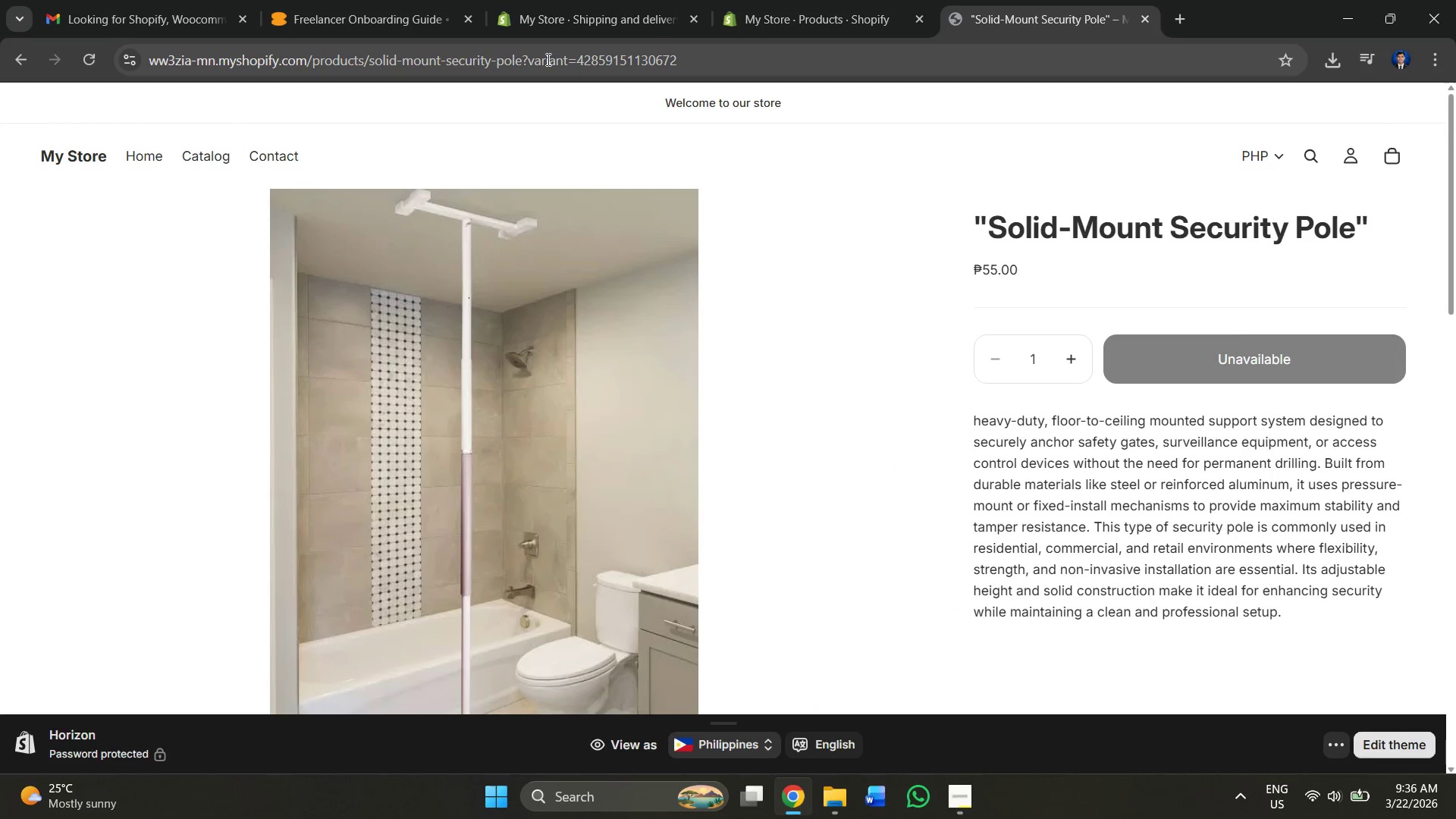 
left_click([854, 5])
 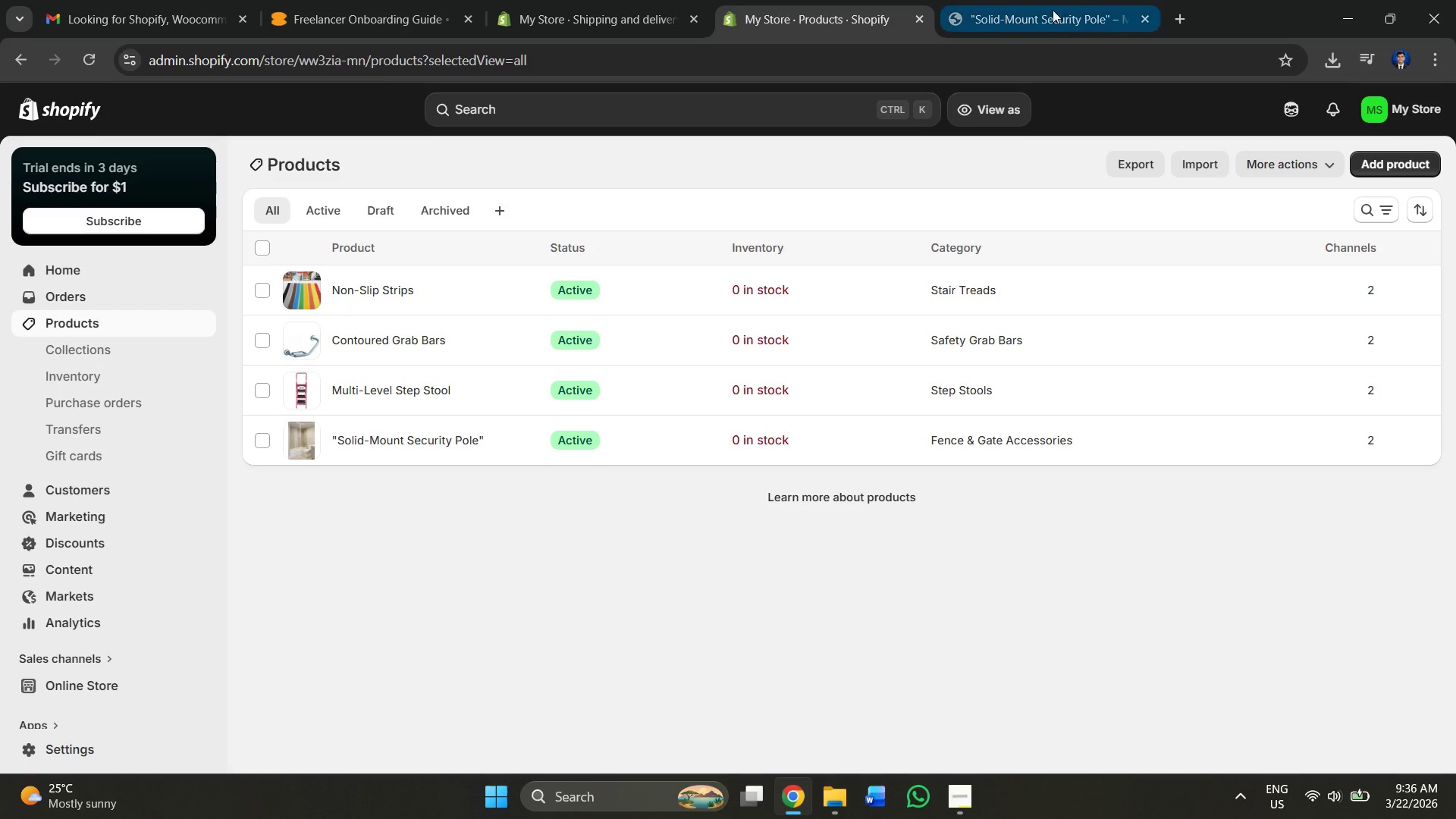 
left_click([1056, 2])
 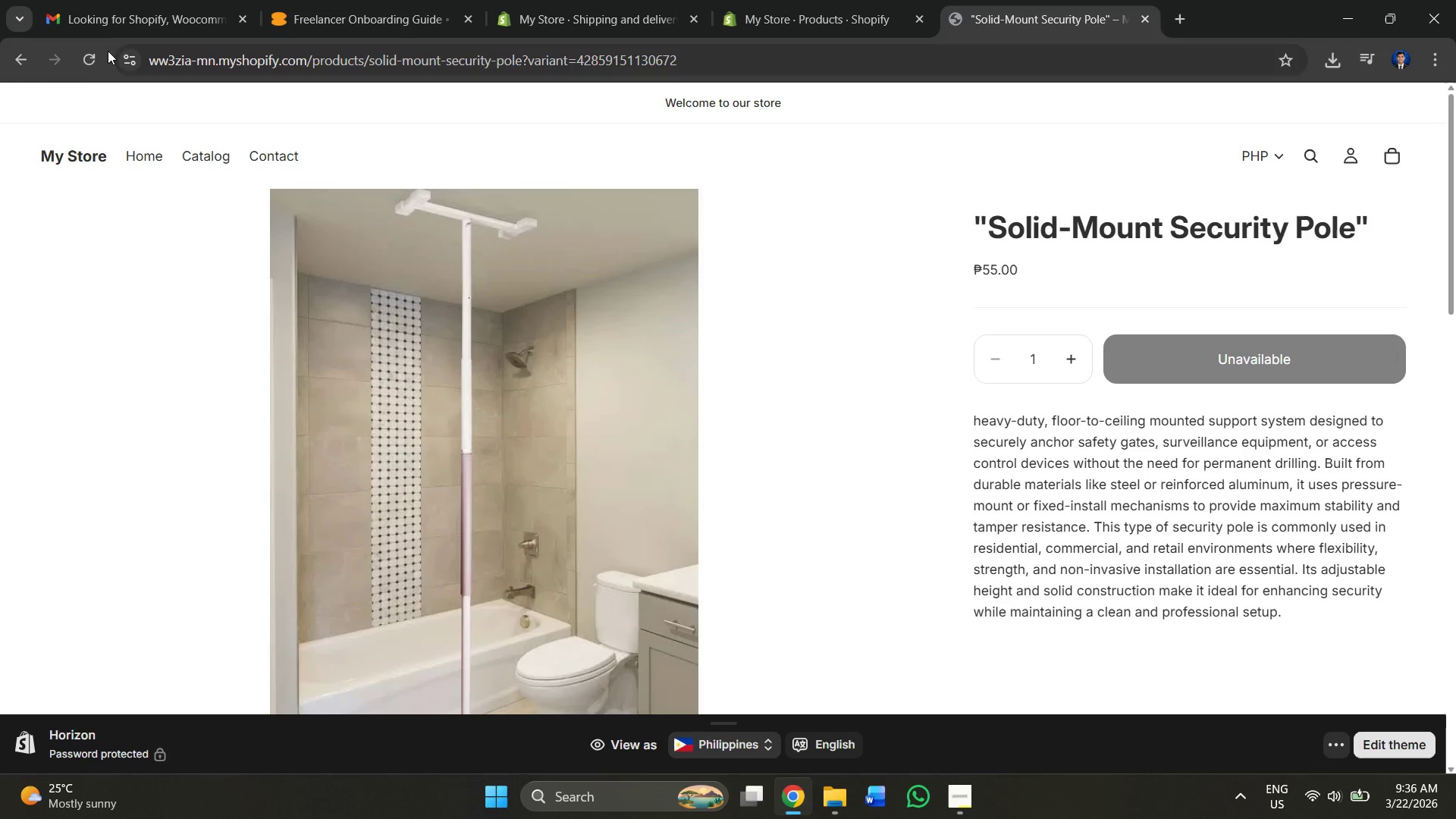 
left_click([74, 61])
 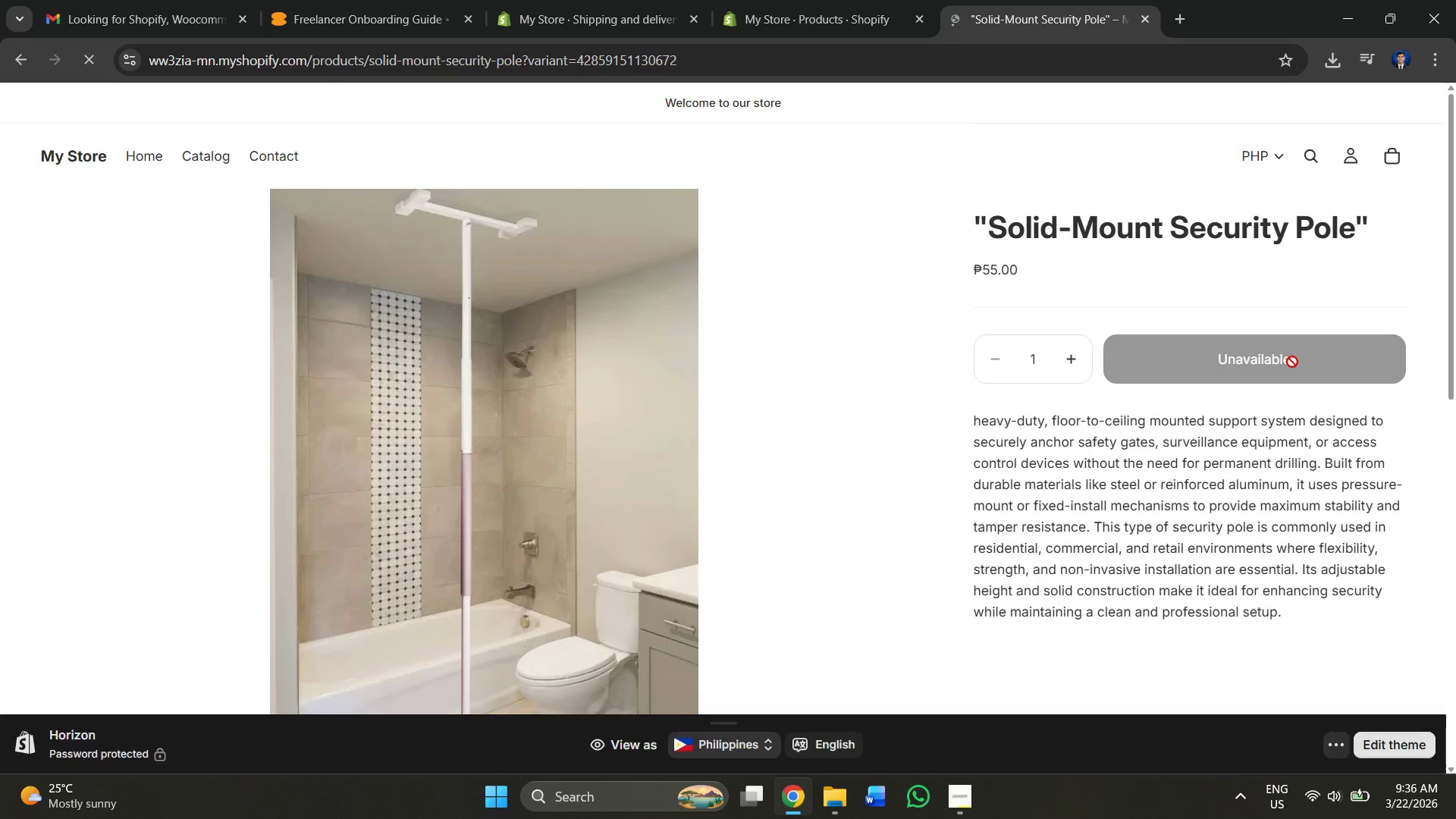 
left_click([1273, 372])
 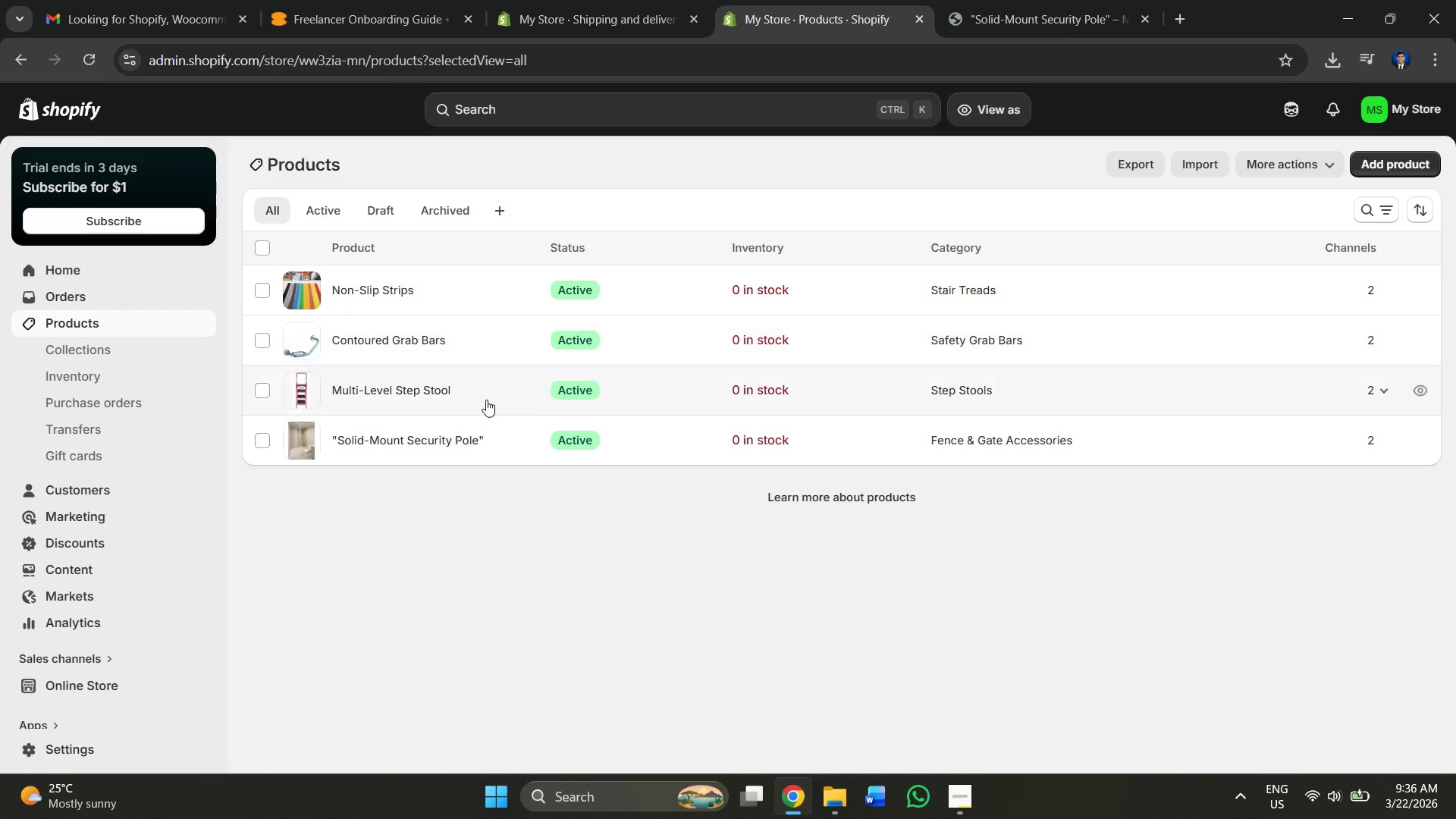 
left_click([500, 279])
 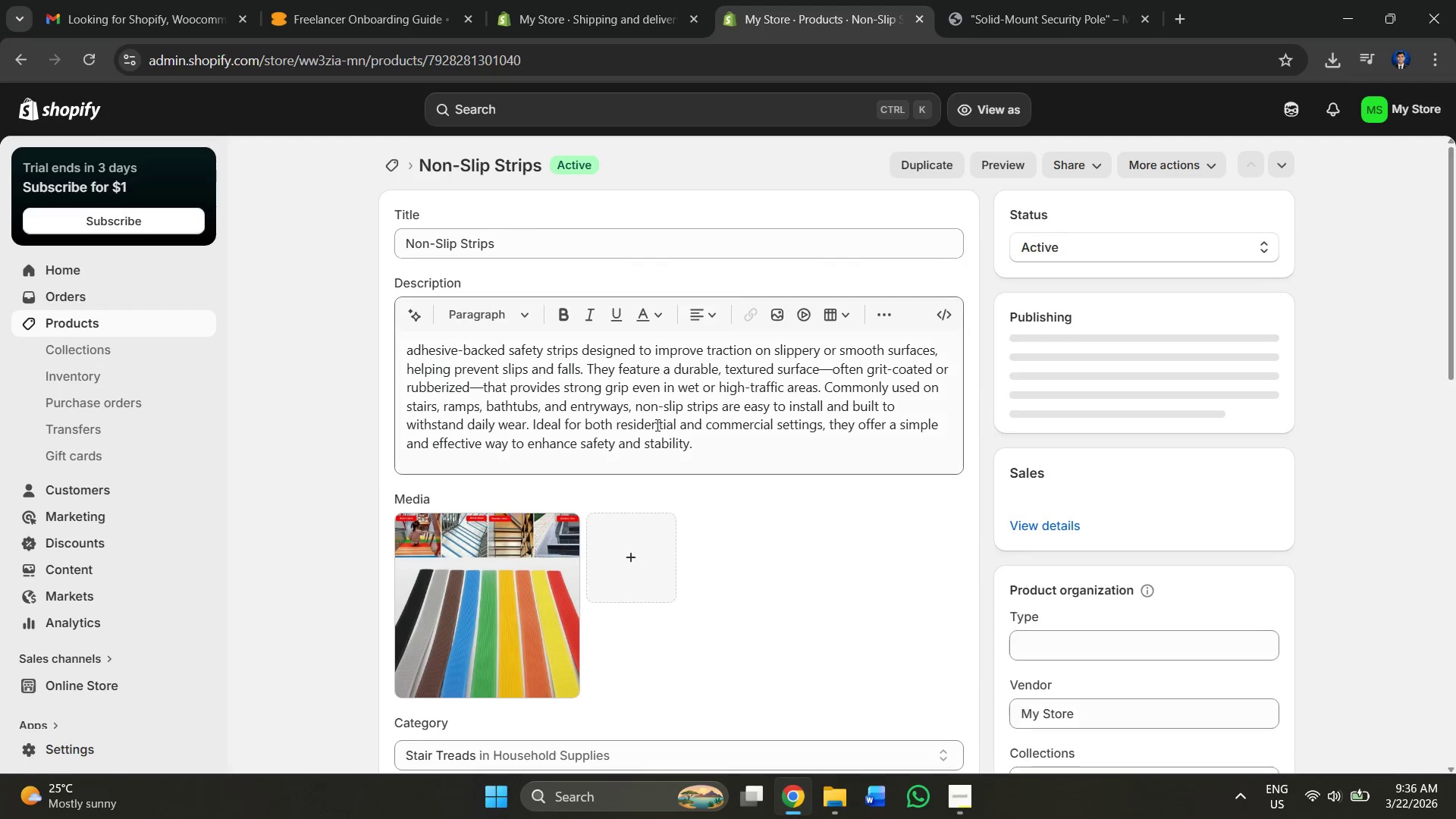 
scroll: coordinate [622, 559], scroll_direction: down, amount: 10.0
 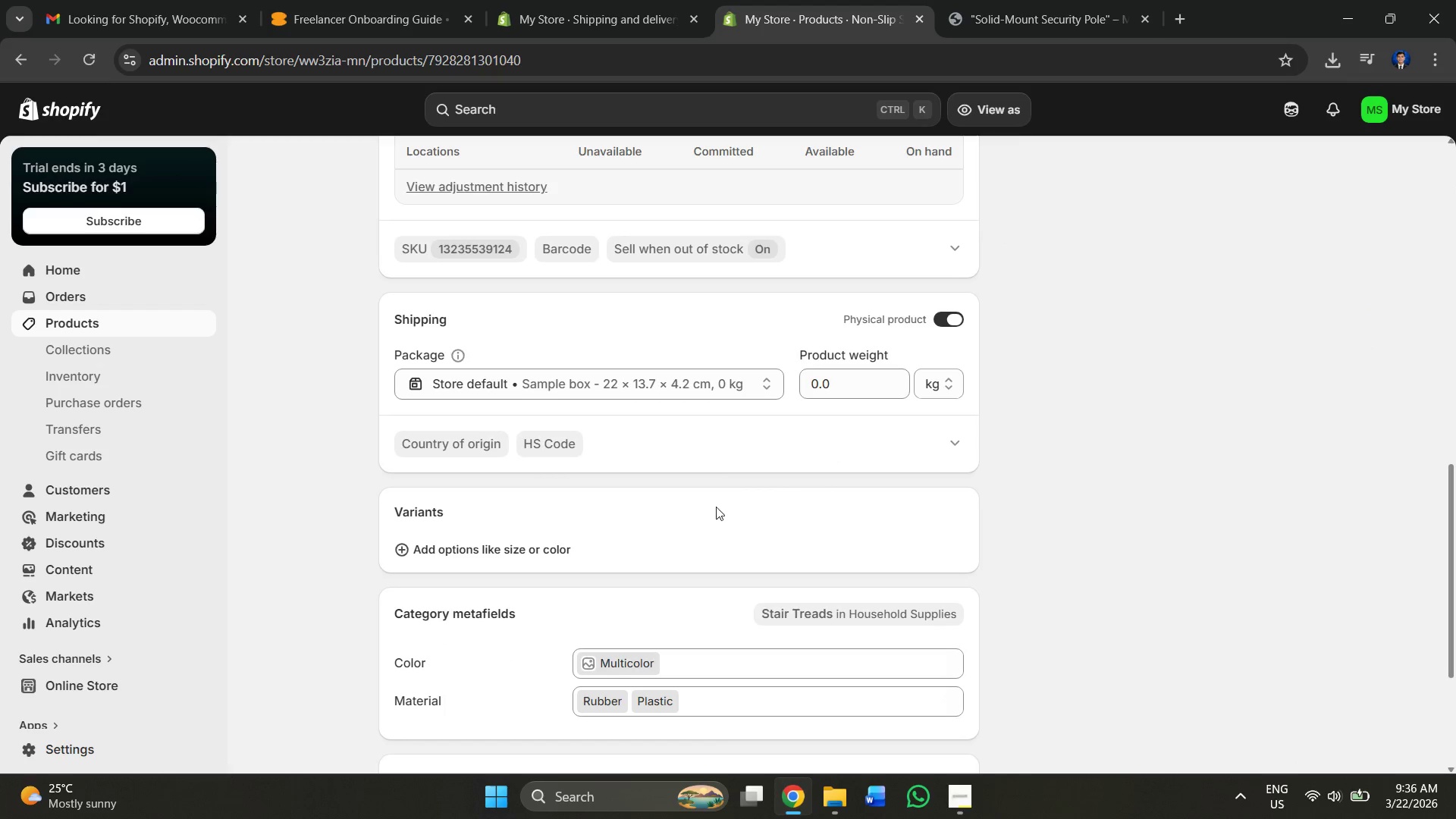 
scroll: coordinate [1166, 331], scroll_direction: up, amount: 4.0
 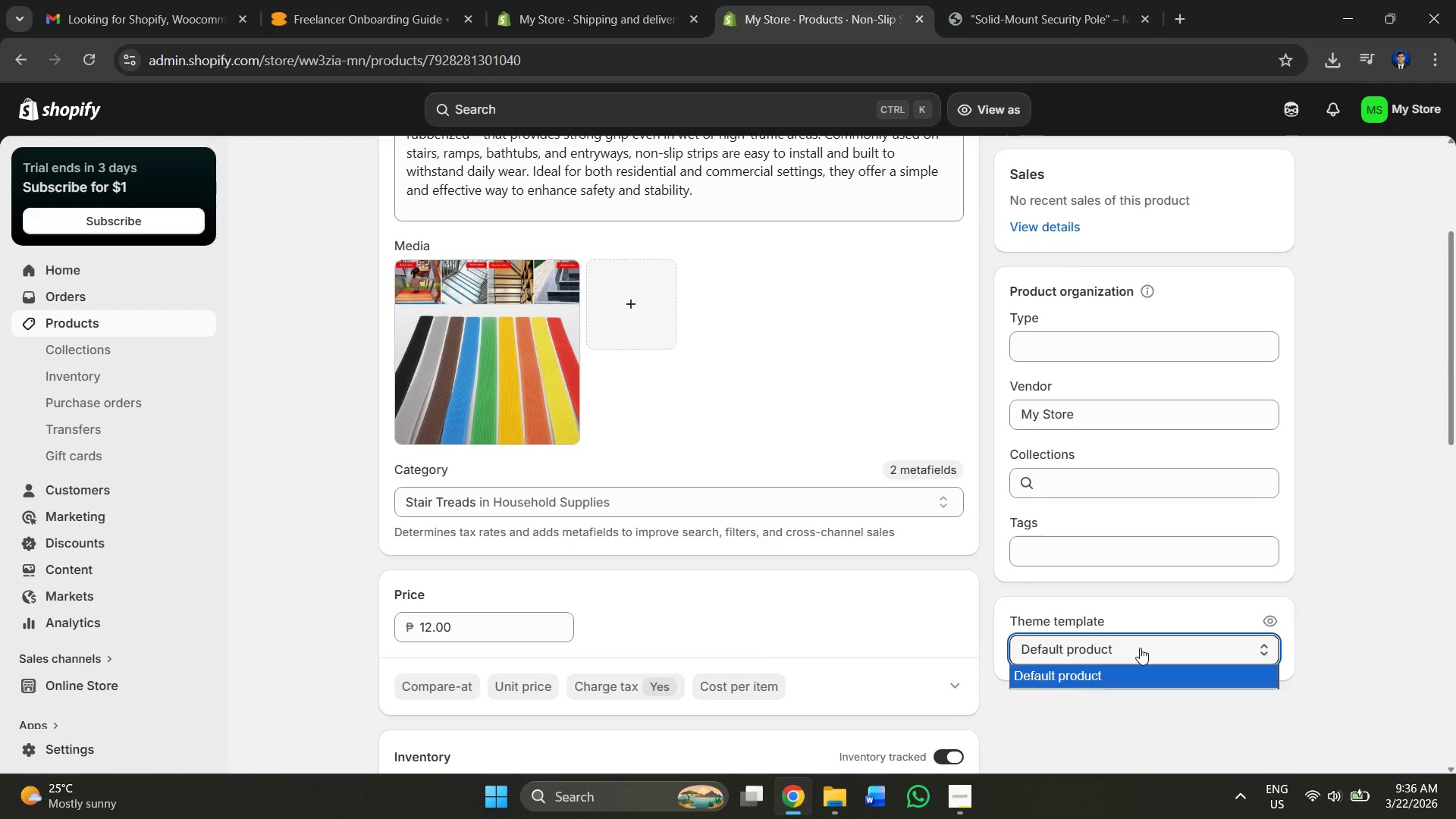 
left_click([1140, 648])
 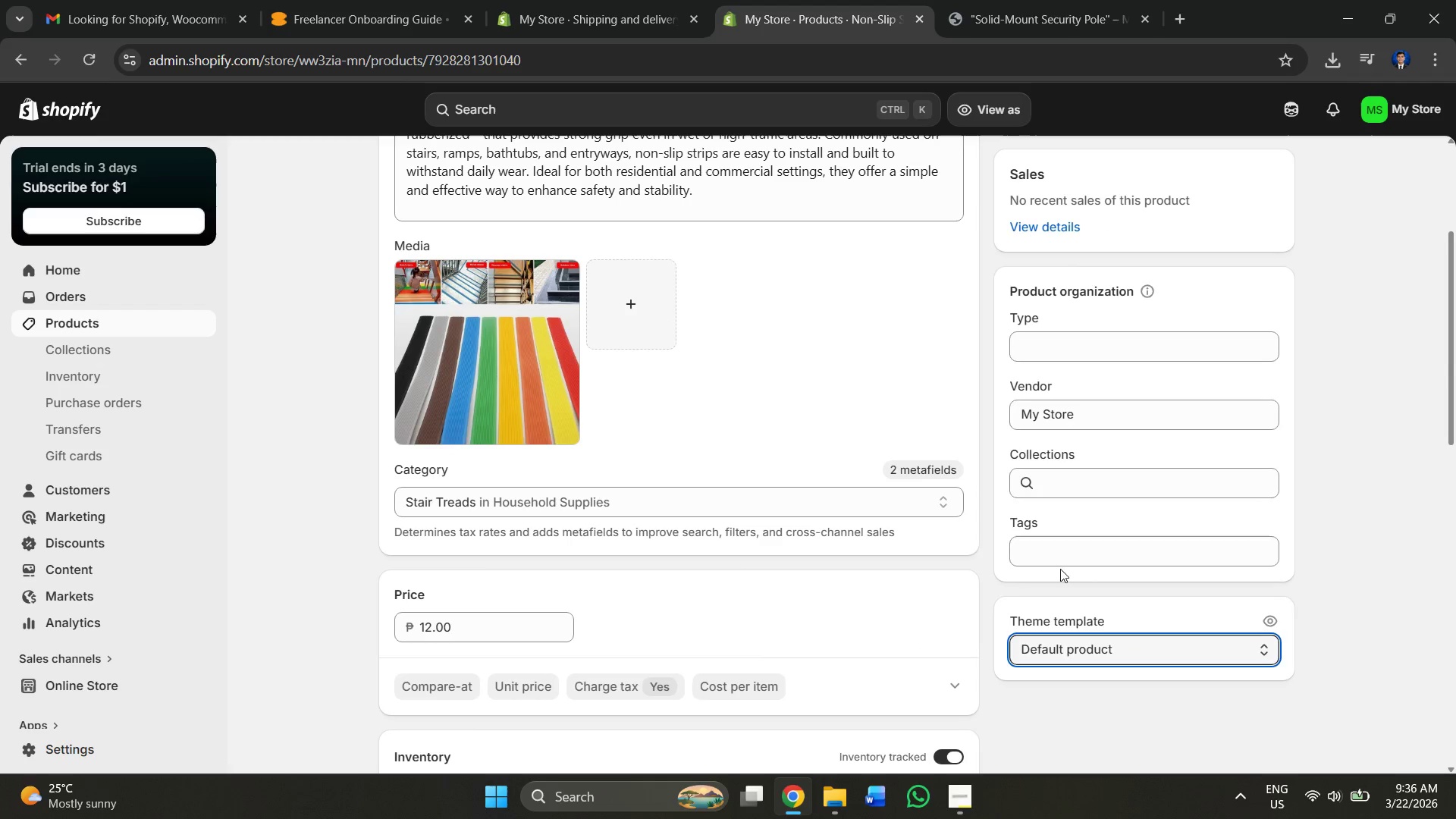 
left_click([1056, 561])
 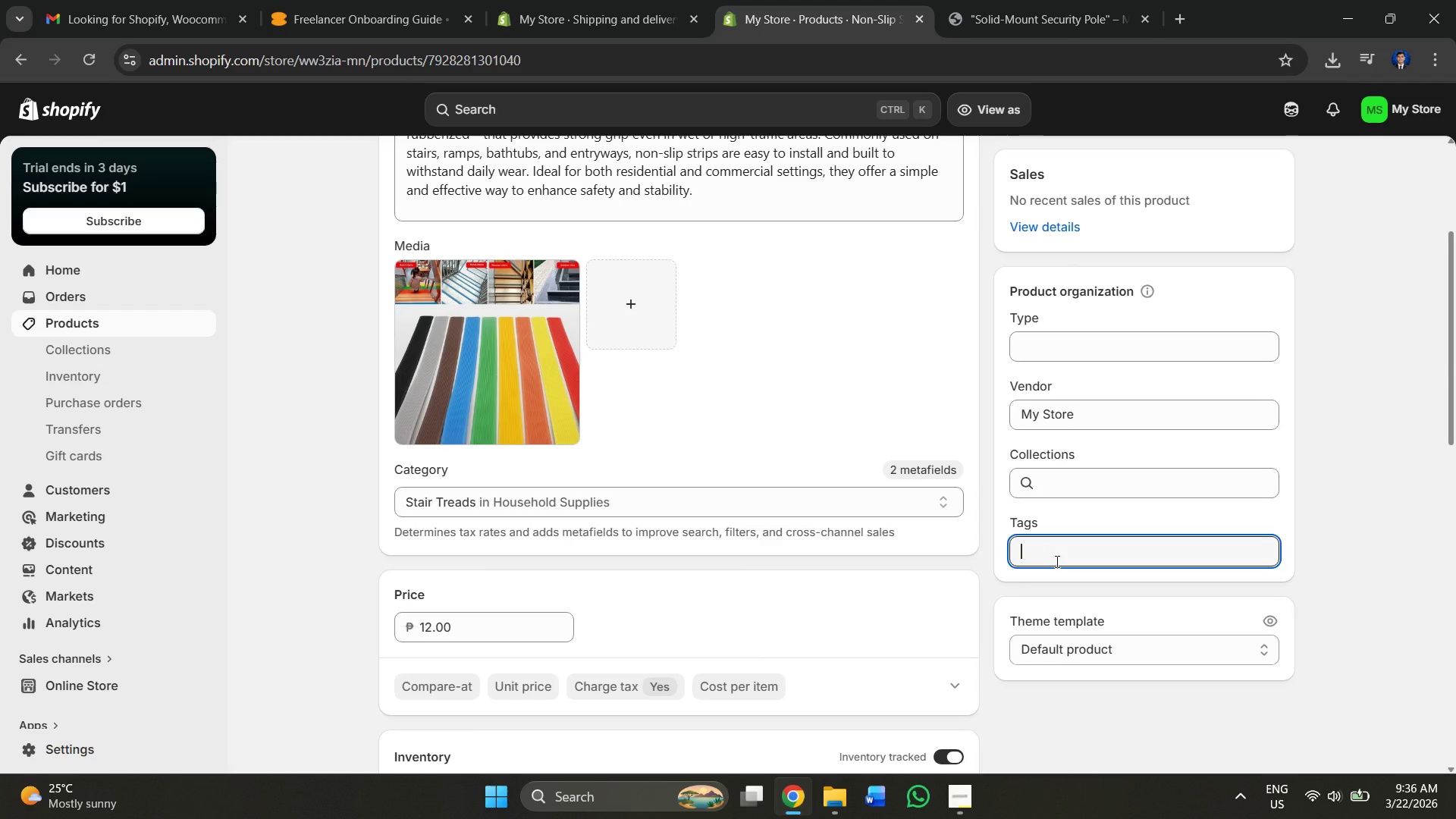 
left_click([1056, 561])
 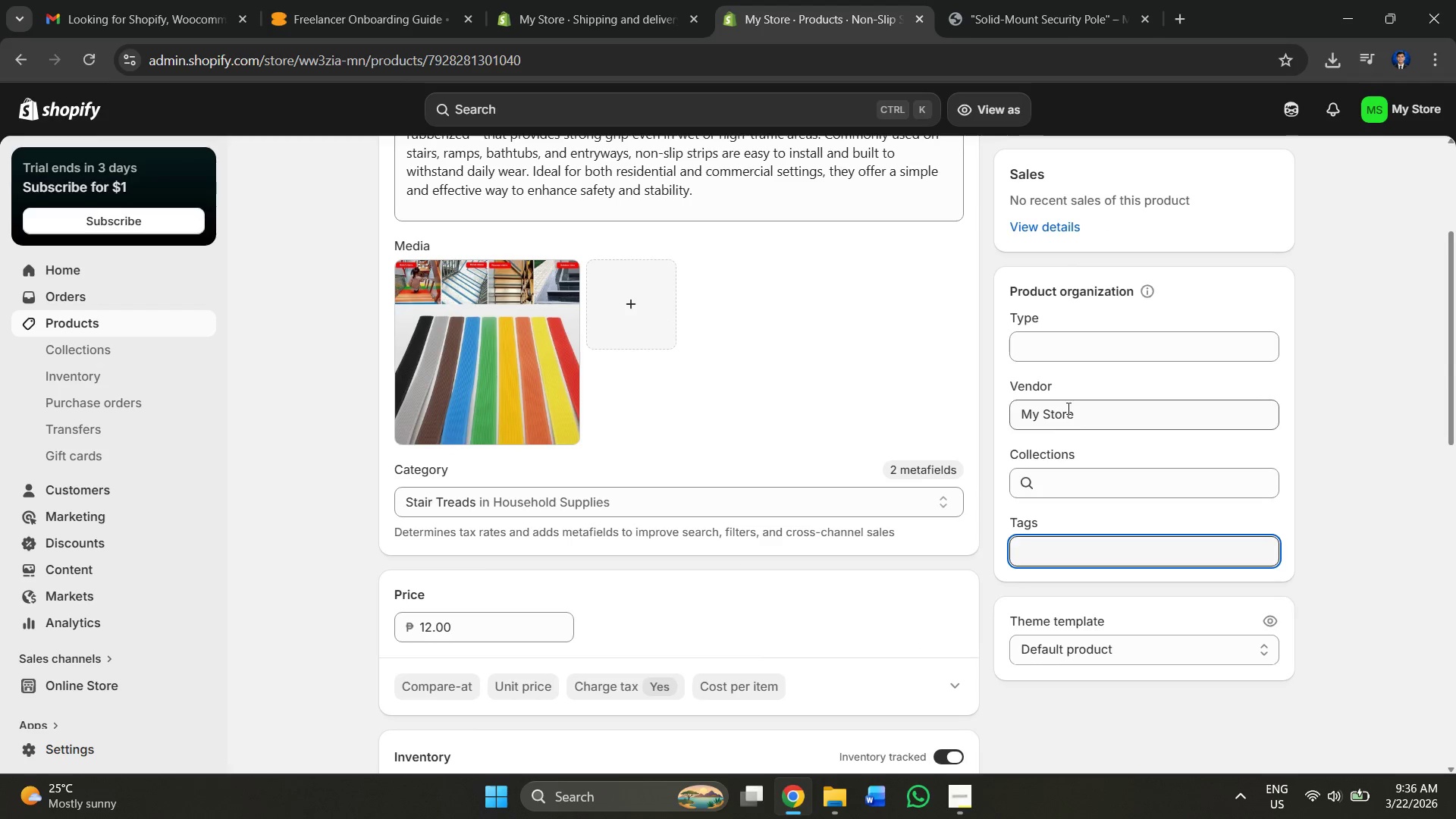 
left_click([1073, 353])
 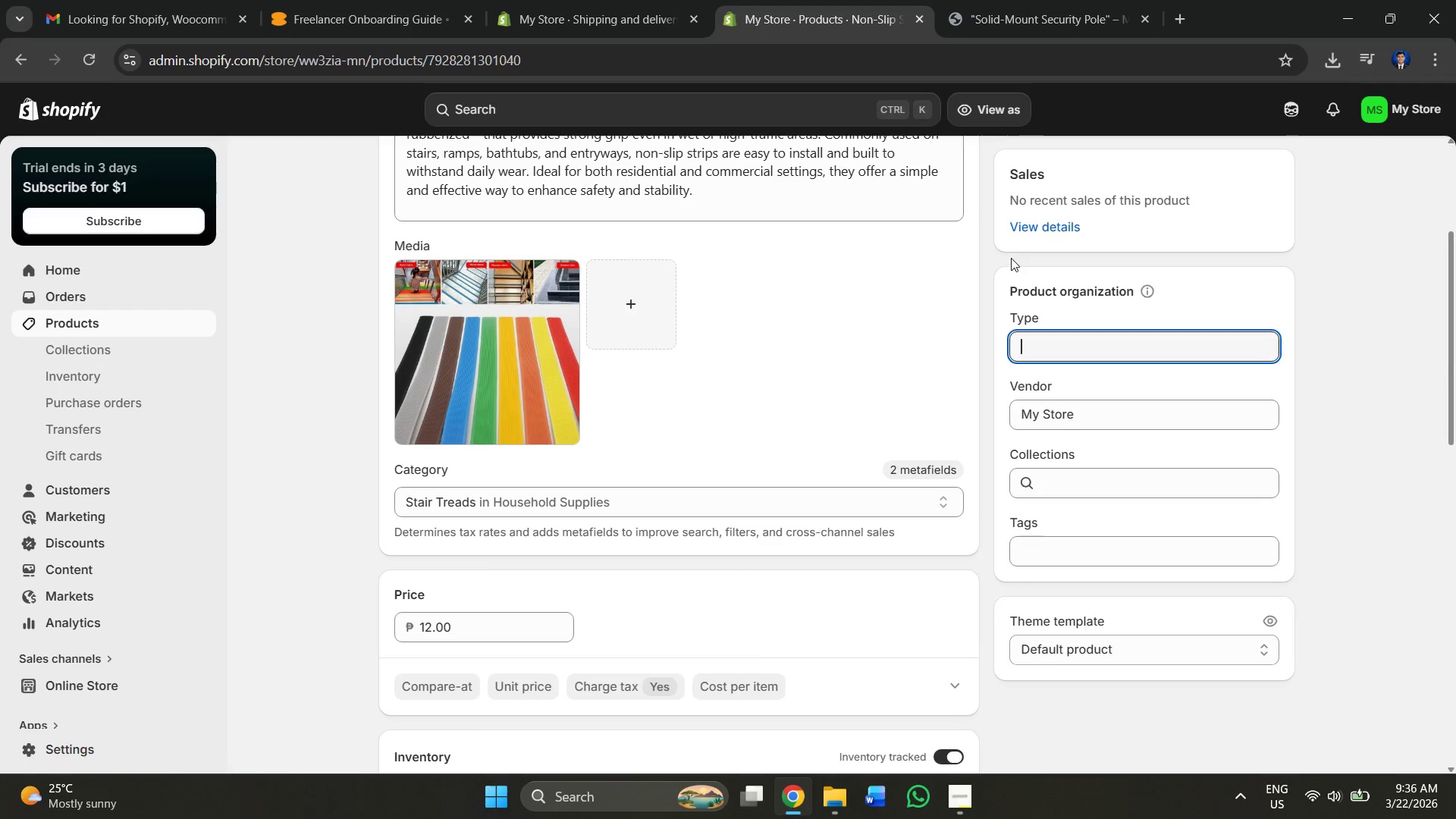 
scroll: coordinate [1009, 265], scroll_direction: up, amount: 3.0
 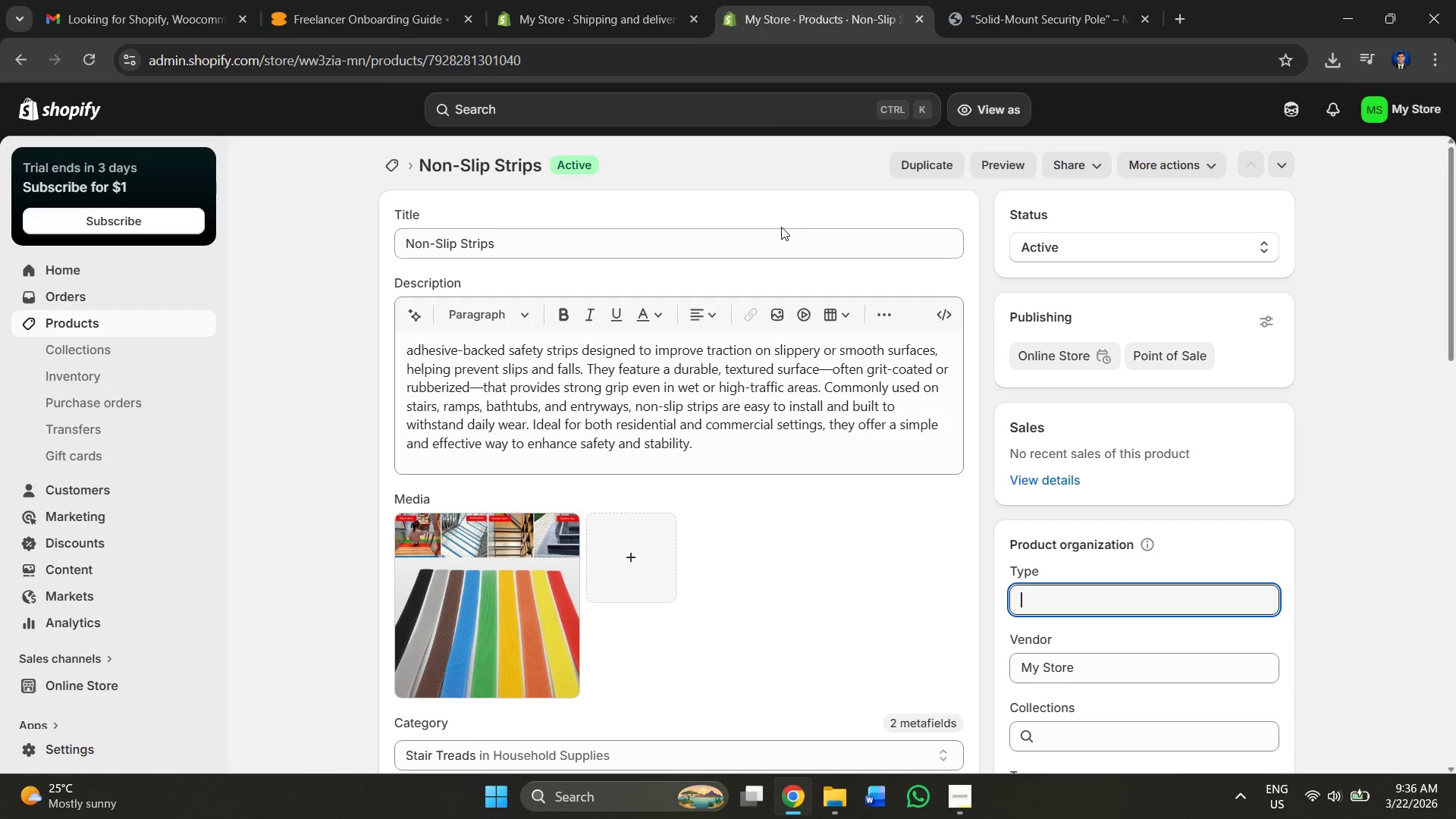 
wait(6.07)
 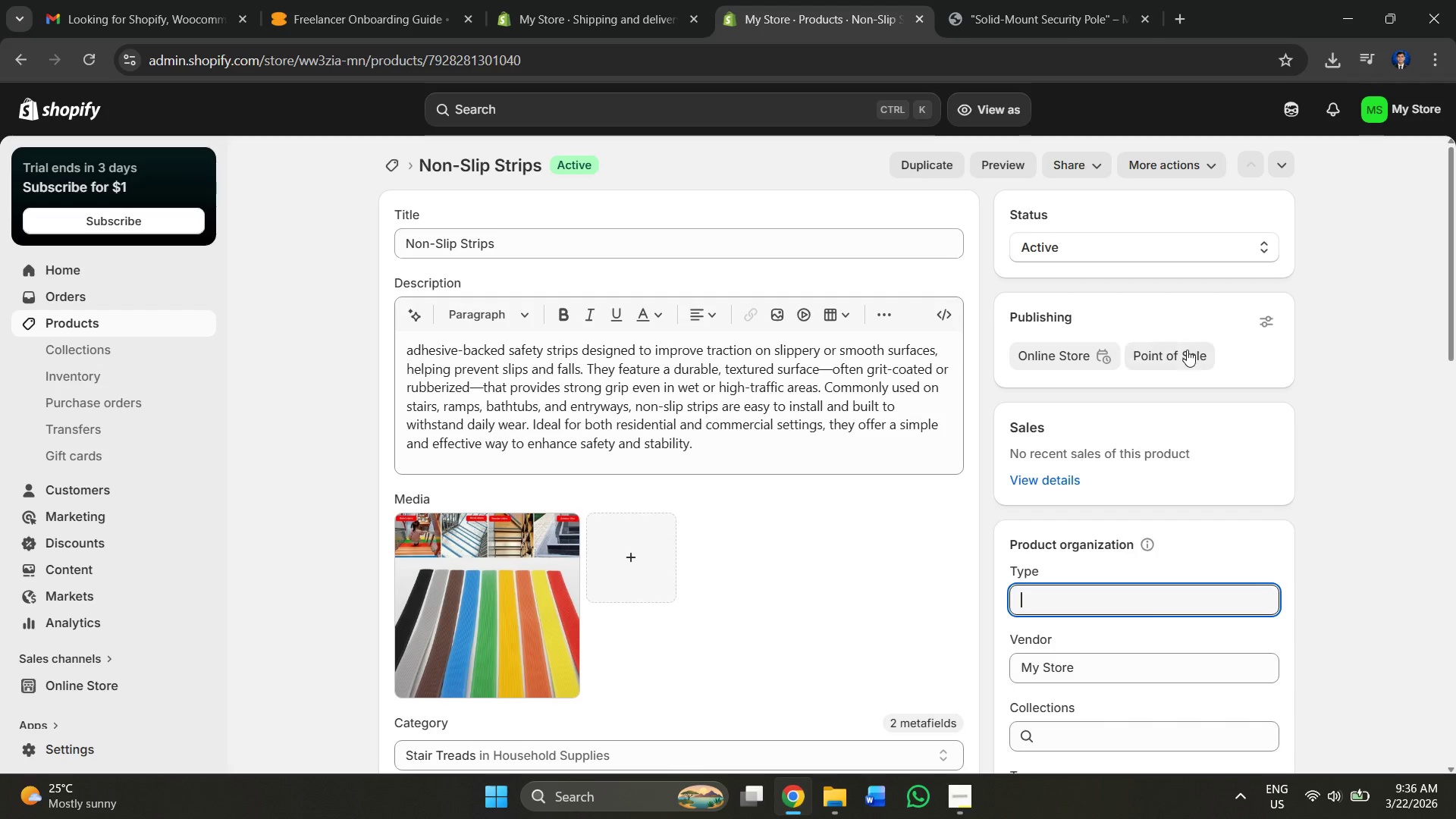 
scroll: coordinate [584, 610], scroll_direction: down, amount: 4.0
 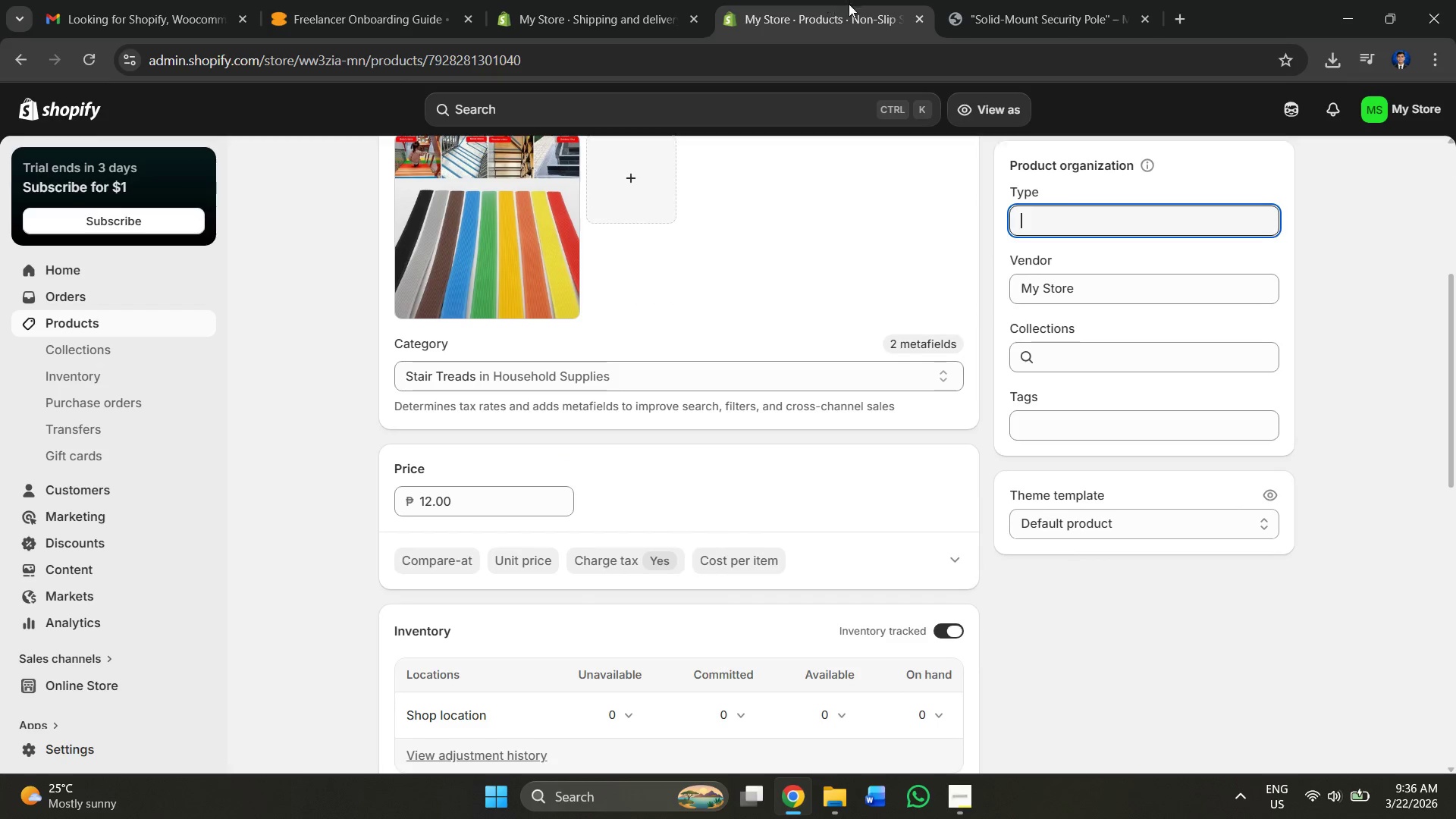 
scroll: coordinate [198, 337], scroll_direction: up, amount: 2.0
 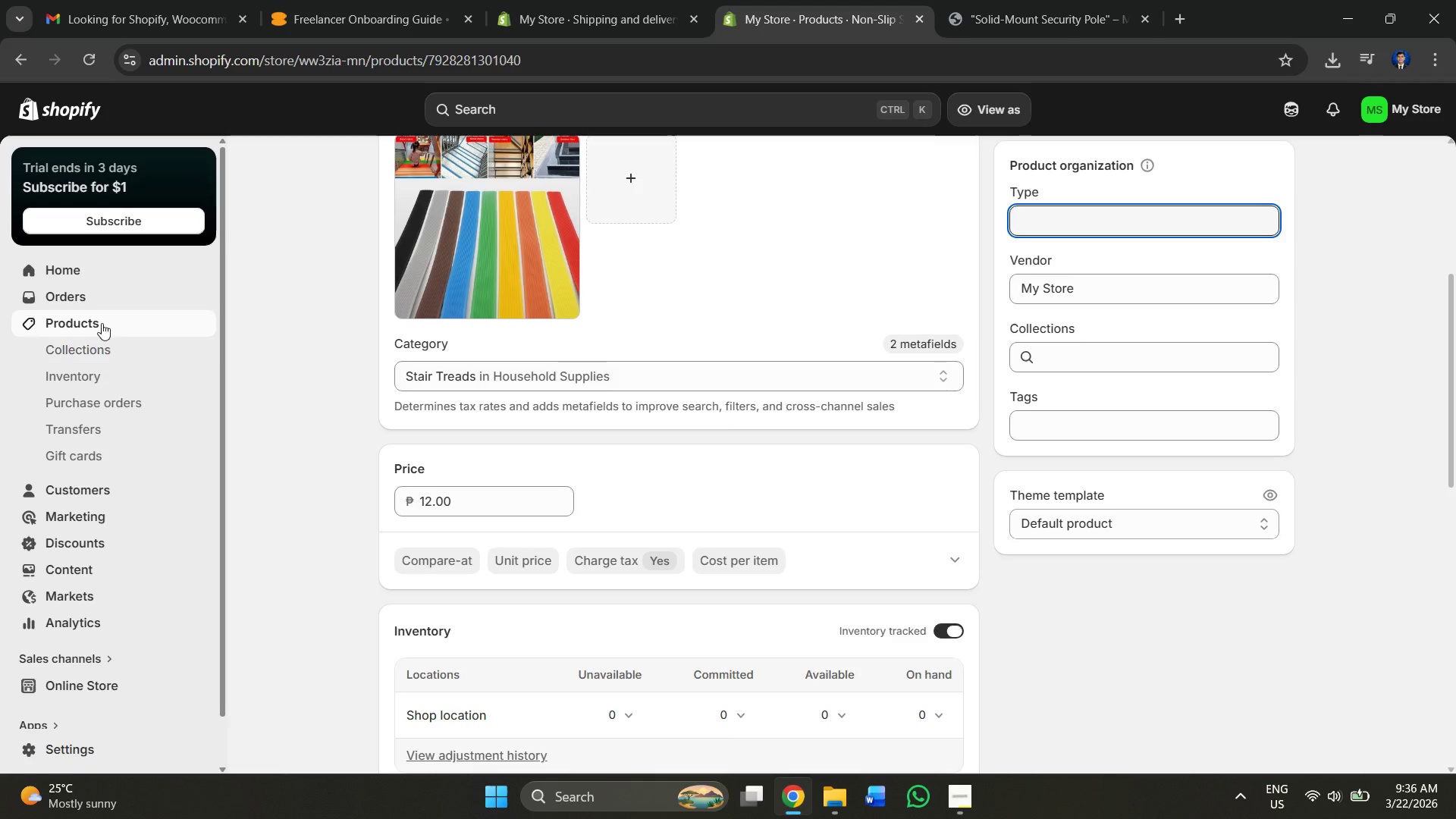 
left_click([99, 320])
 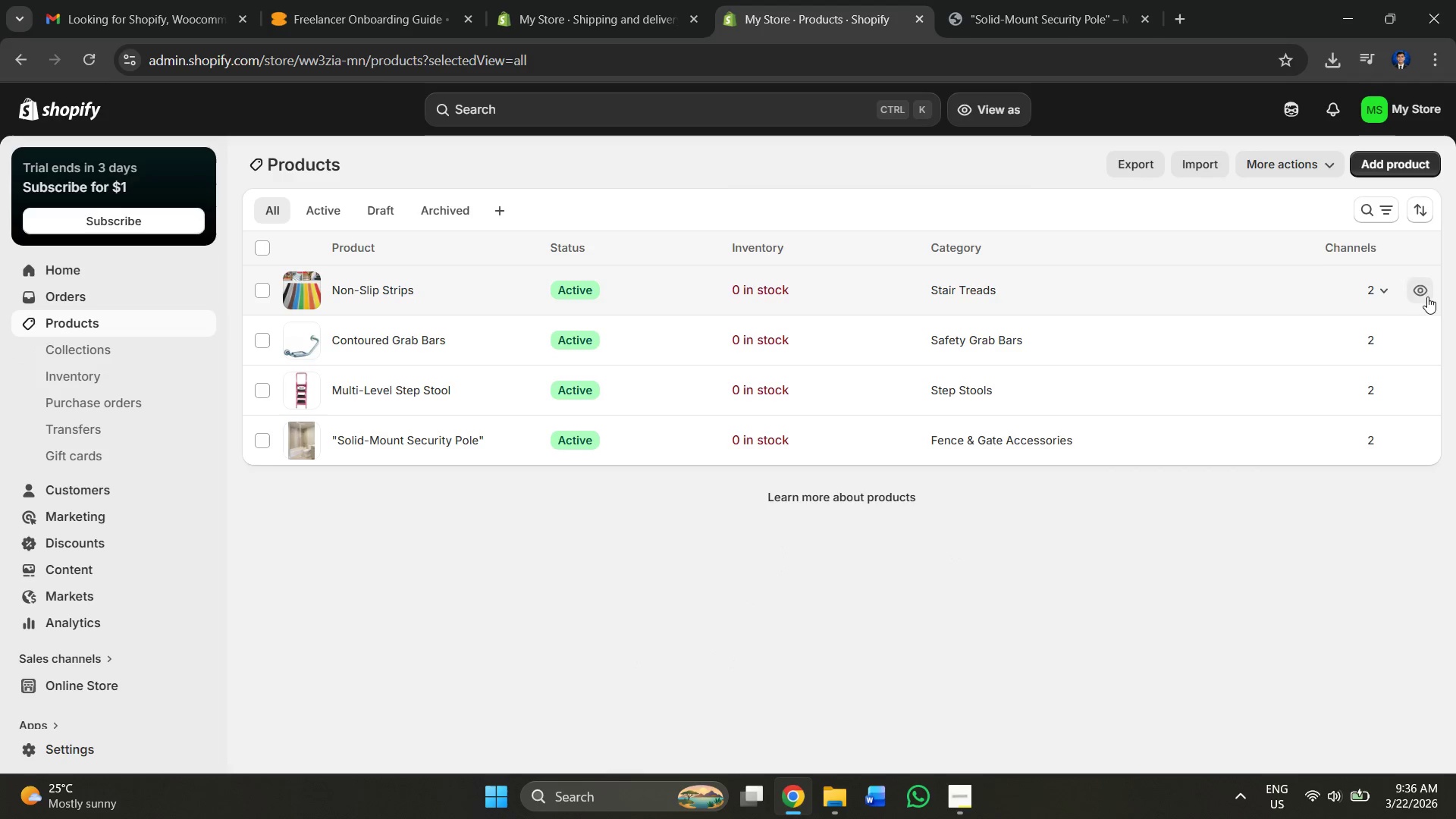 
left_click([1382, 290])
 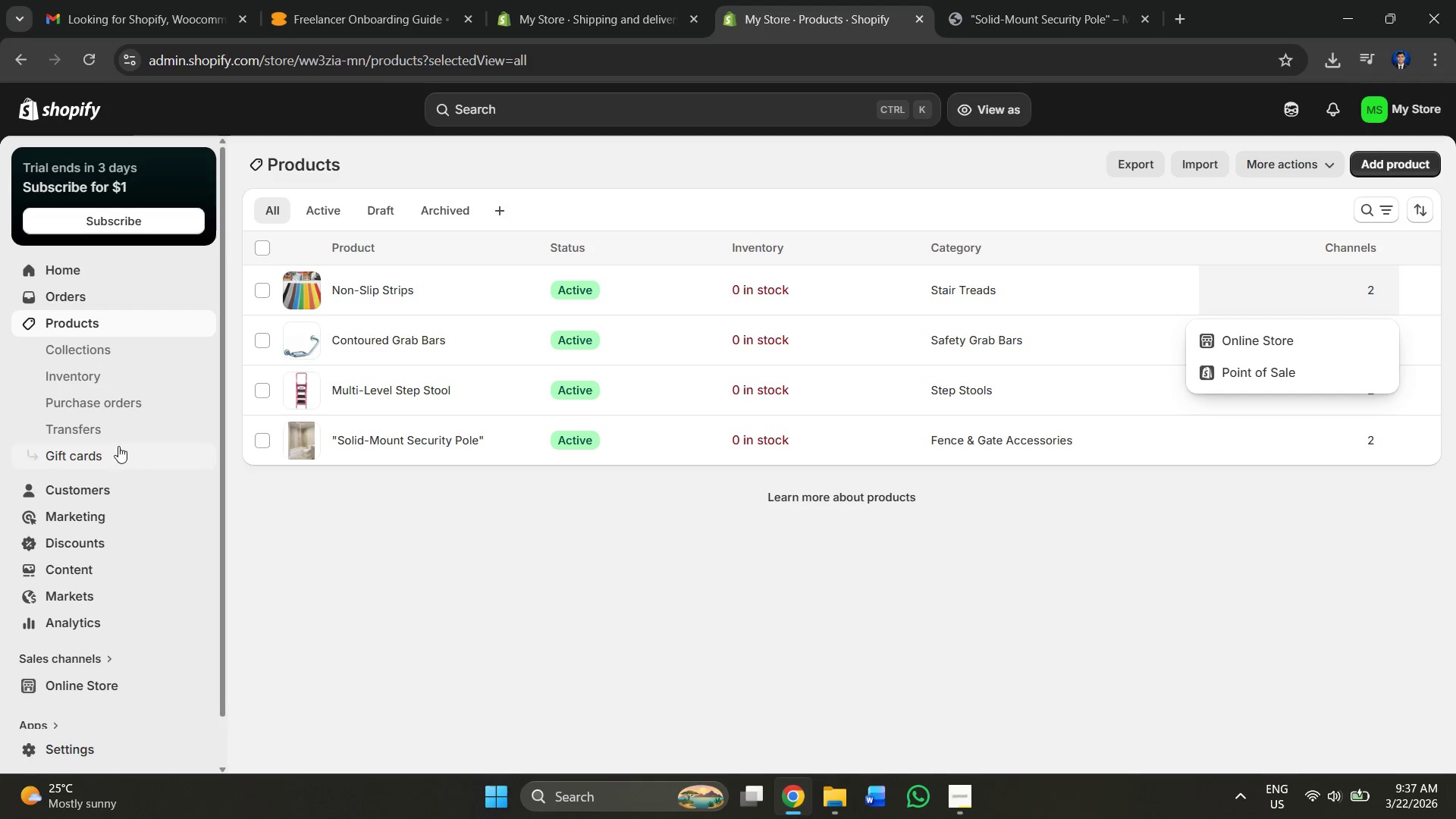 
wait(40.83)
 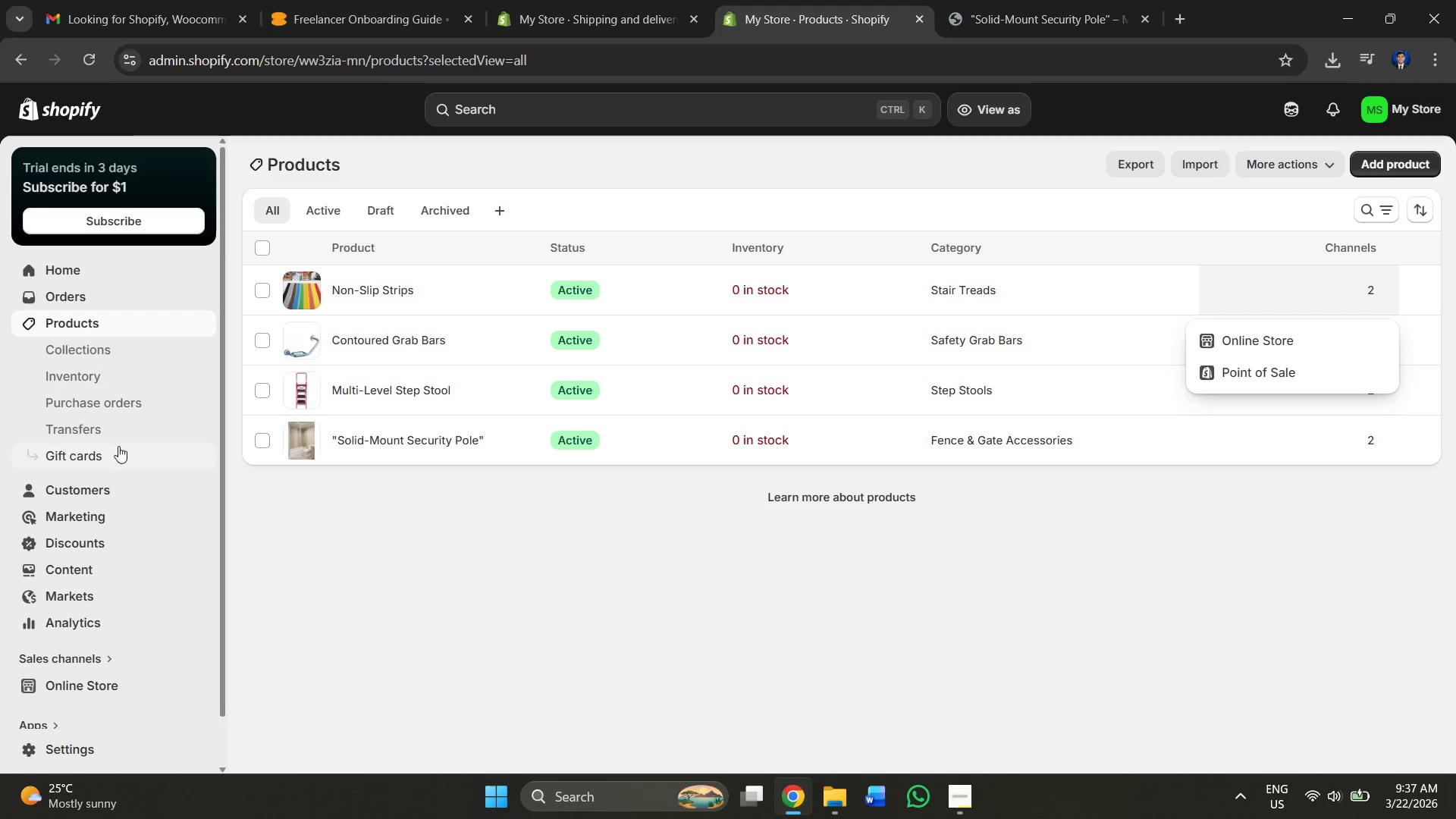 
left_click([1353, 289])
 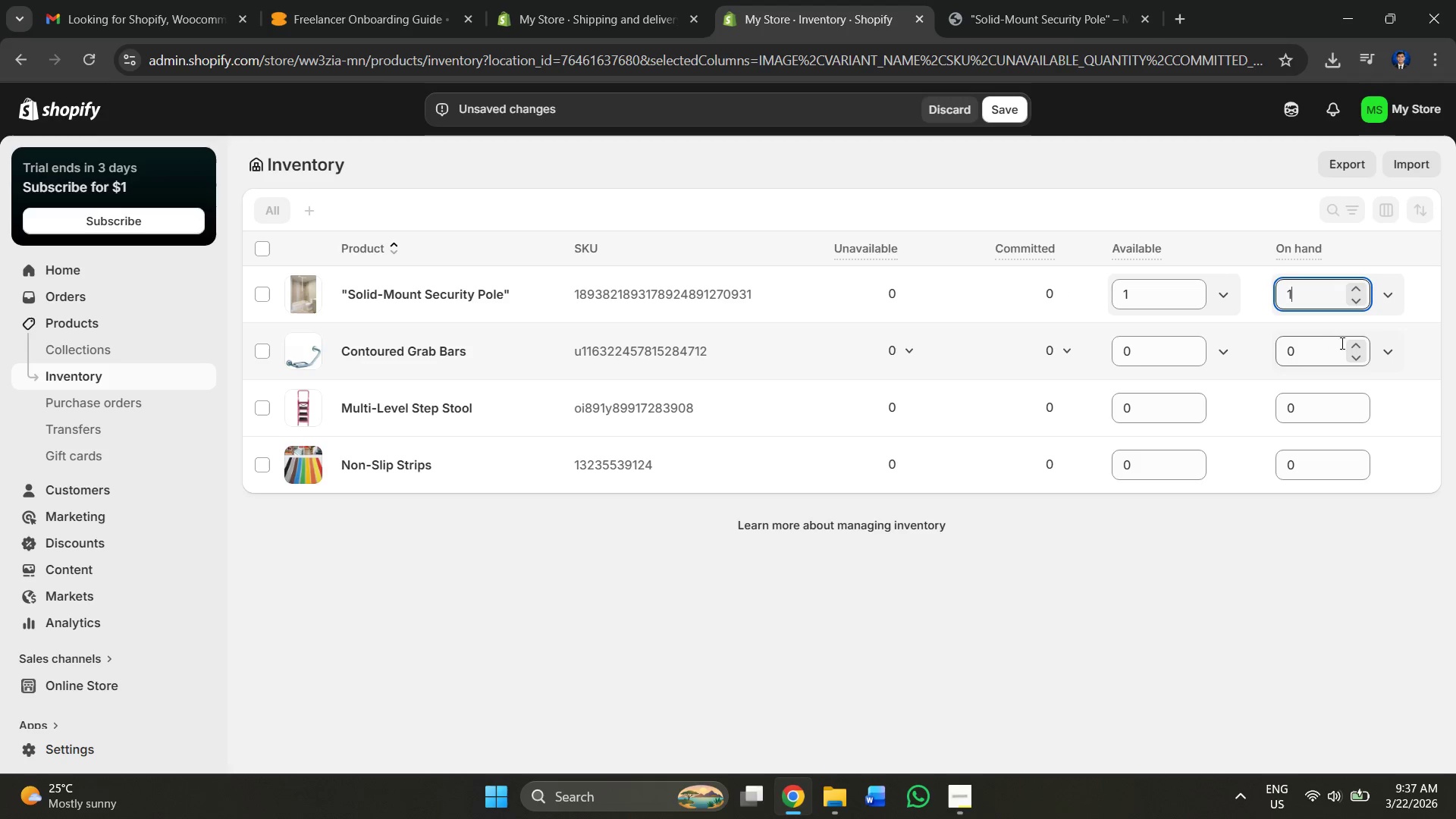 
left_click([1356, 344])
 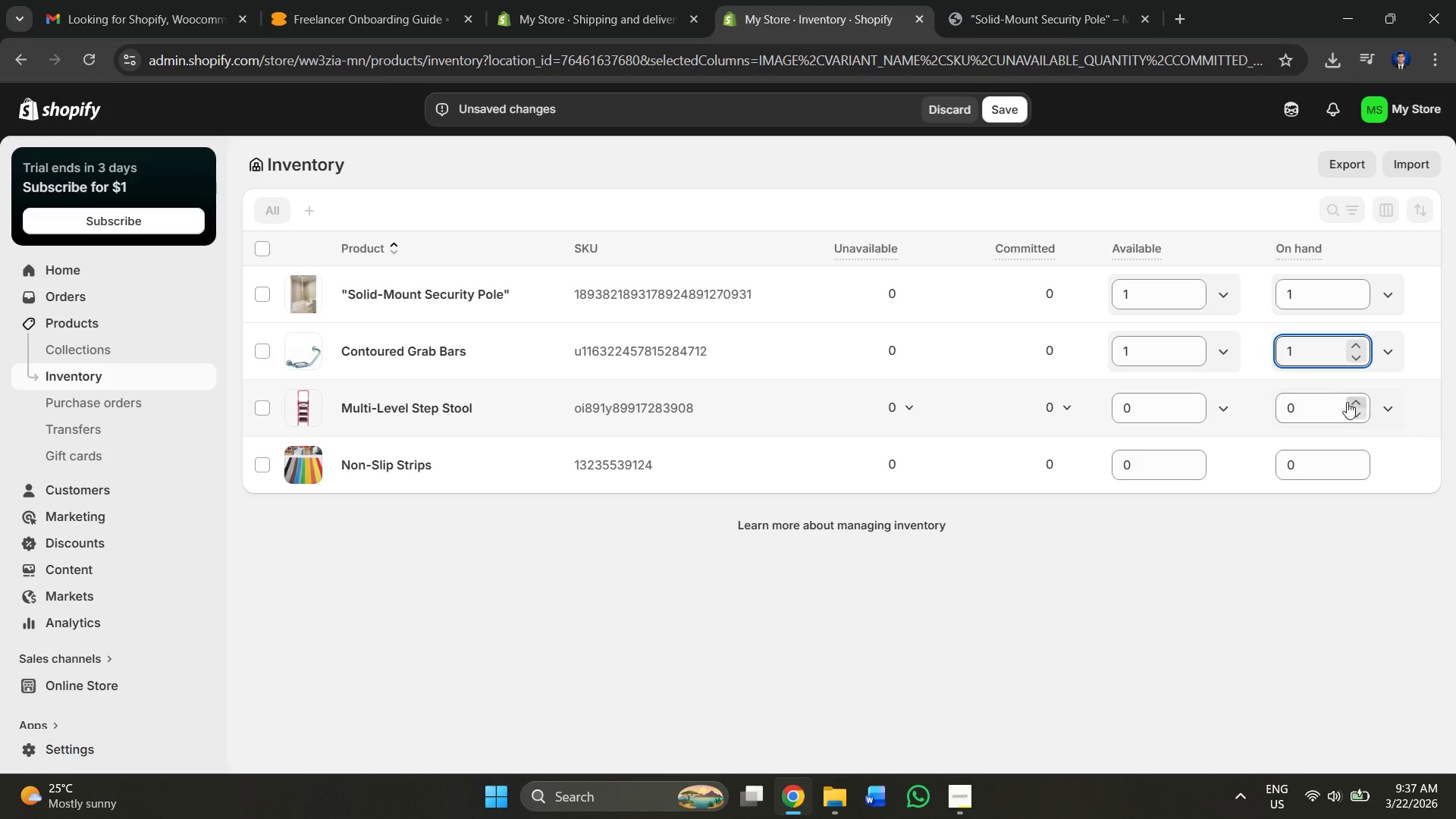 
left_click([1357, 405])
 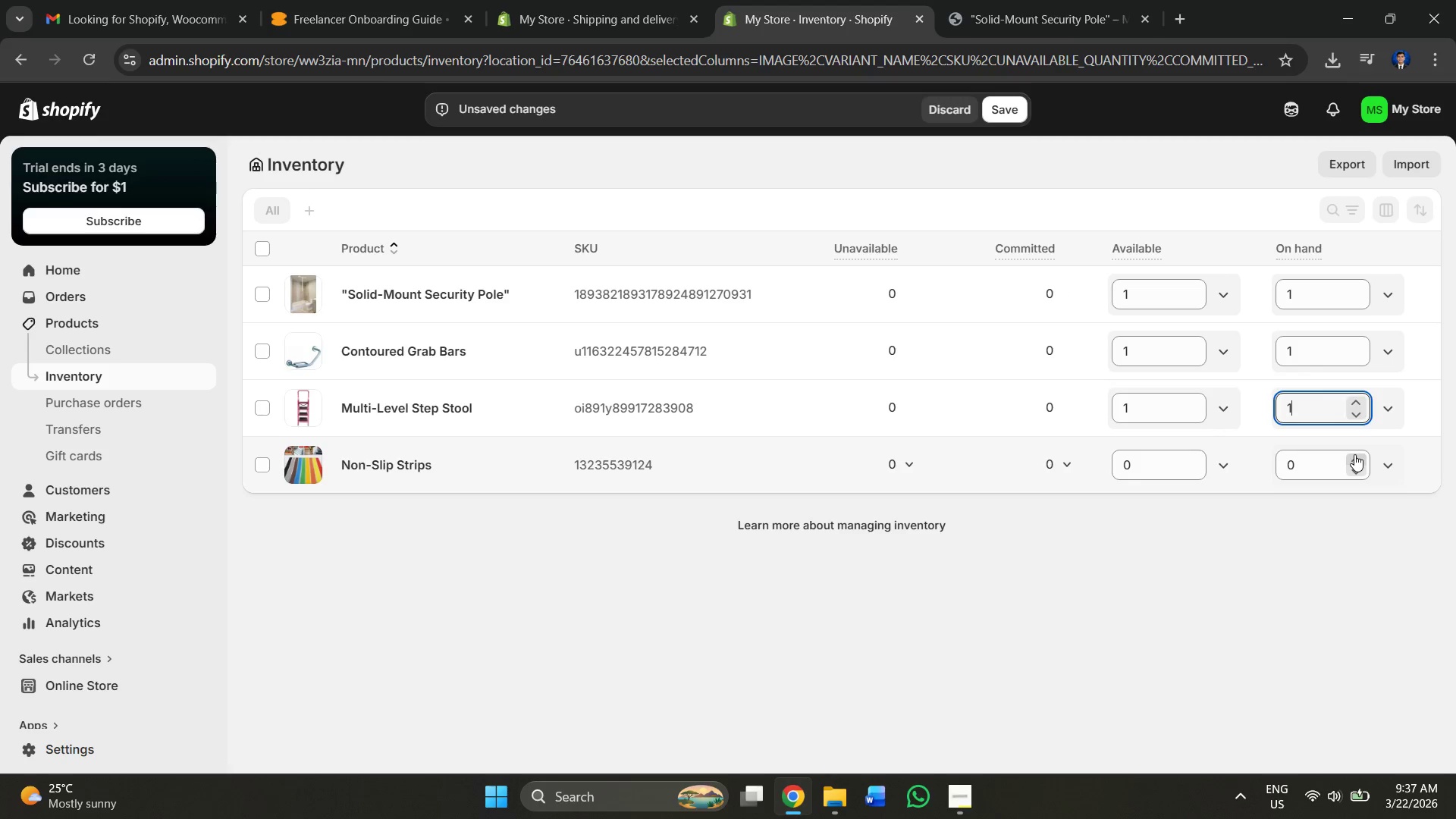 
left_click([1354, 454])
 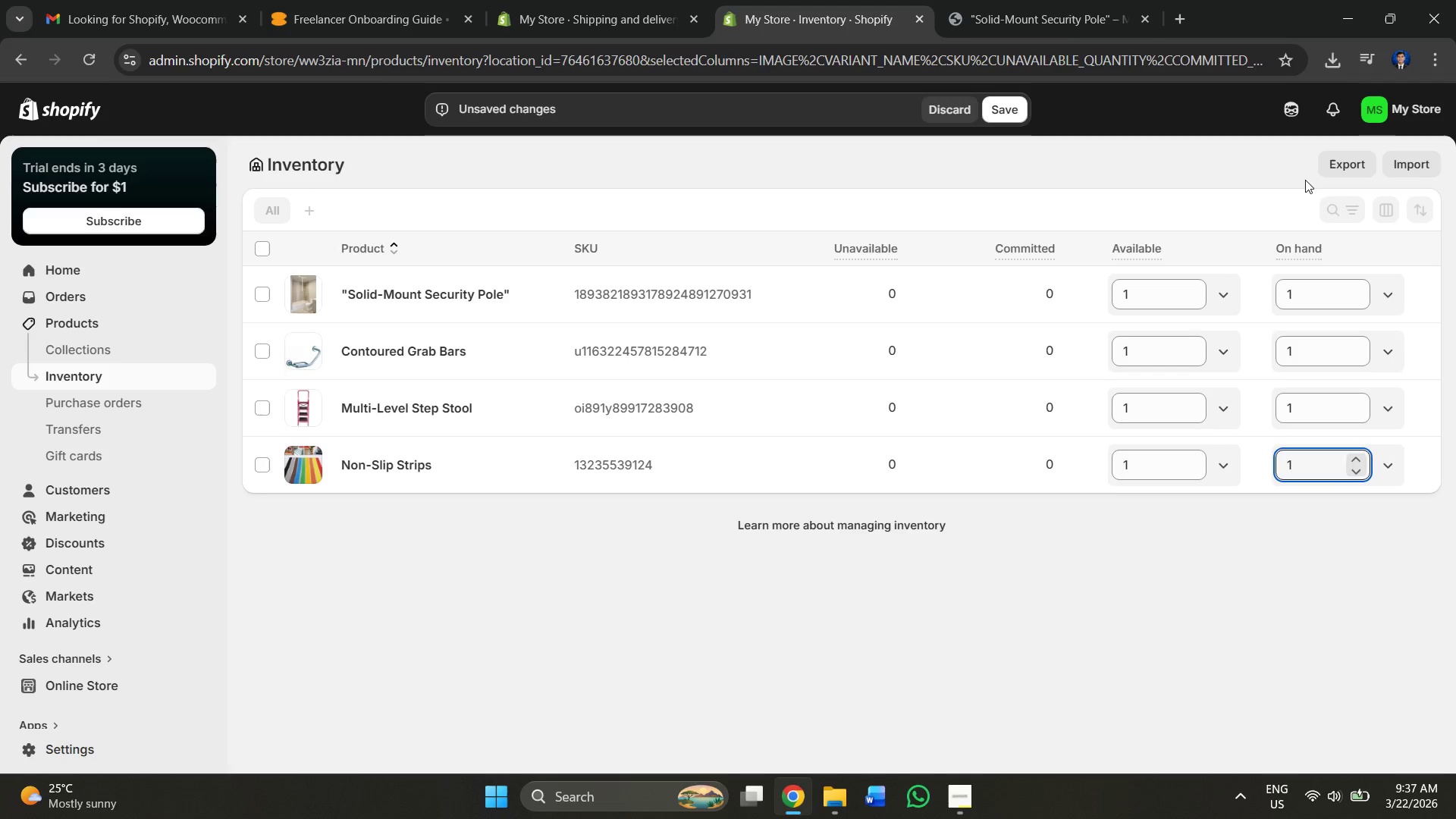 
scroll: coordinate [582, 486], scroll_direction: up, amount: 4.0
 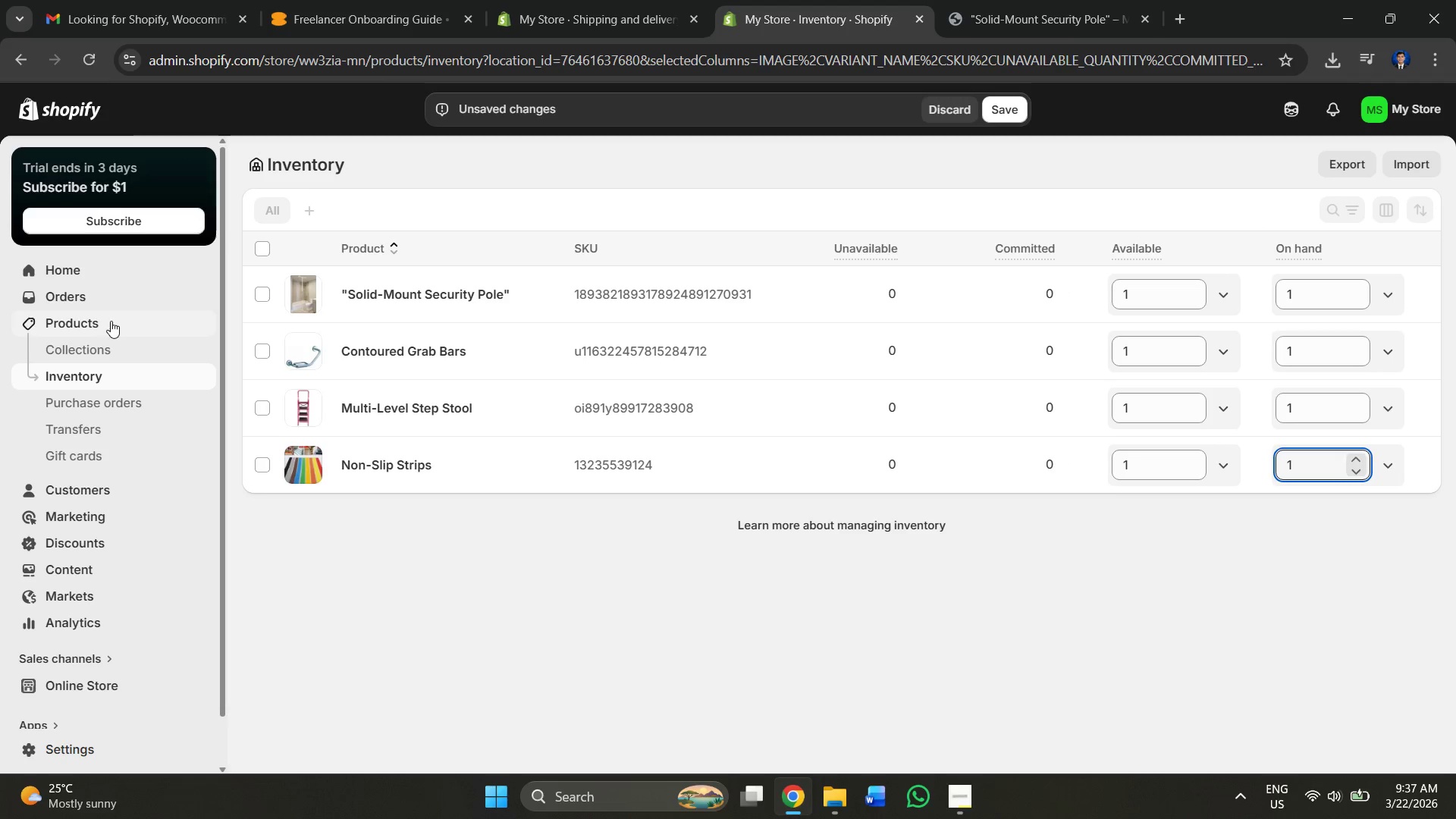 
left_click([107, 355])
 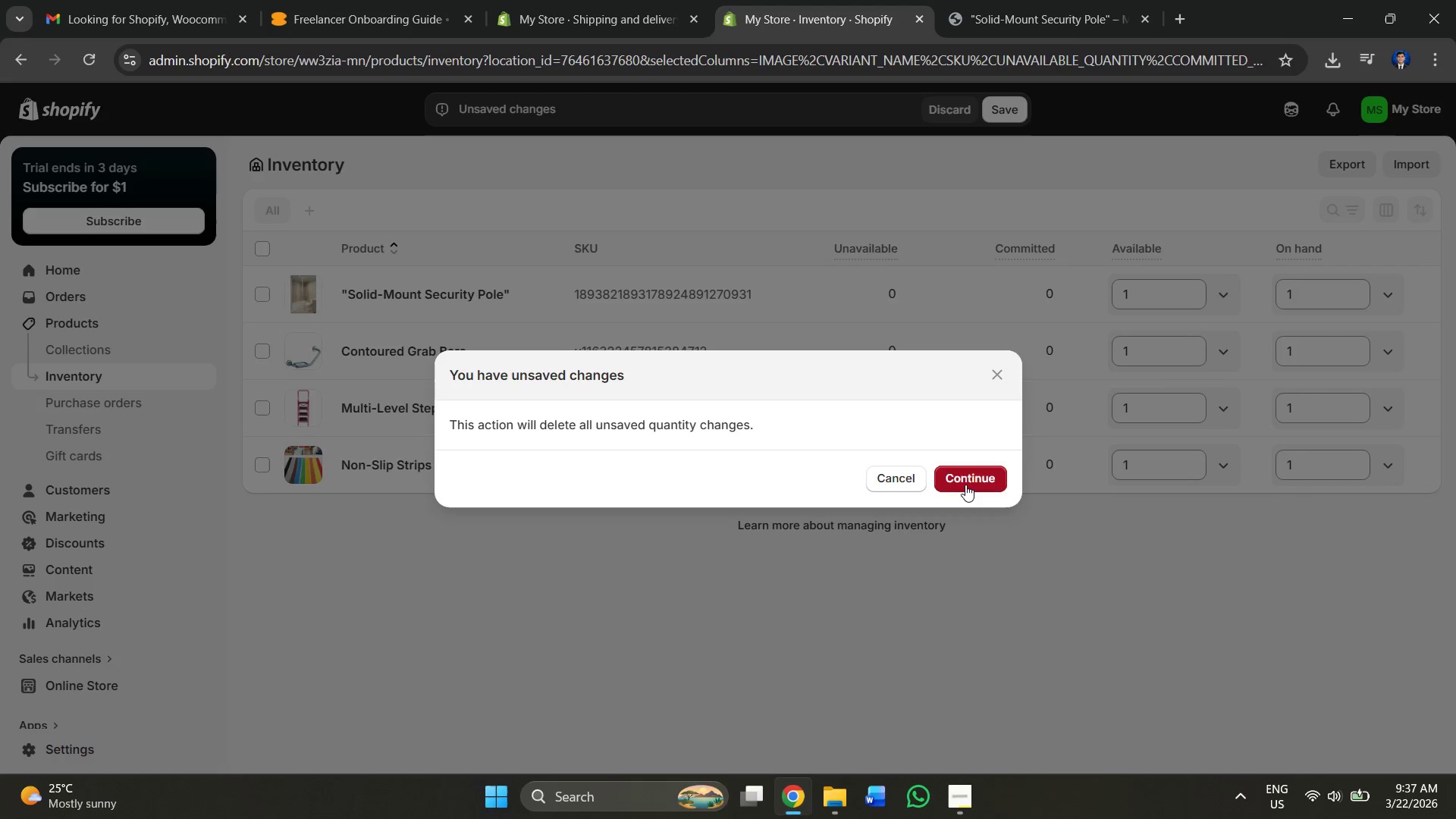 
left_click([901, 485])
 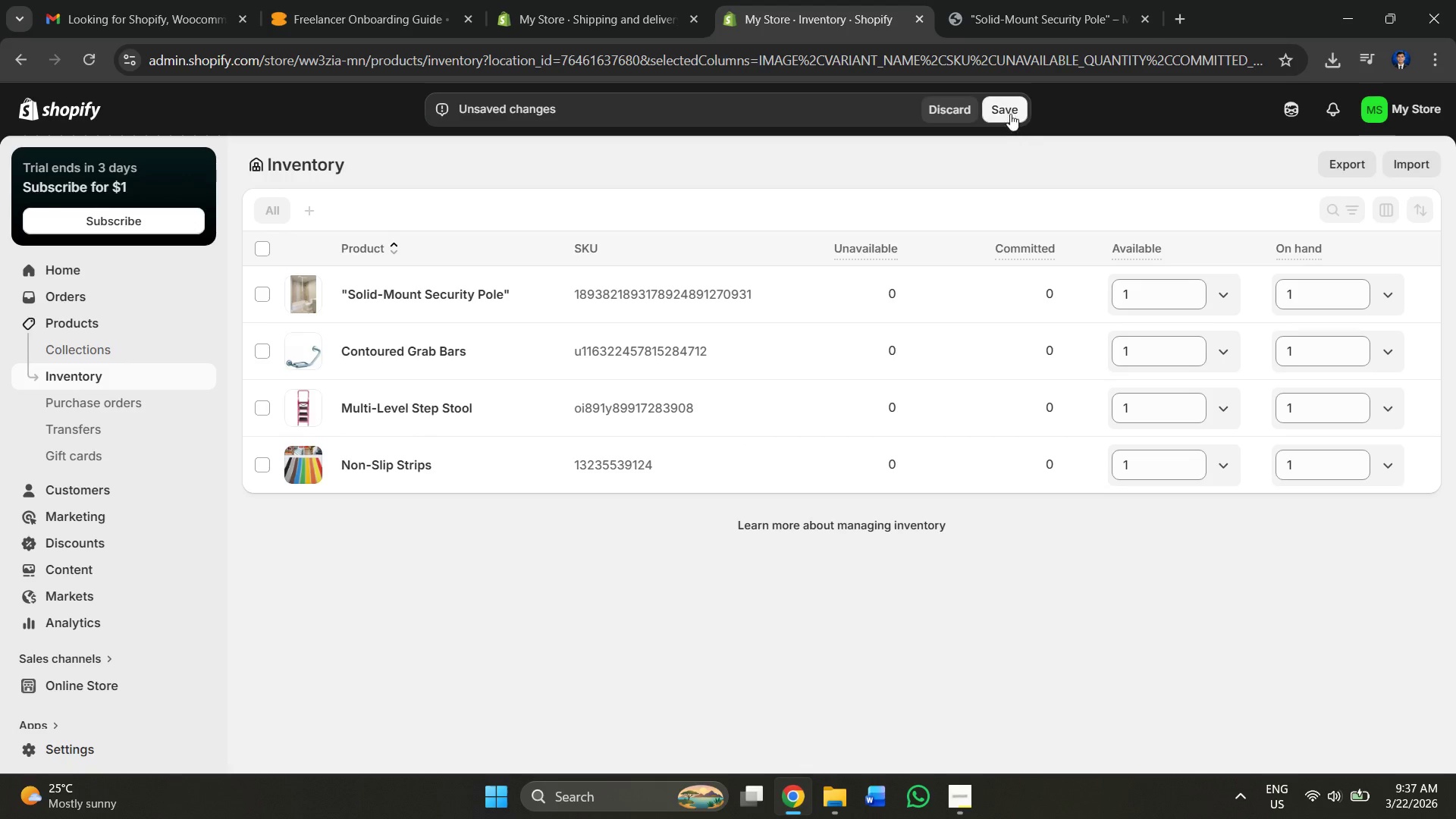 
left_click([1010, 112])
 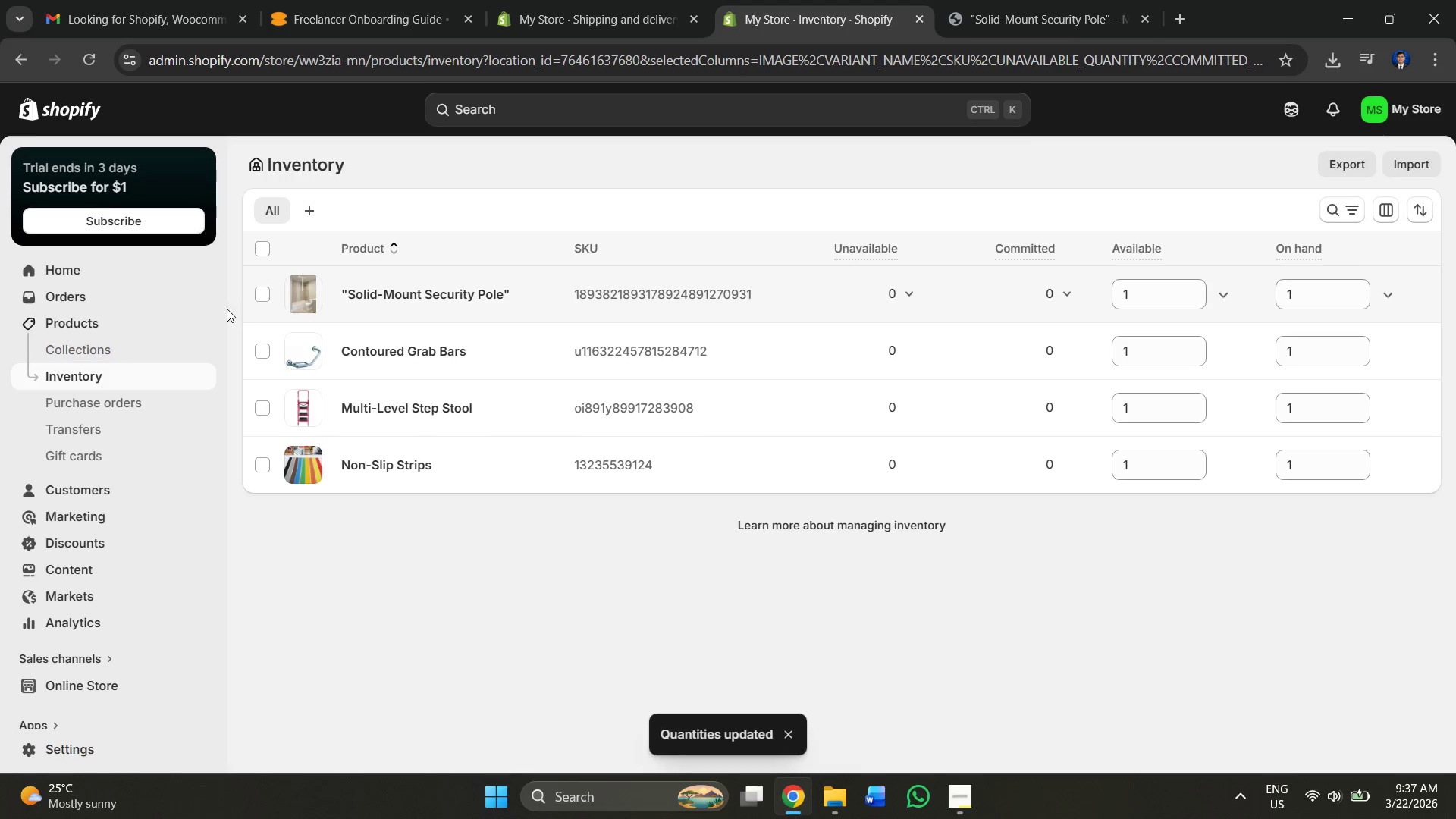 
left_click([152, 345])
 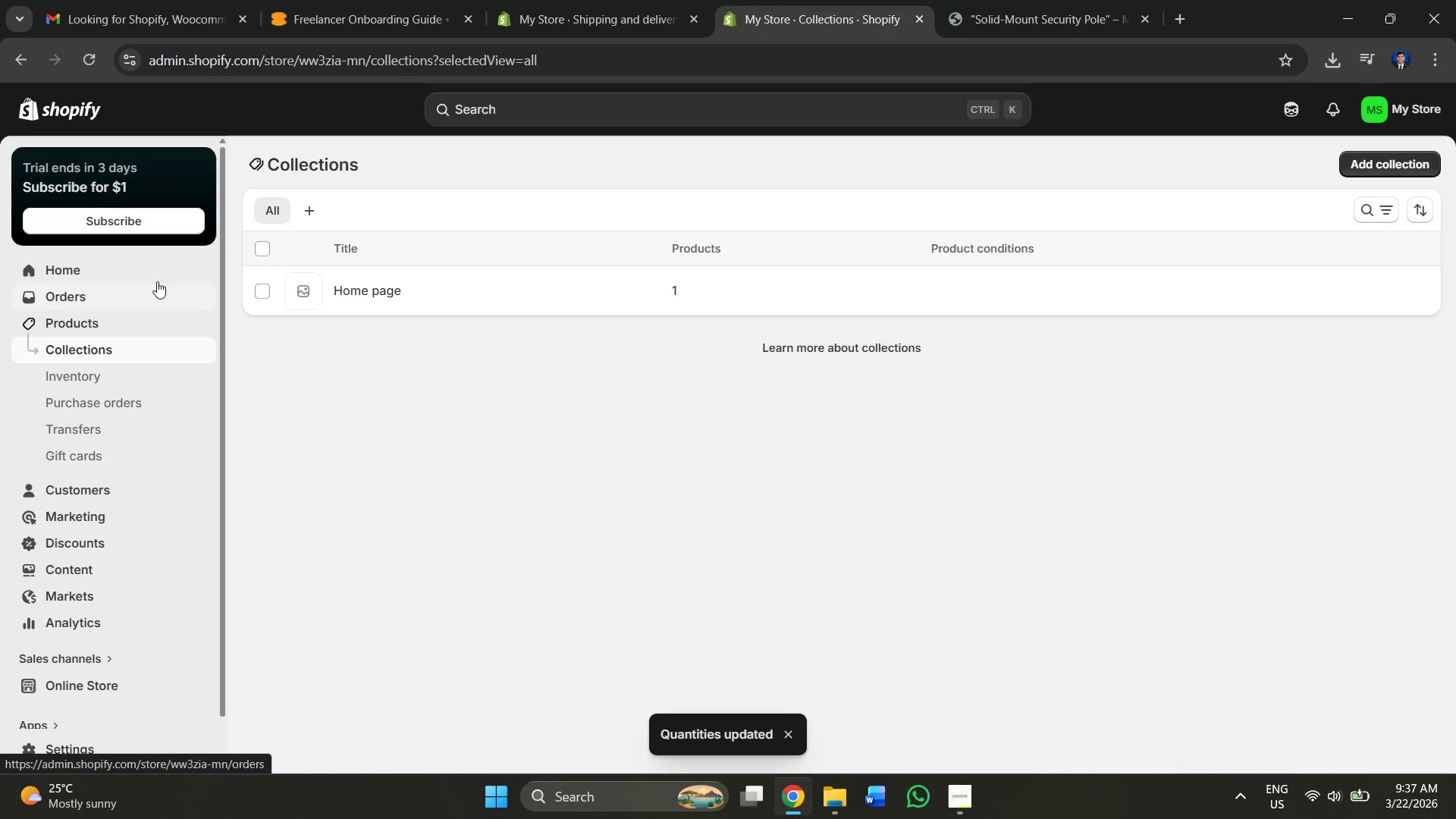 
left_click([1117, 0])
 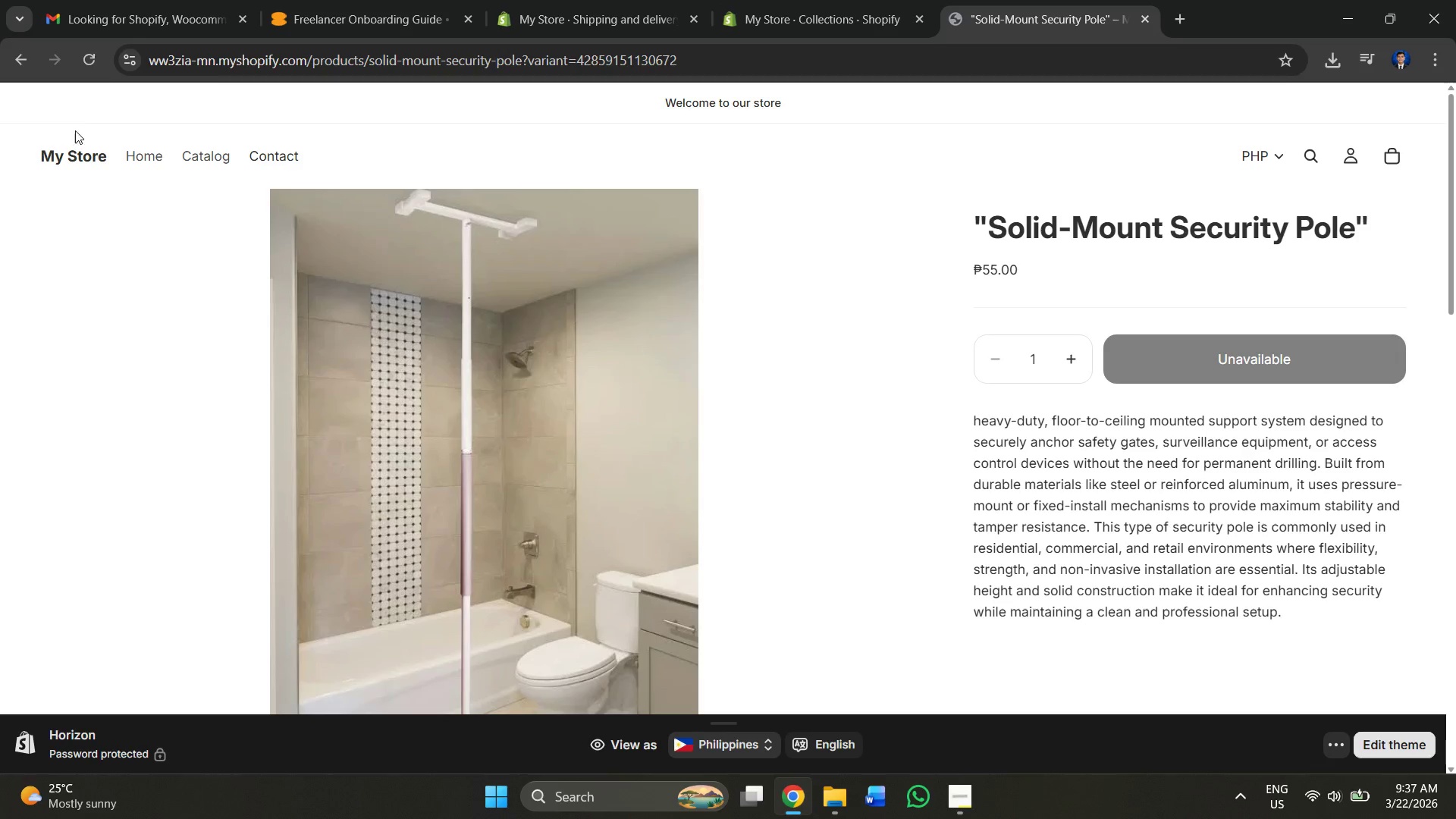 
left_click([77, 62])
 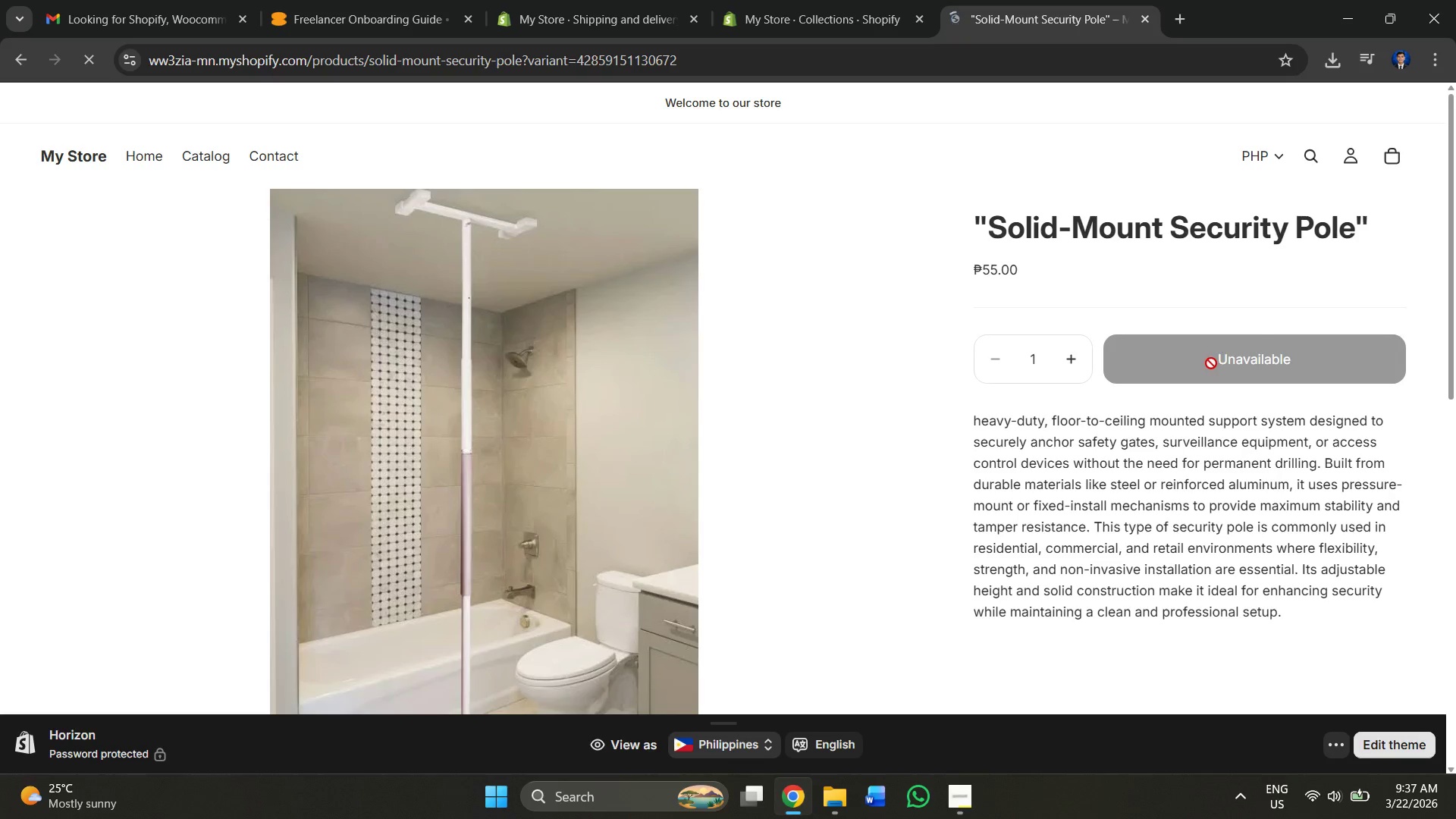 
left_click([852, 6])
 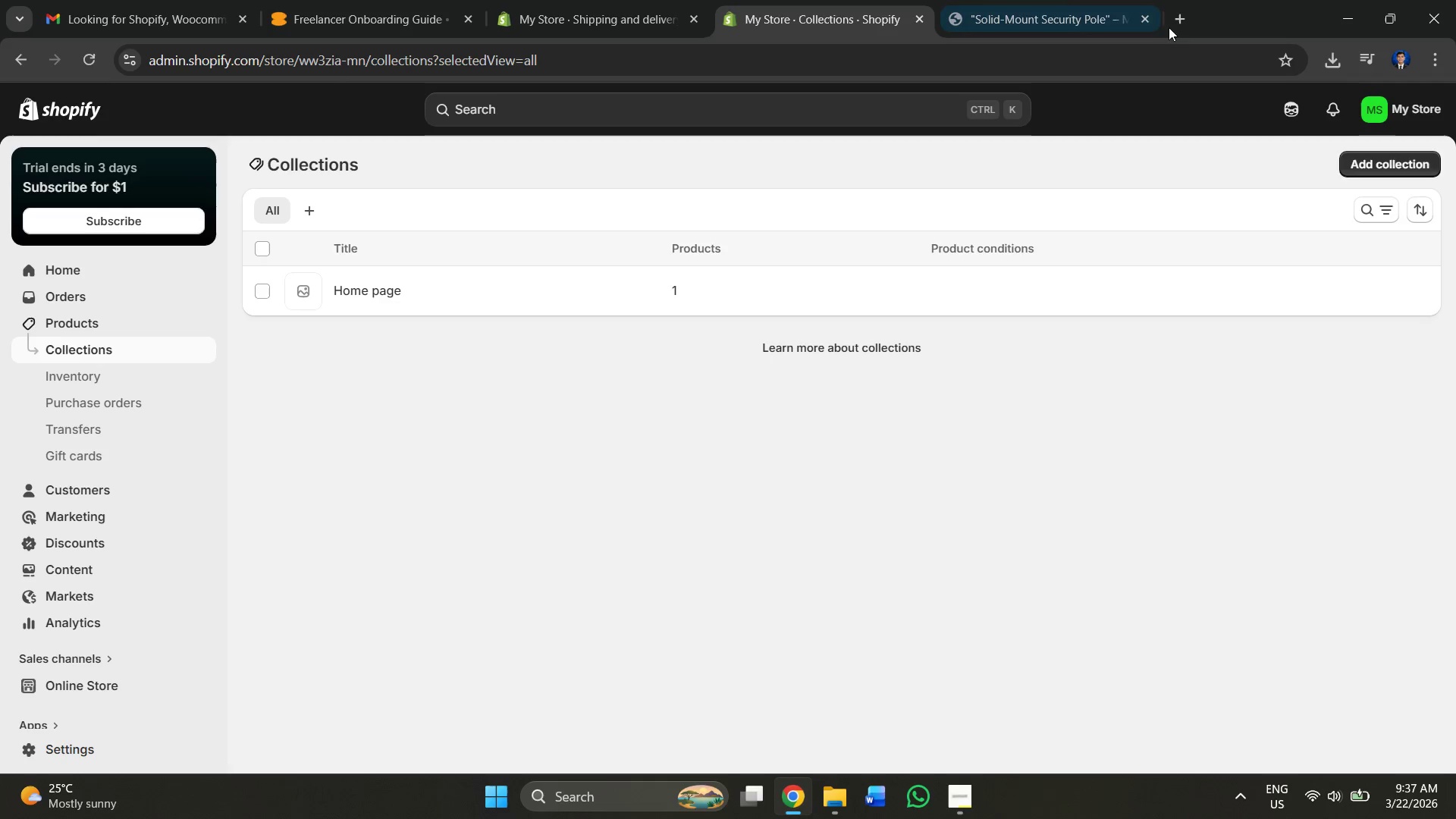 
left_click([1149, 10])
 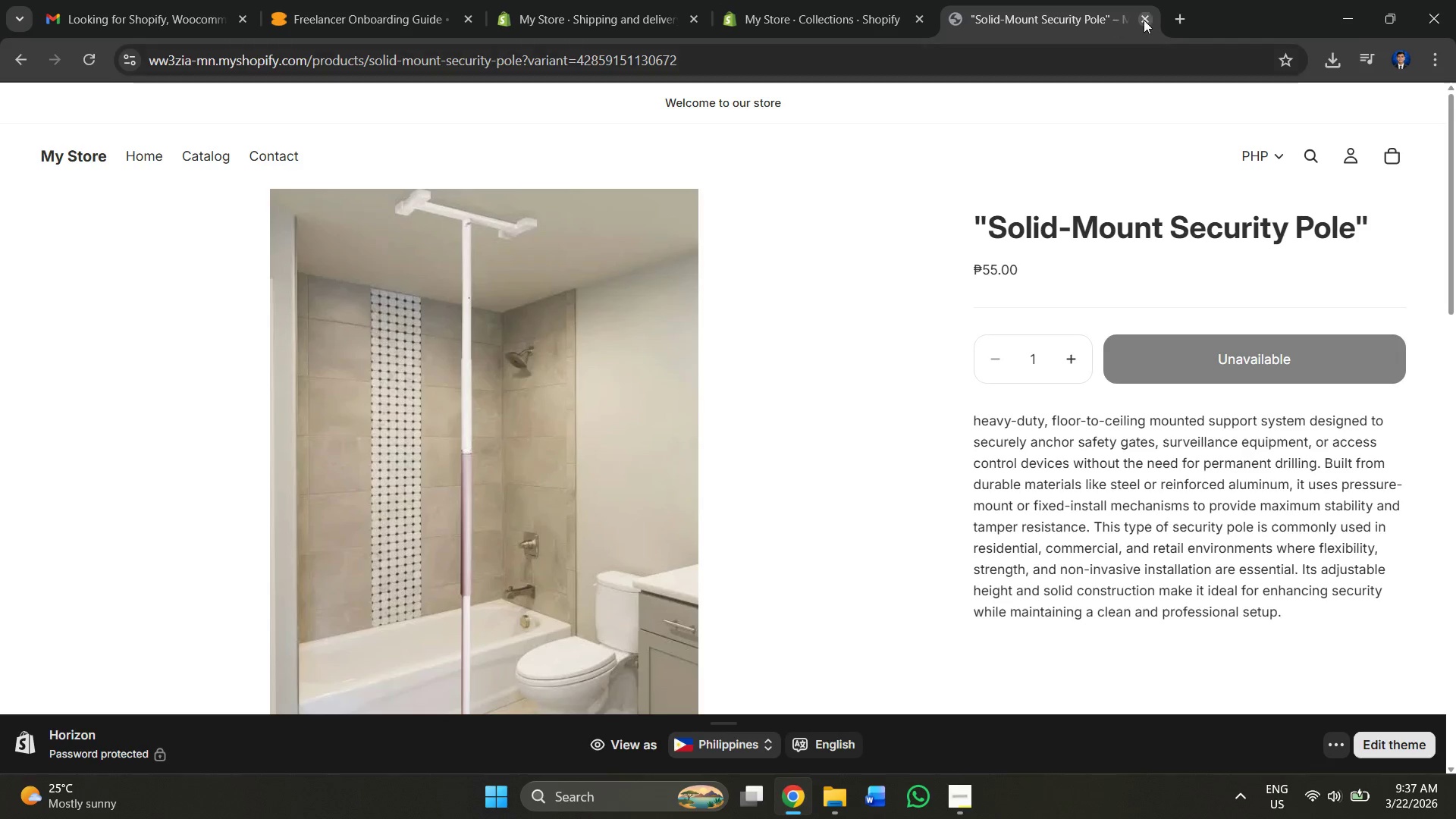 
left_click([1144, 20])
 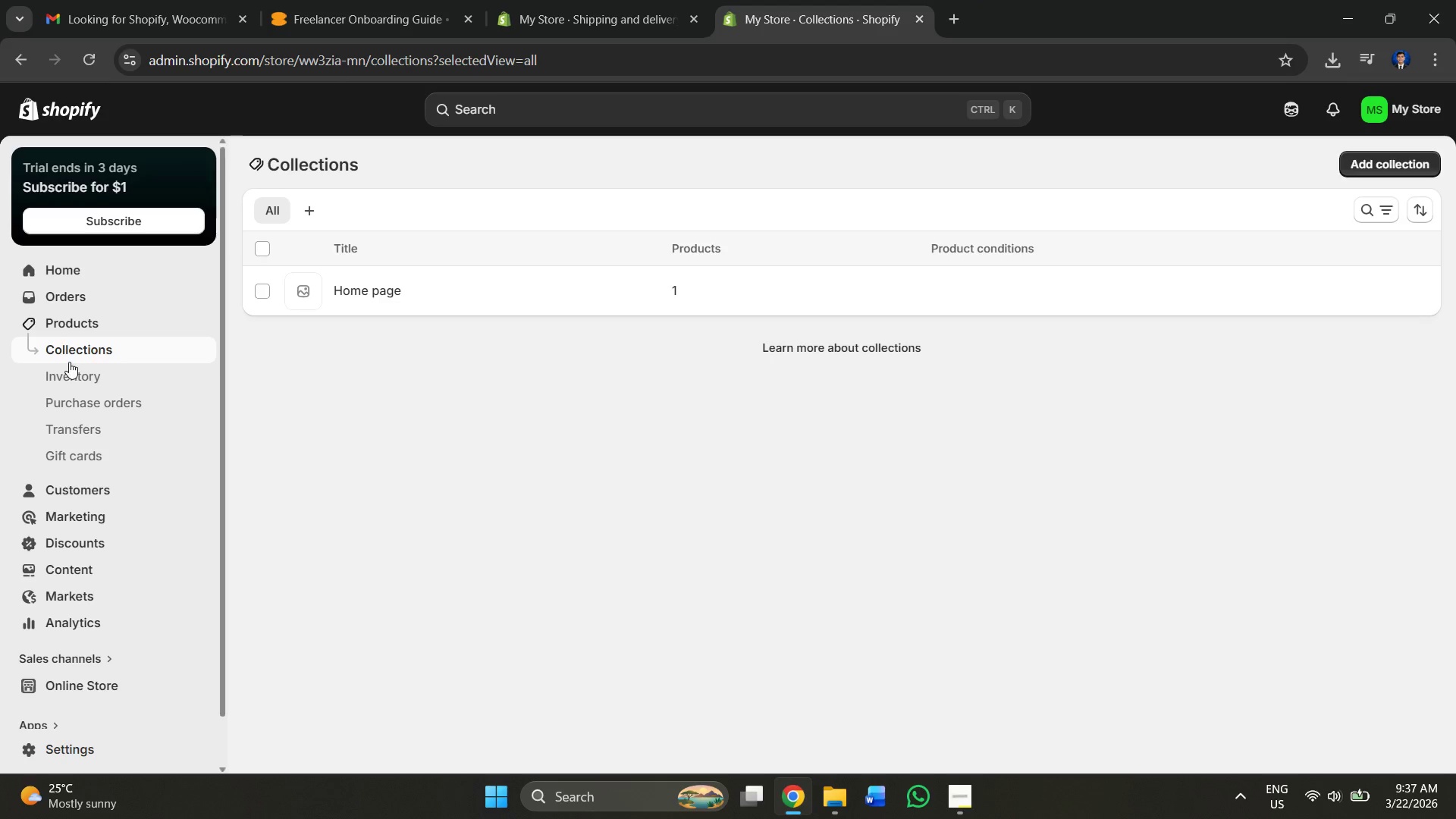 
left_click([89, 327])
 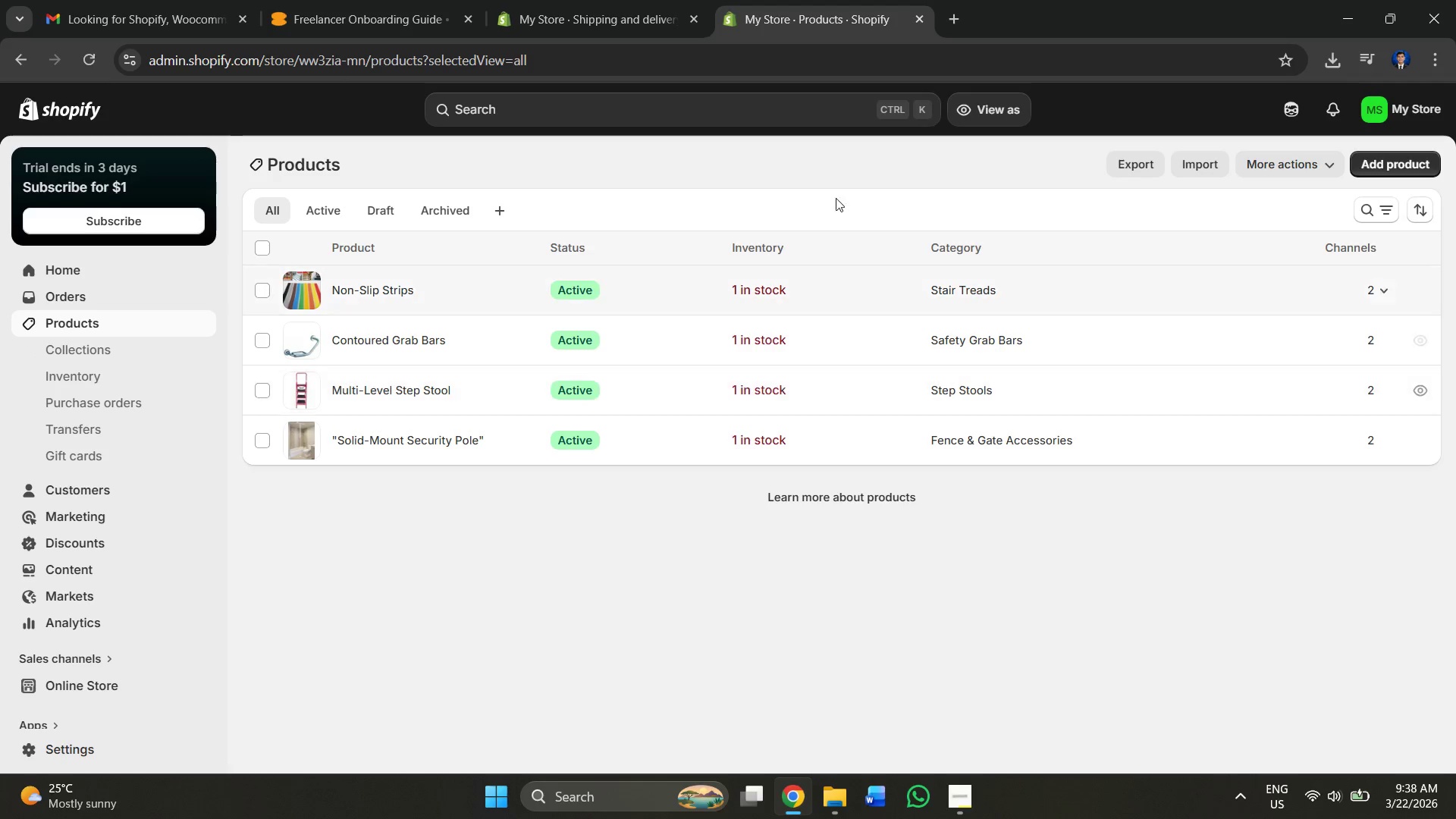 
double_click([797, 0])
 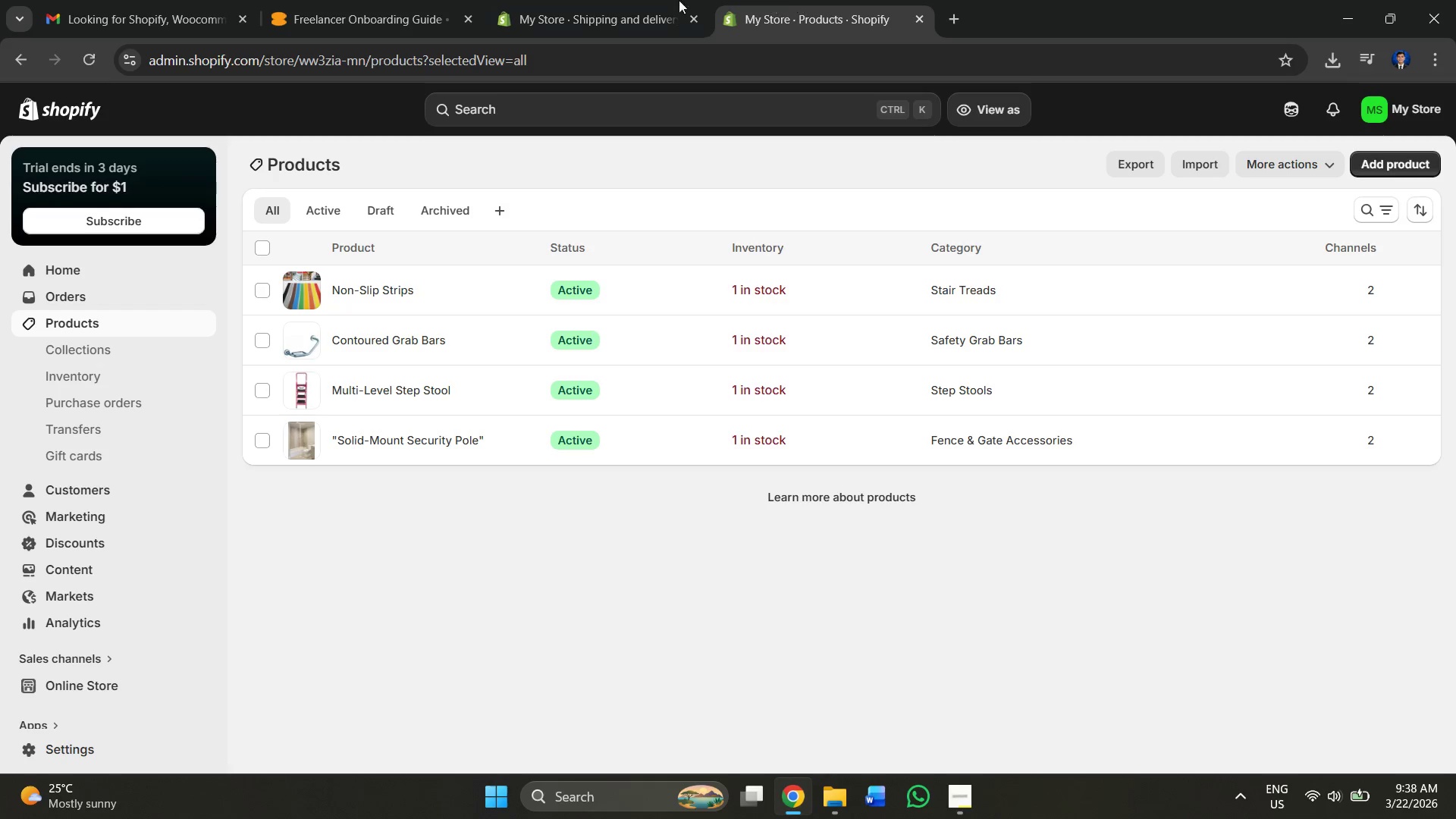 
left_click([638, 0])
 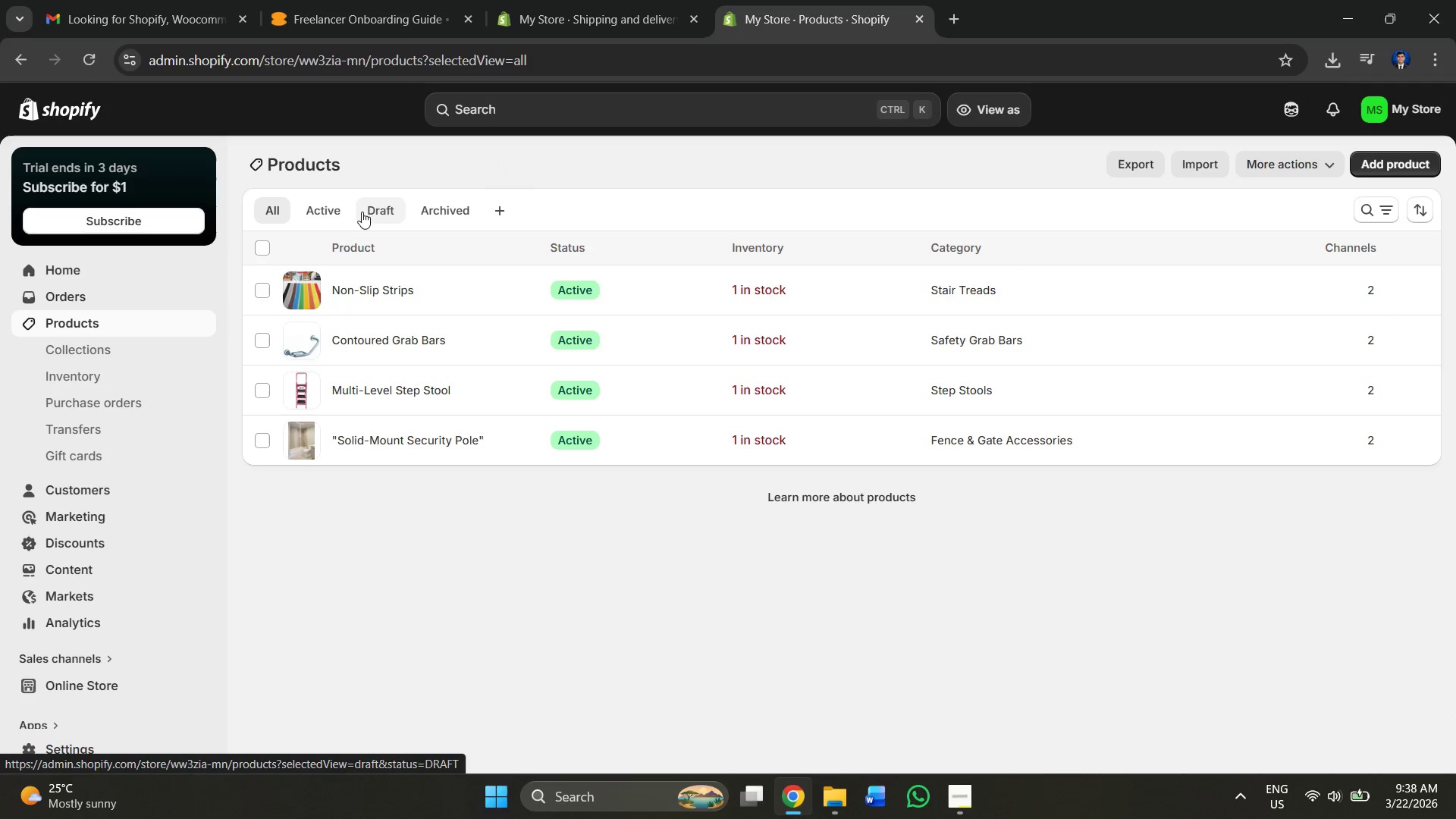 
scroll: coordinate [94, 656], scroll_direction: down, amount: 4.0
 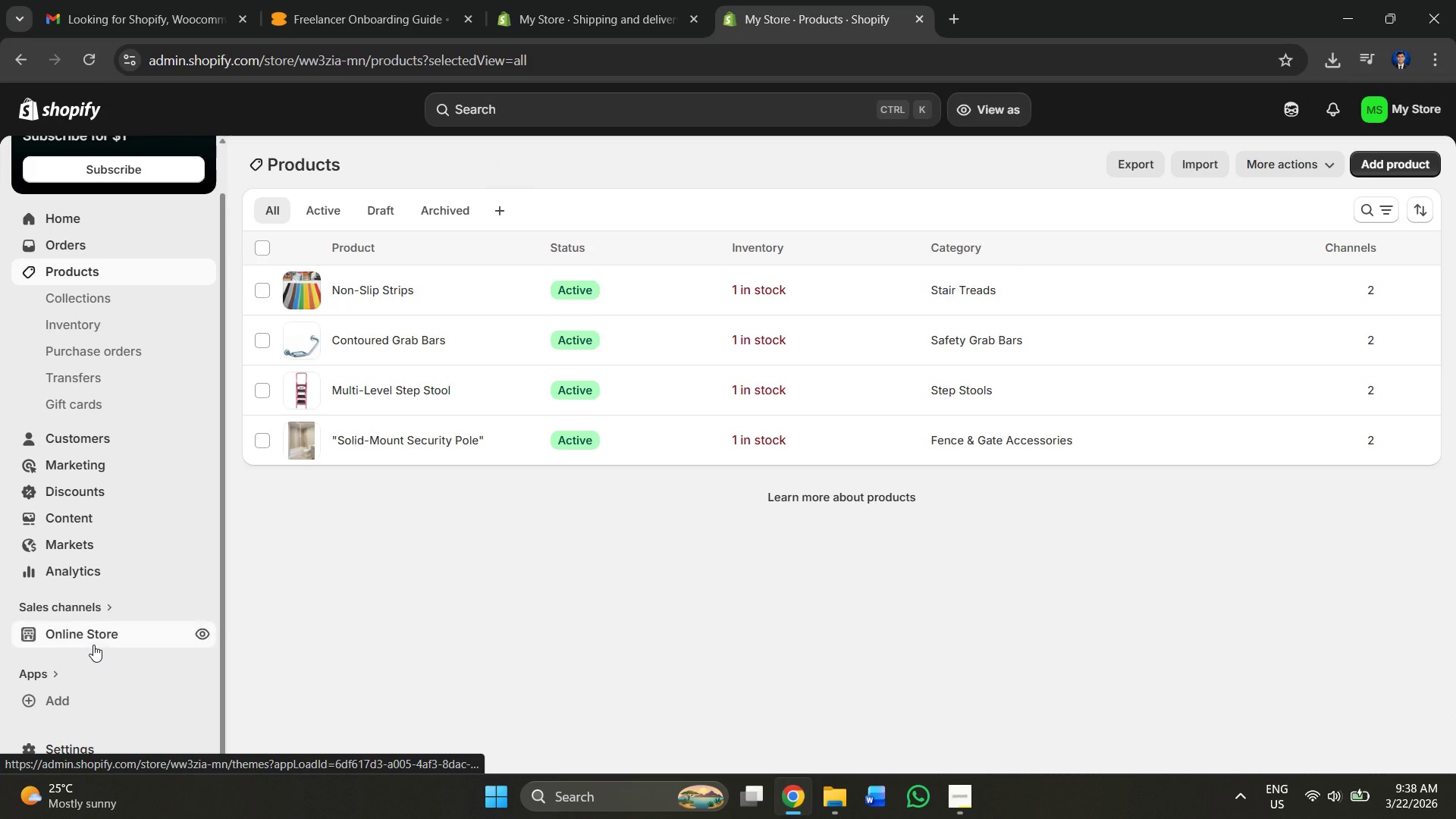 
left_click([93, 645])
 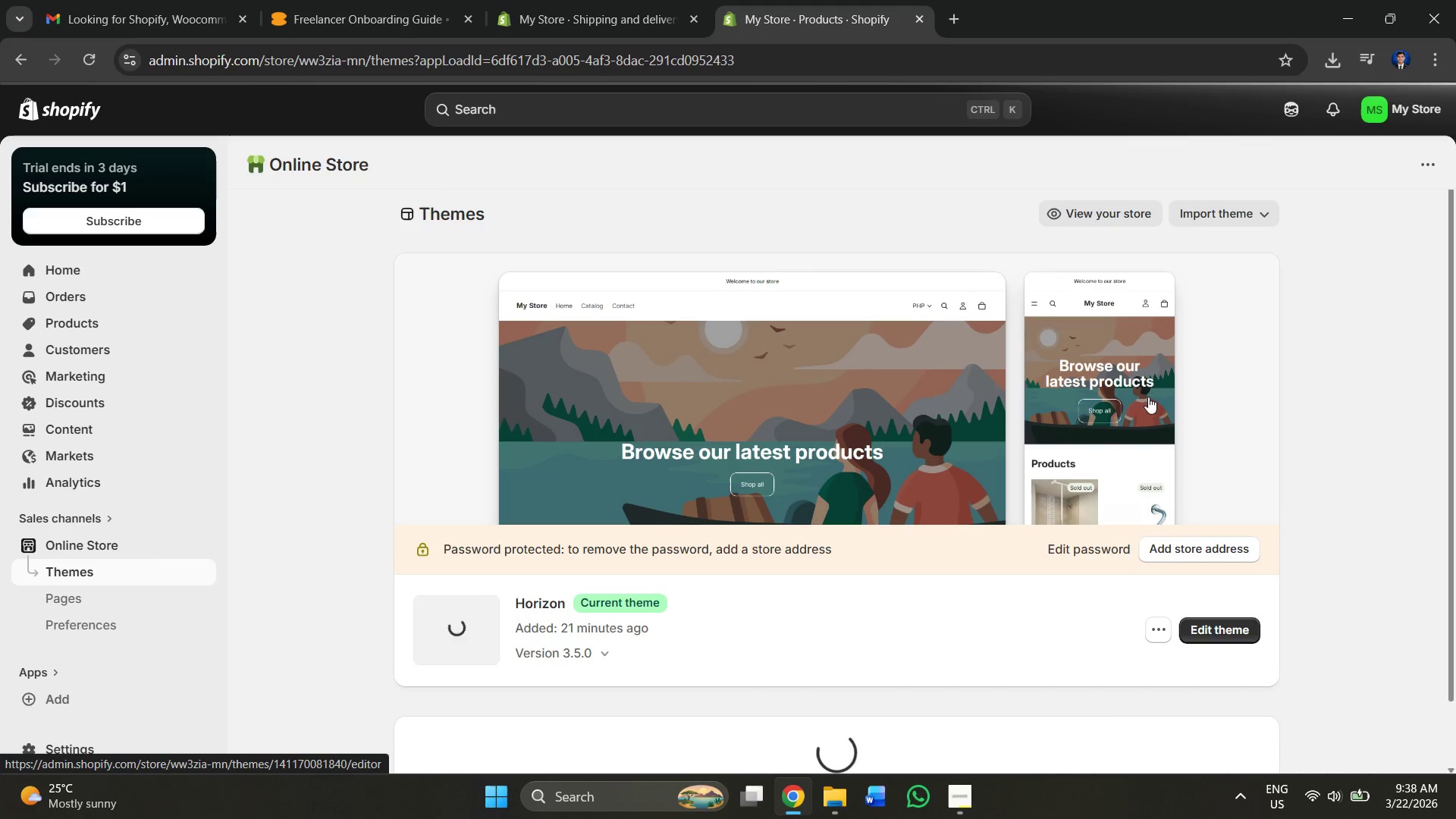 
left_click([1150, 633])
 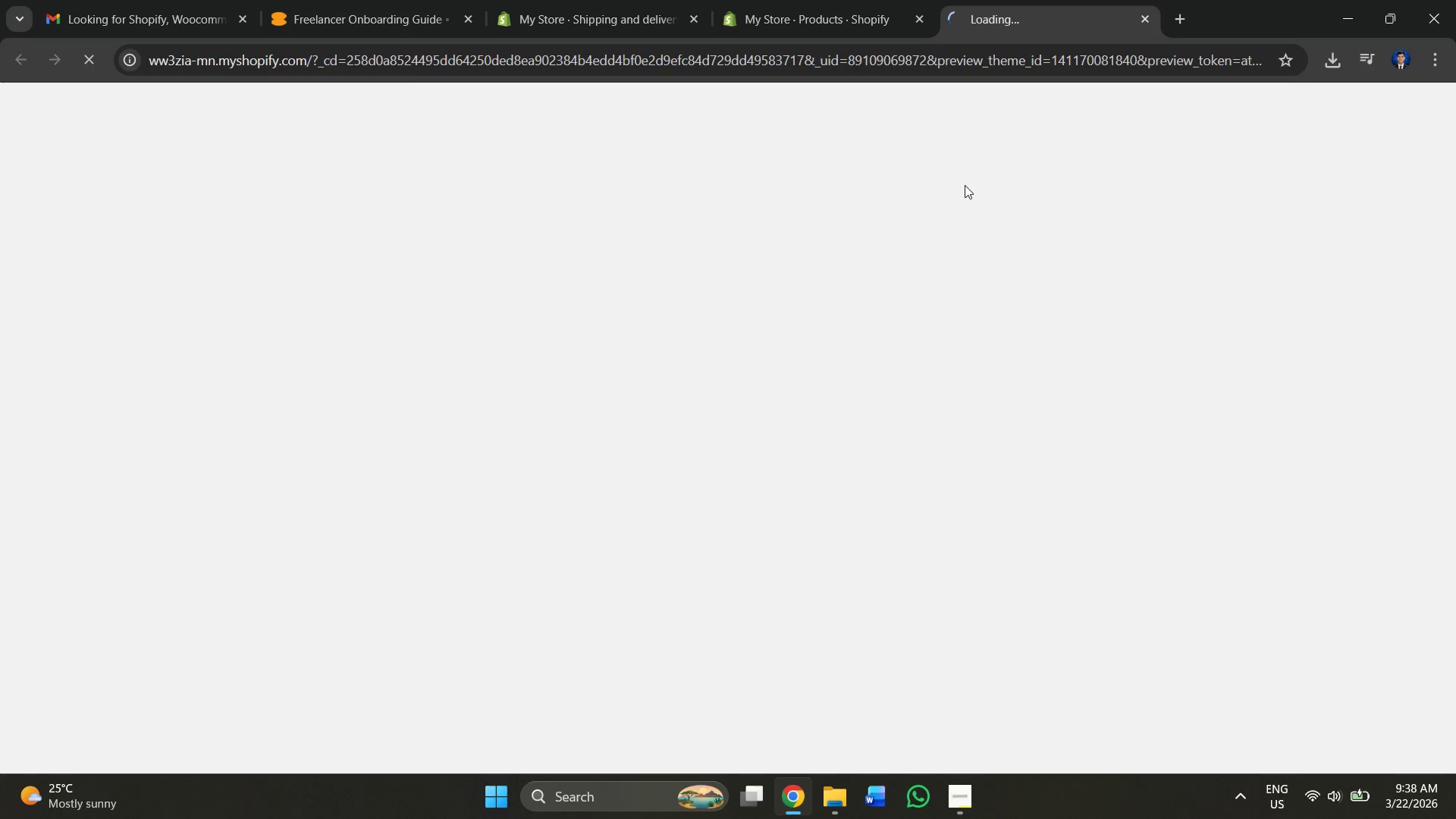 
wait(6.17)
 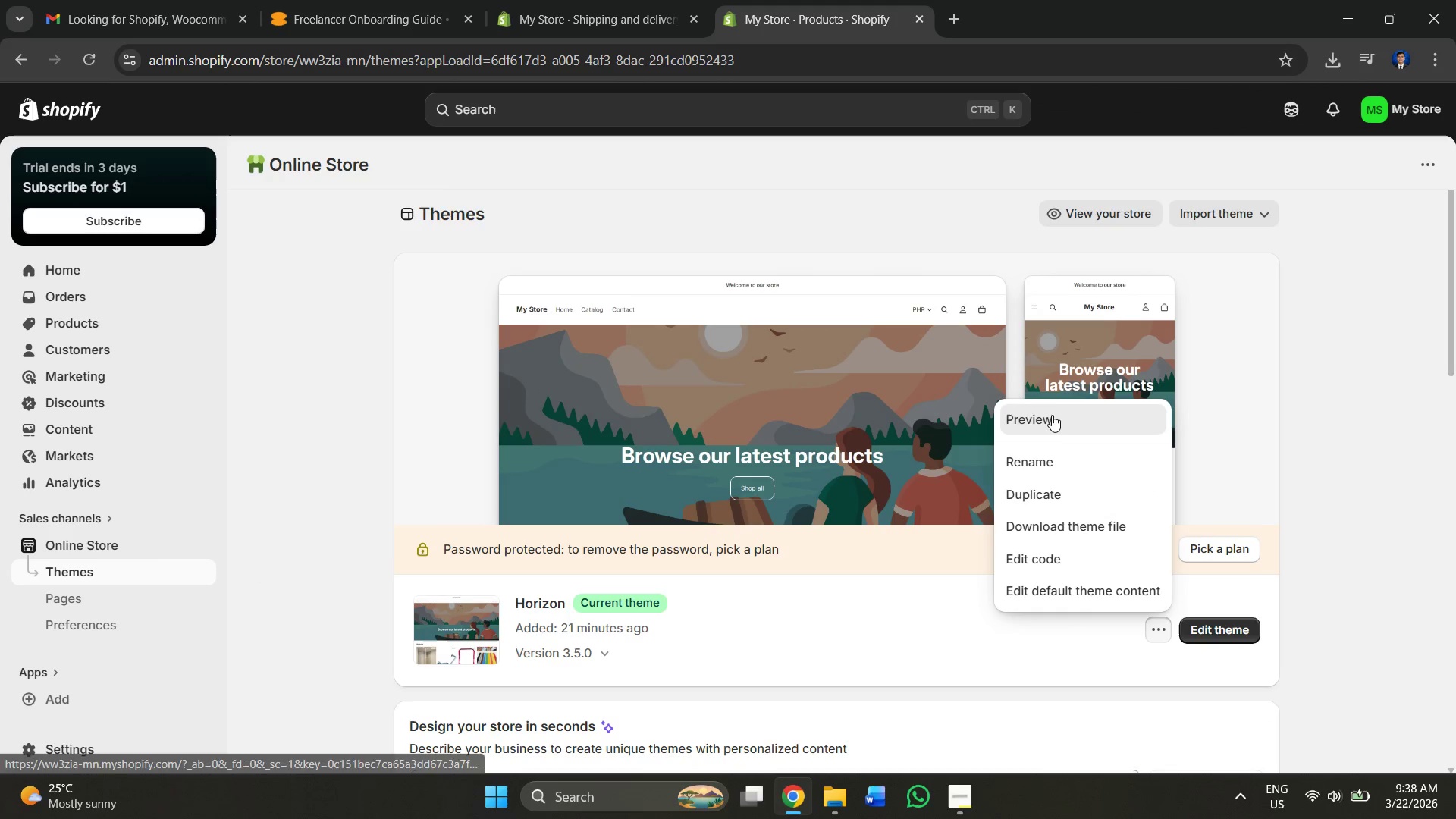 
scroll: coordinate [401, 428], scroll_direction: down, amount: 6.0
 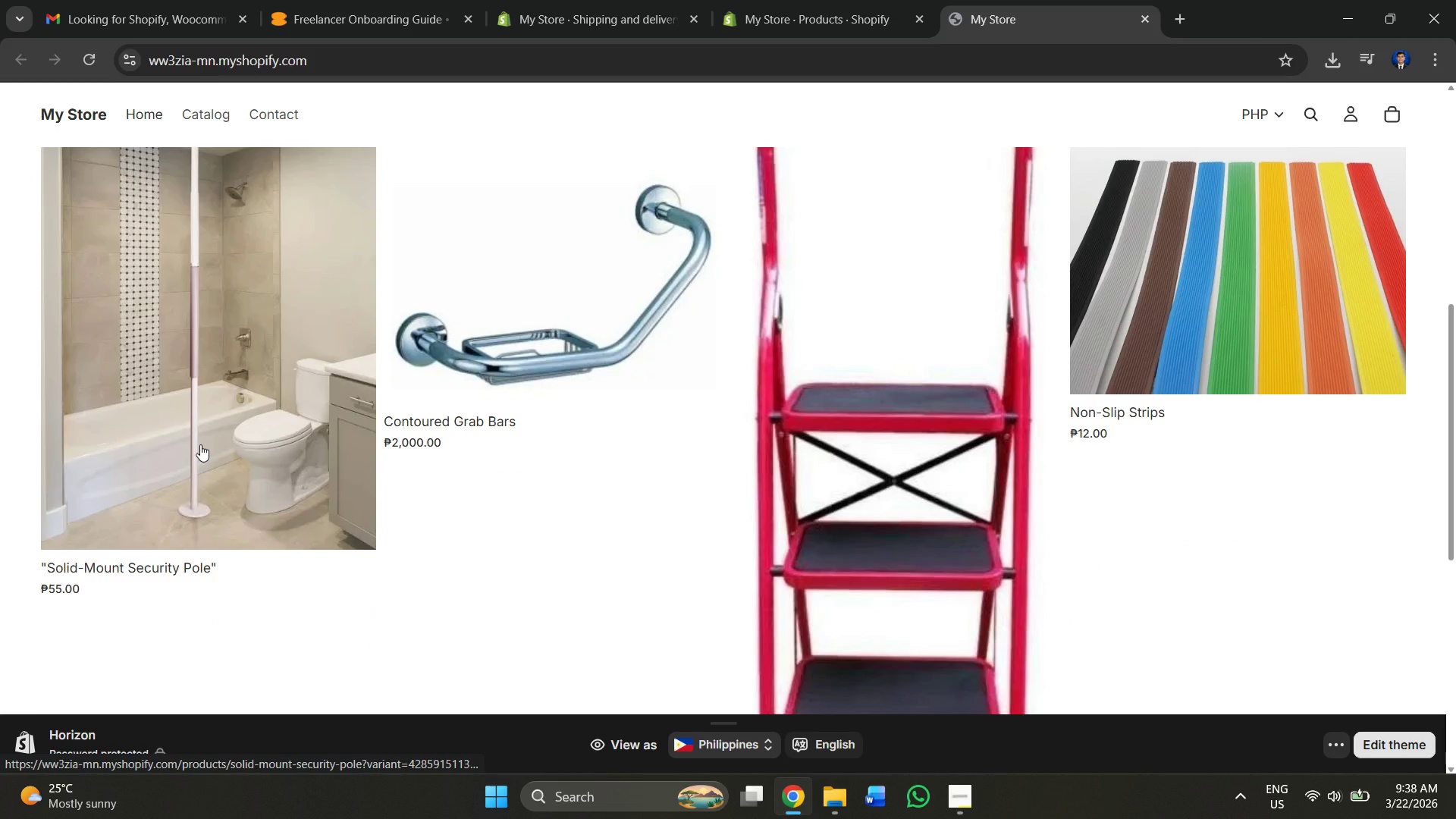 
left_click([200, 444])
 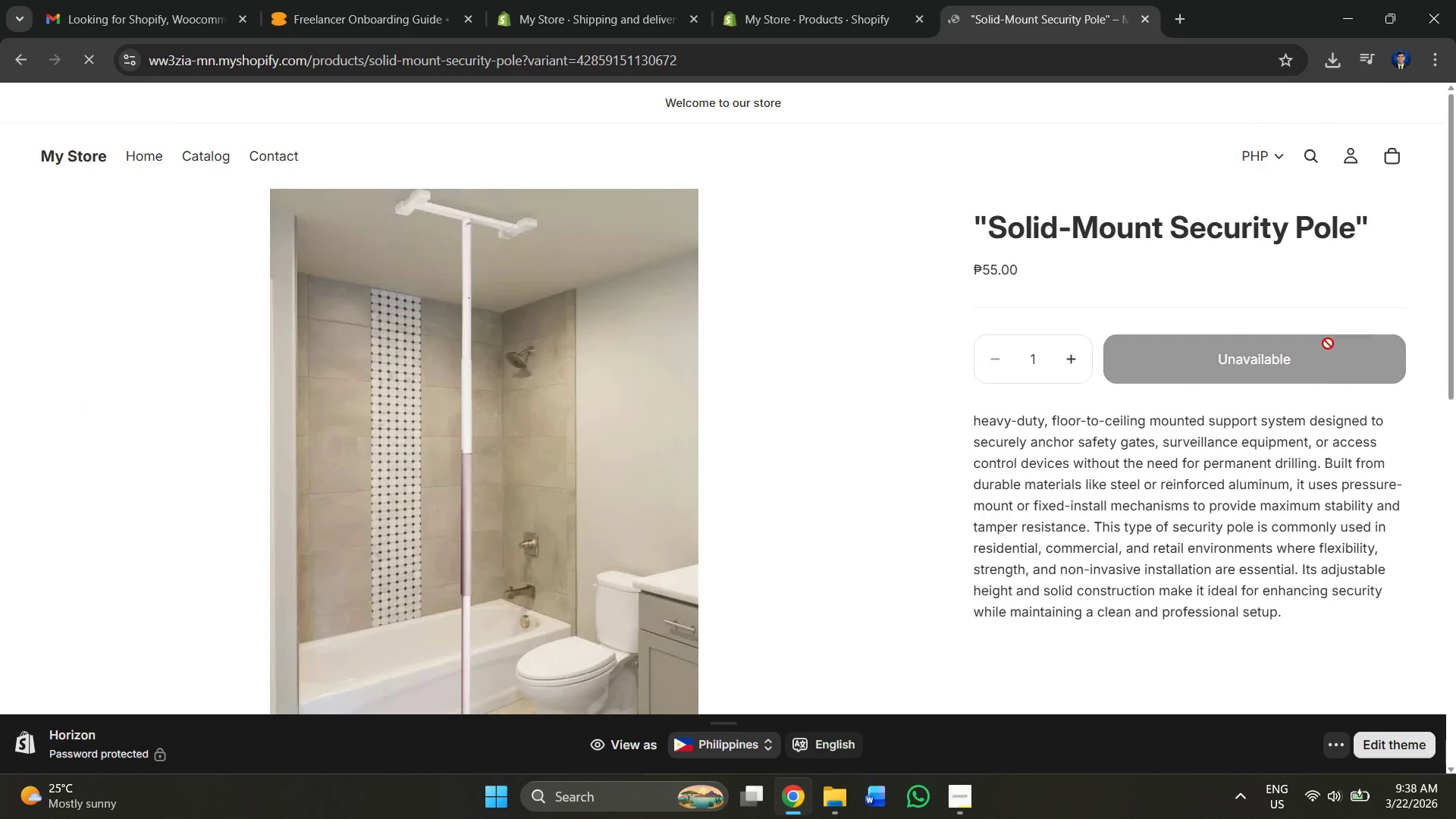 
left_click([1251, 370])
 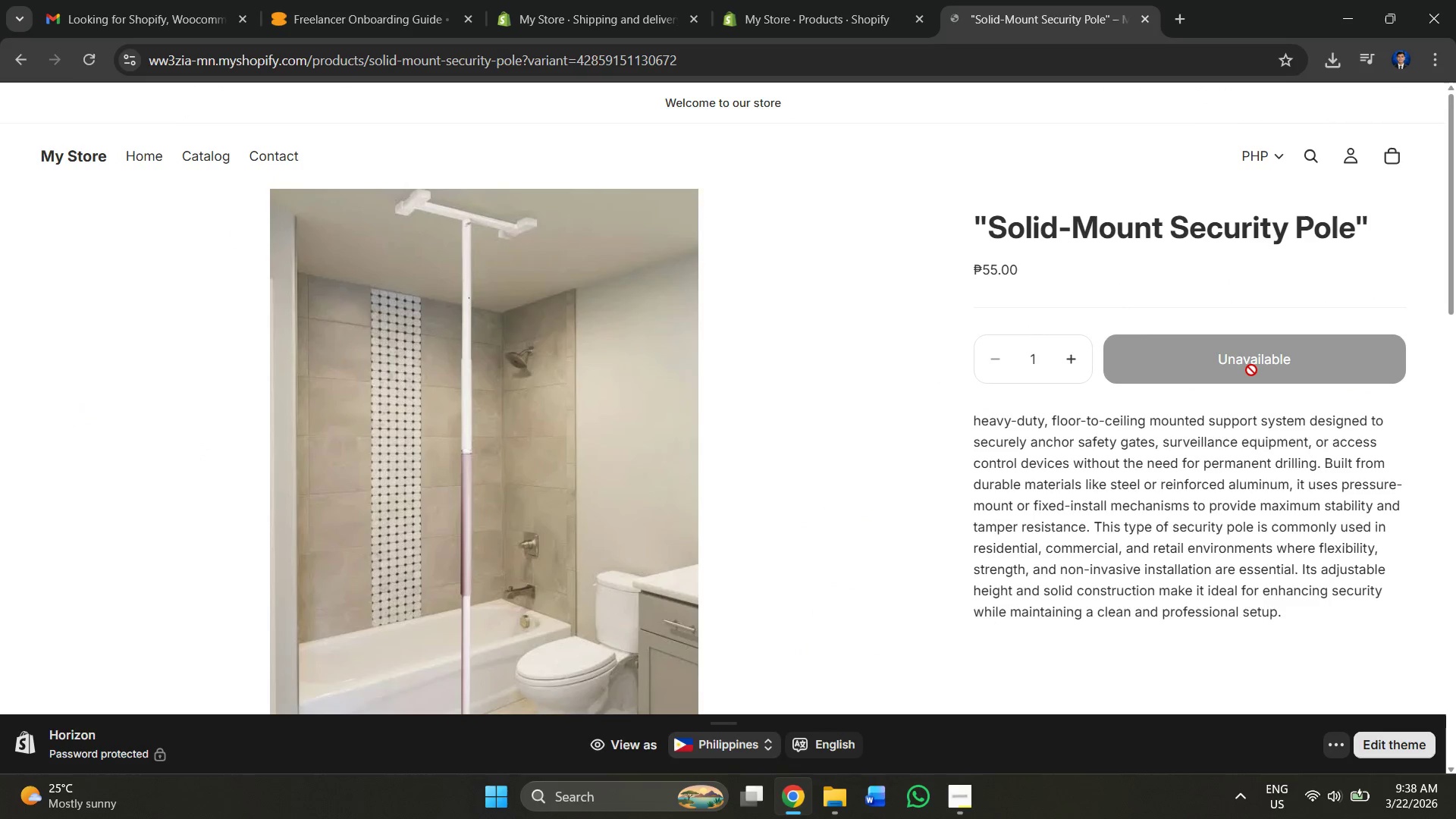 
left_click([1251, 370])
 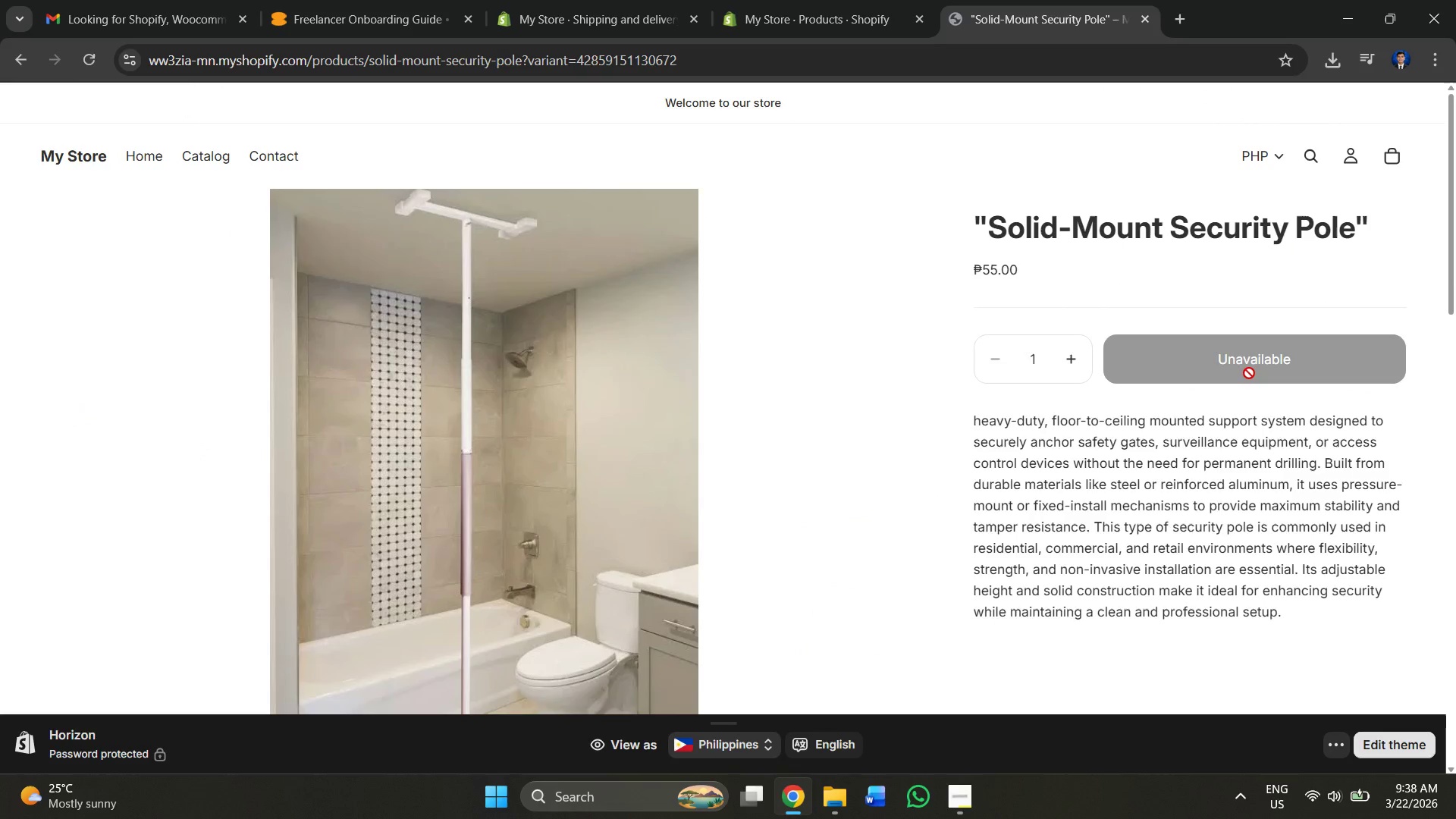 
scroll: coordinate [872, 484], scroll_direction: down, amount: 18.0
 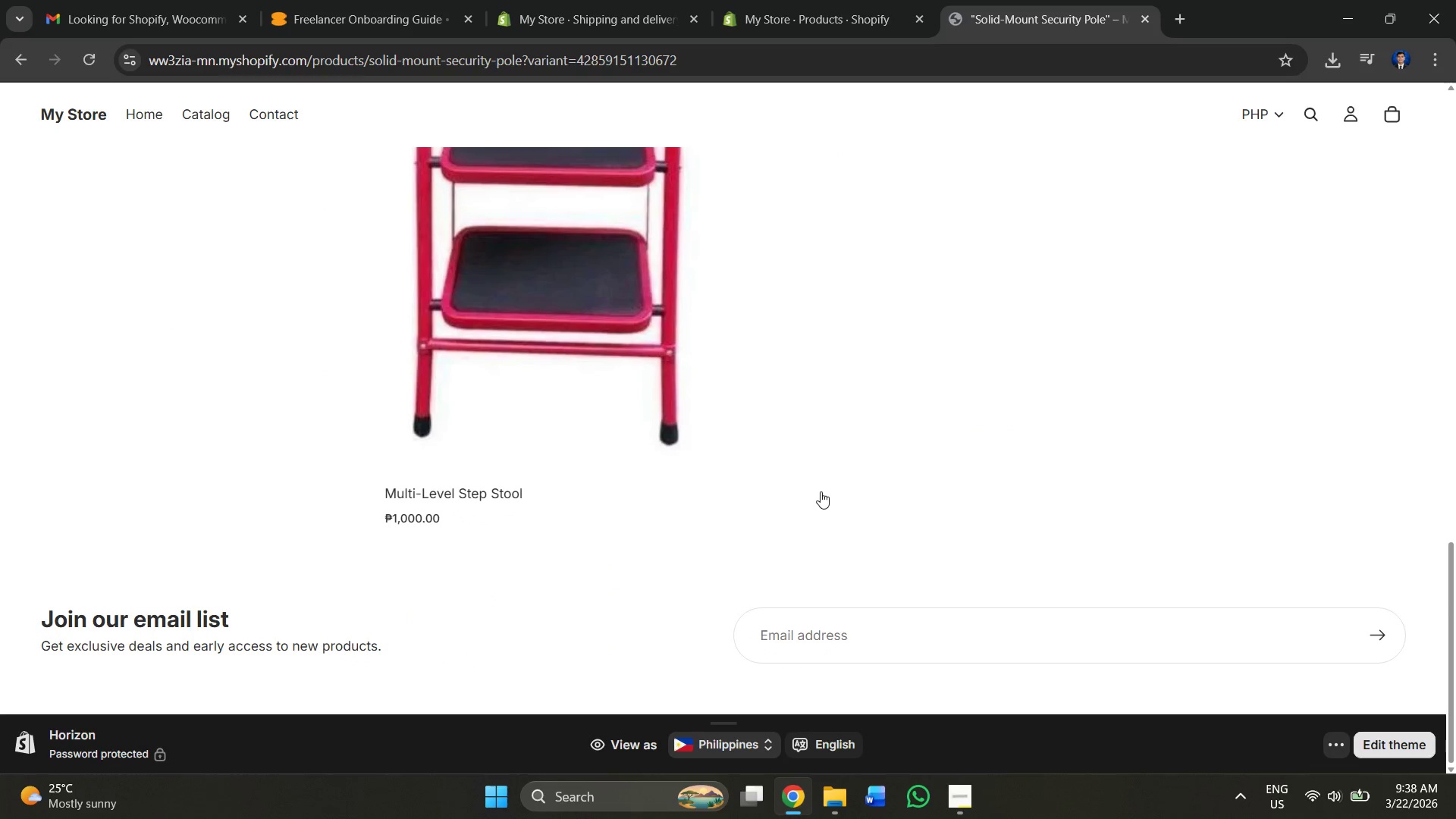 
scroll: coordinate [814, 491], scroll_direction: up, amount: 8.0
 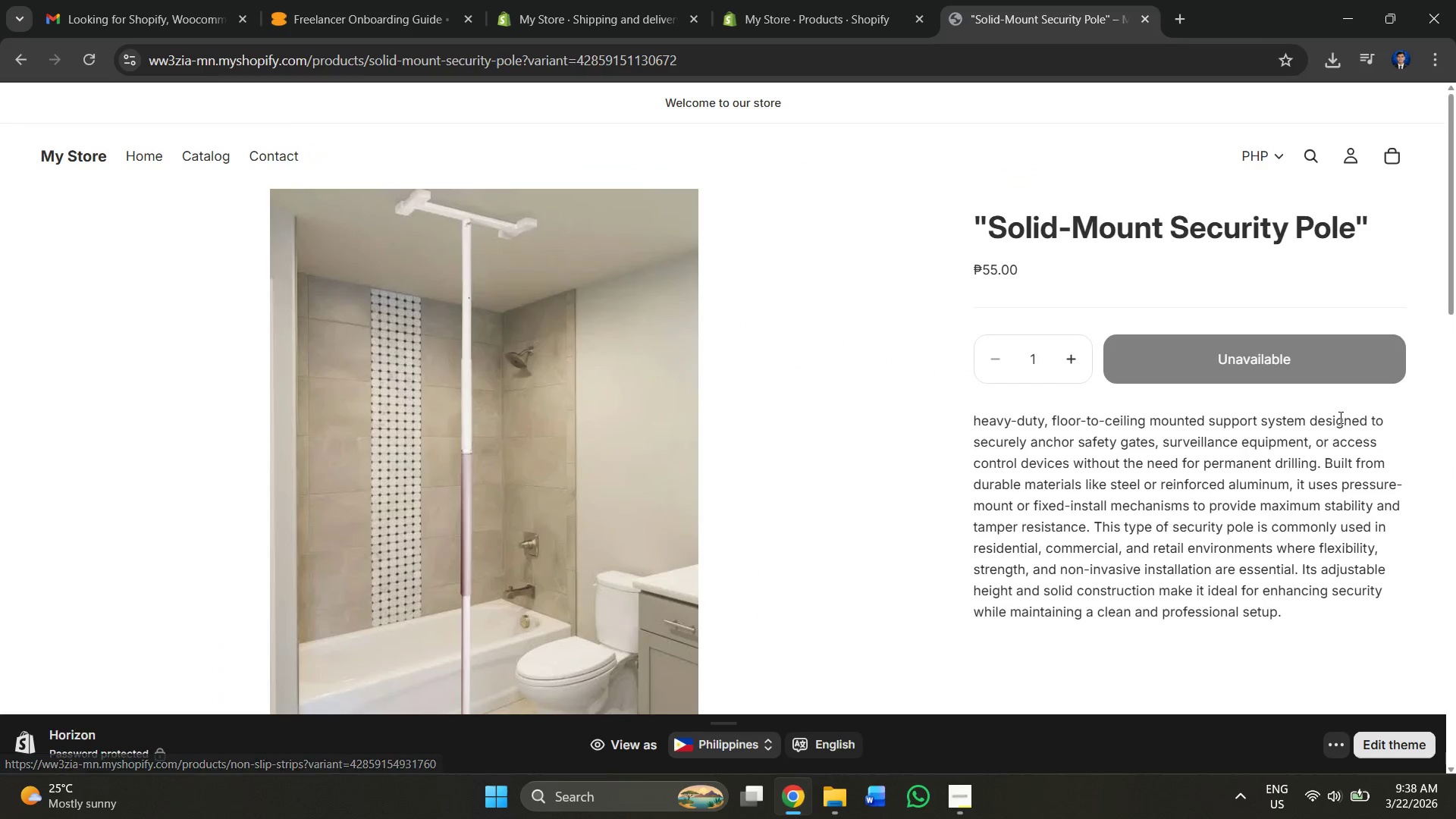 
left_click([1245, 381])
 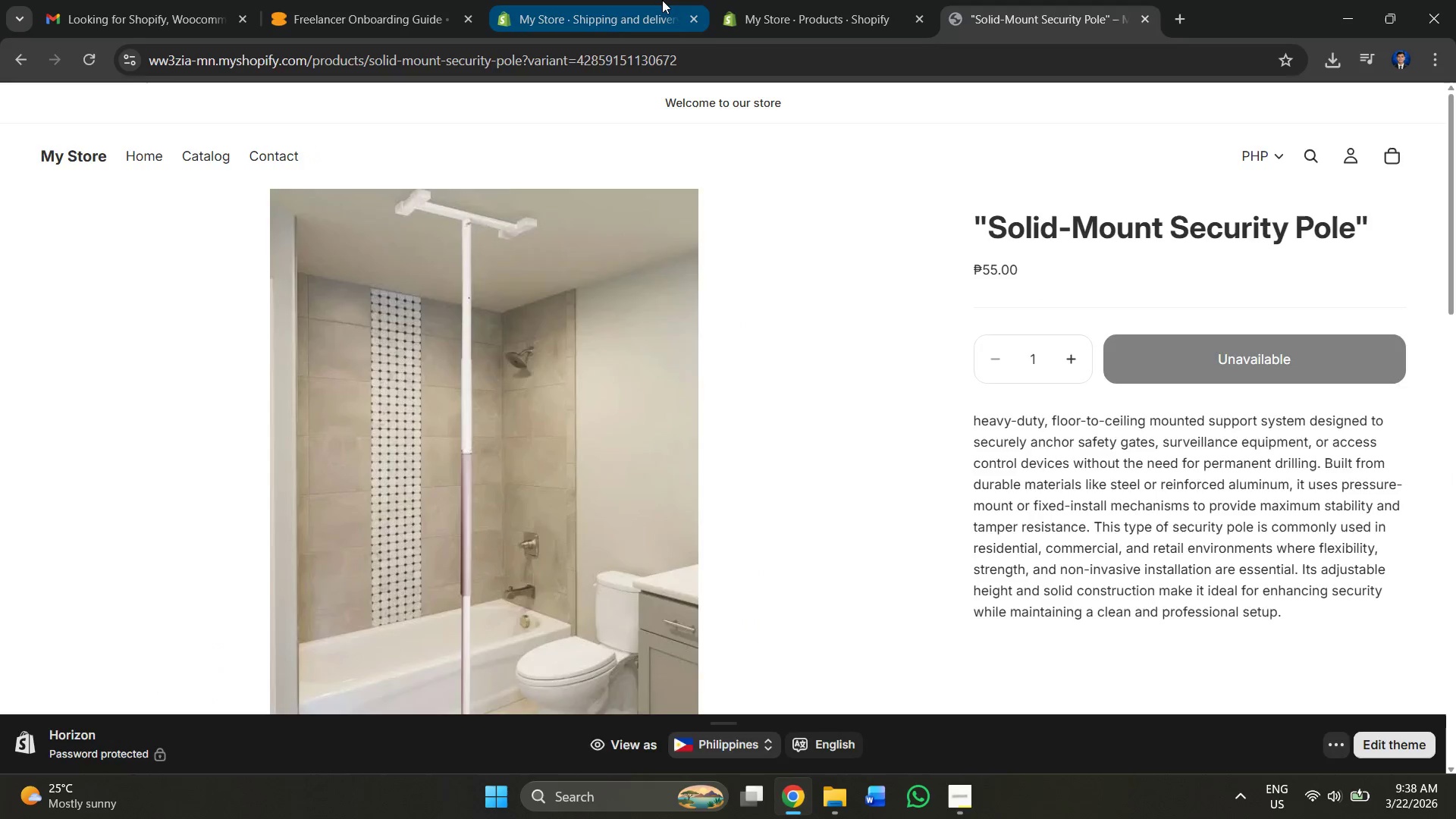 
double_click([940, 0])
 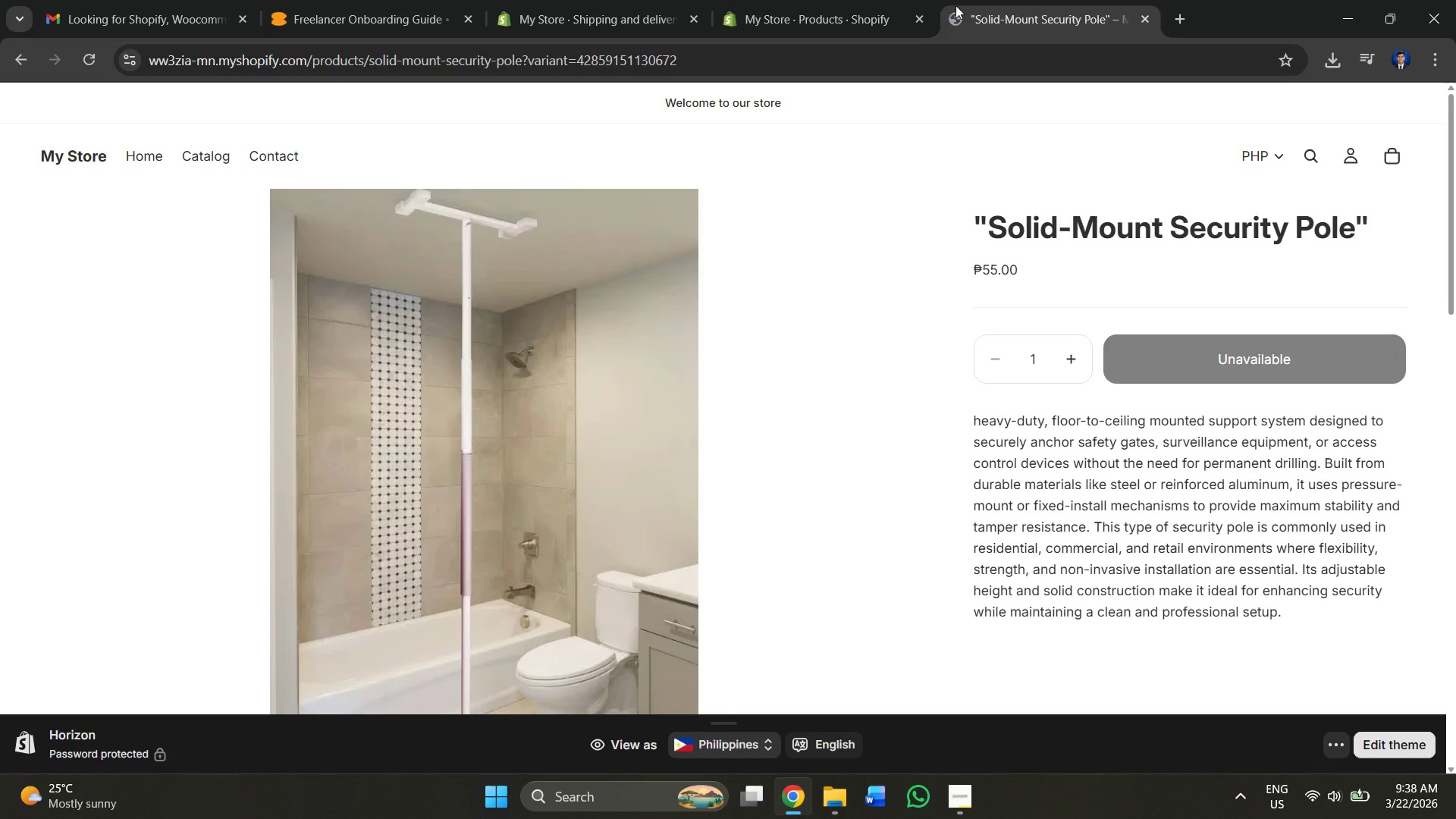 
left_click([740, 24])
 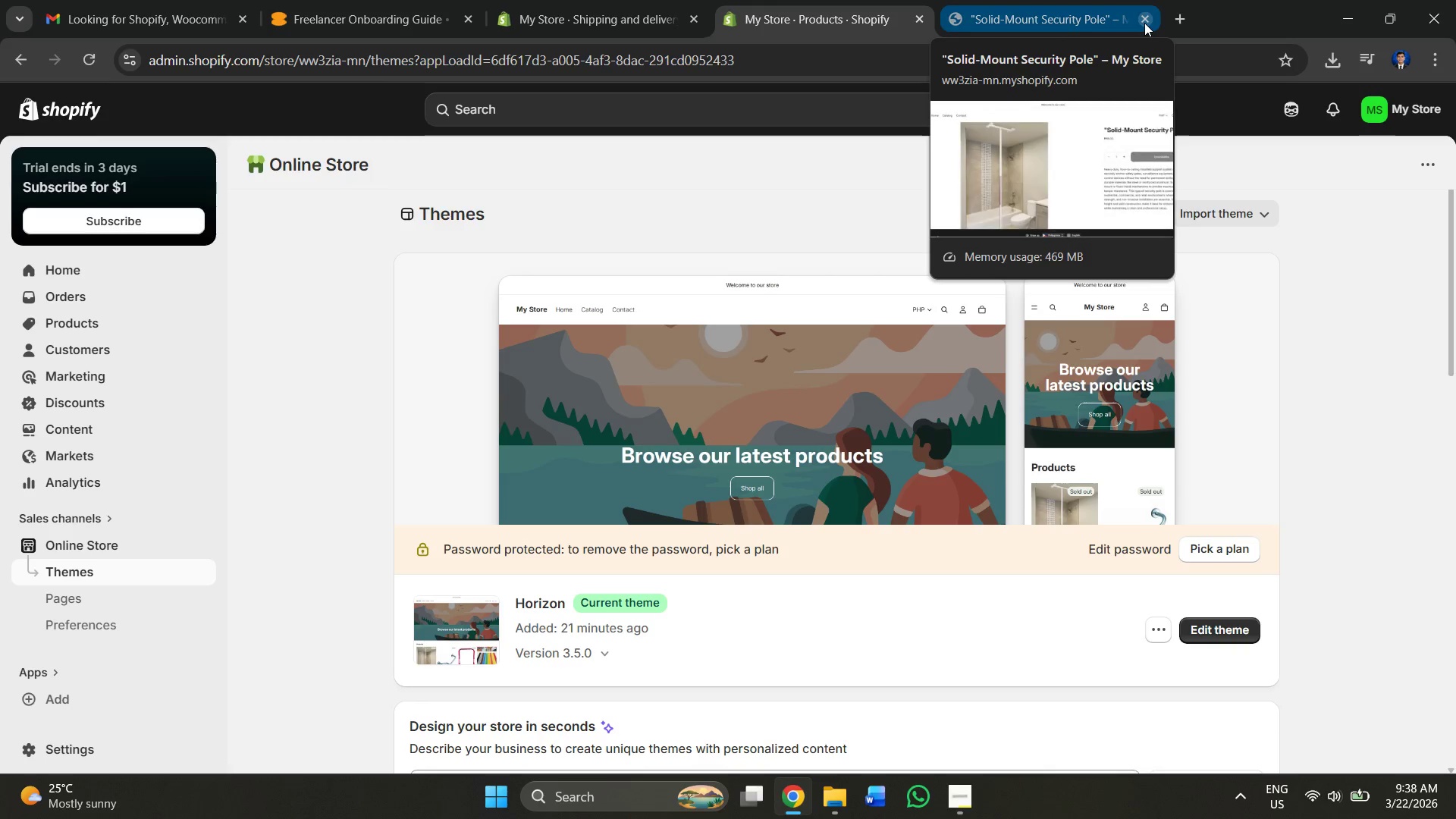 
left_click([1144, 23])
 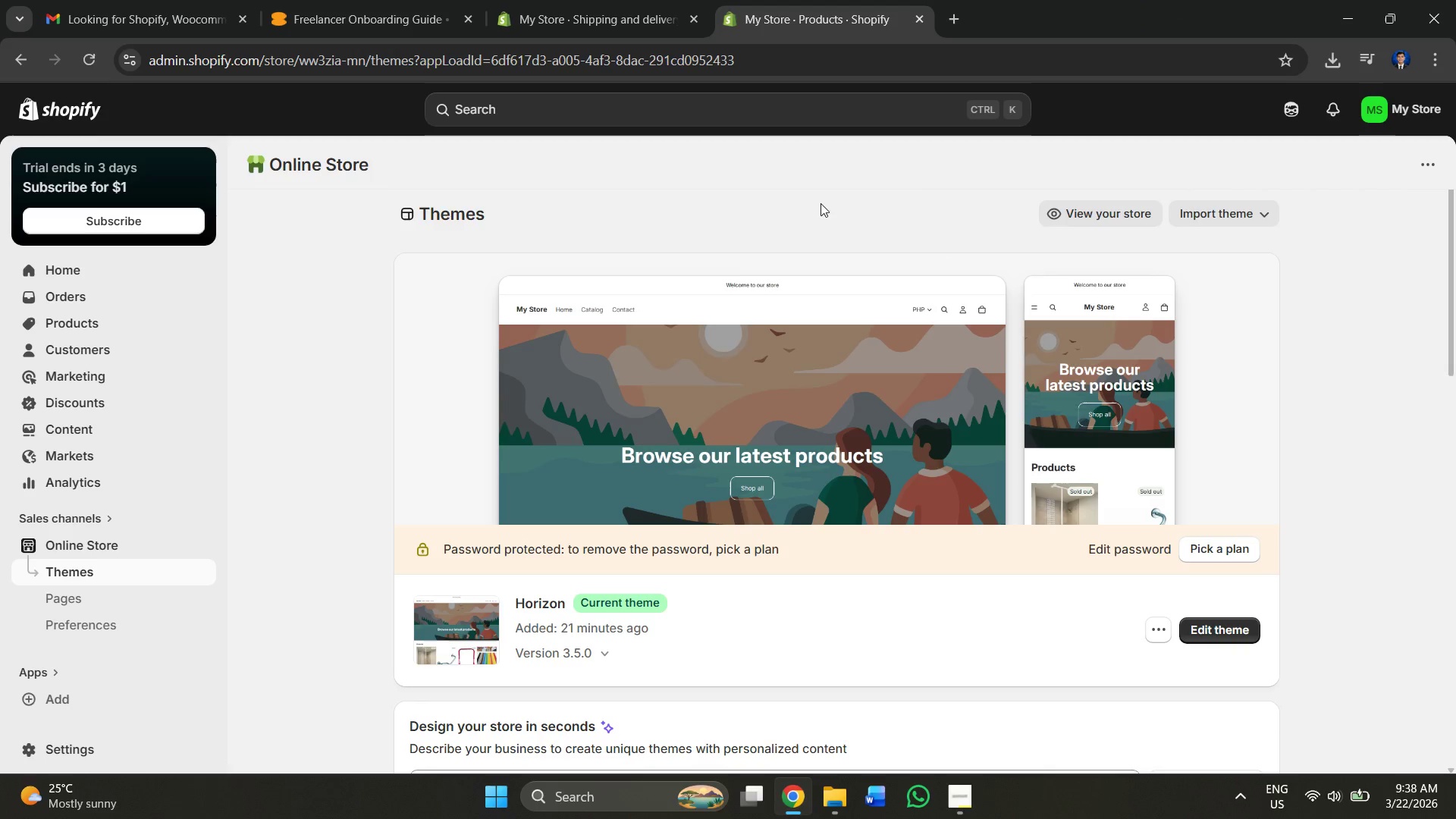 
scroll: coordinate [599, 373], scroll_direction: down, amount: 2.0
 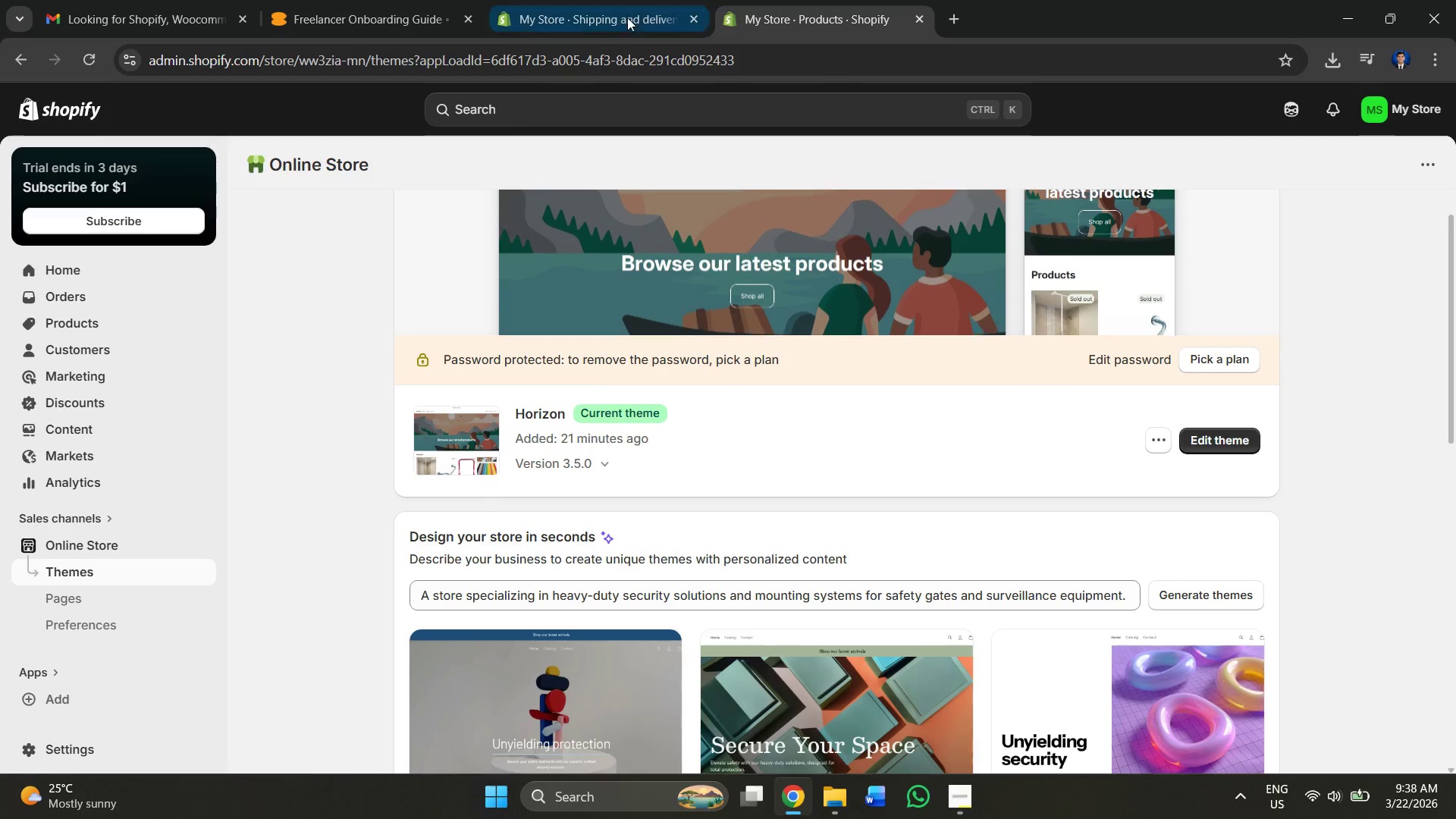 
left_click([578, 3])
 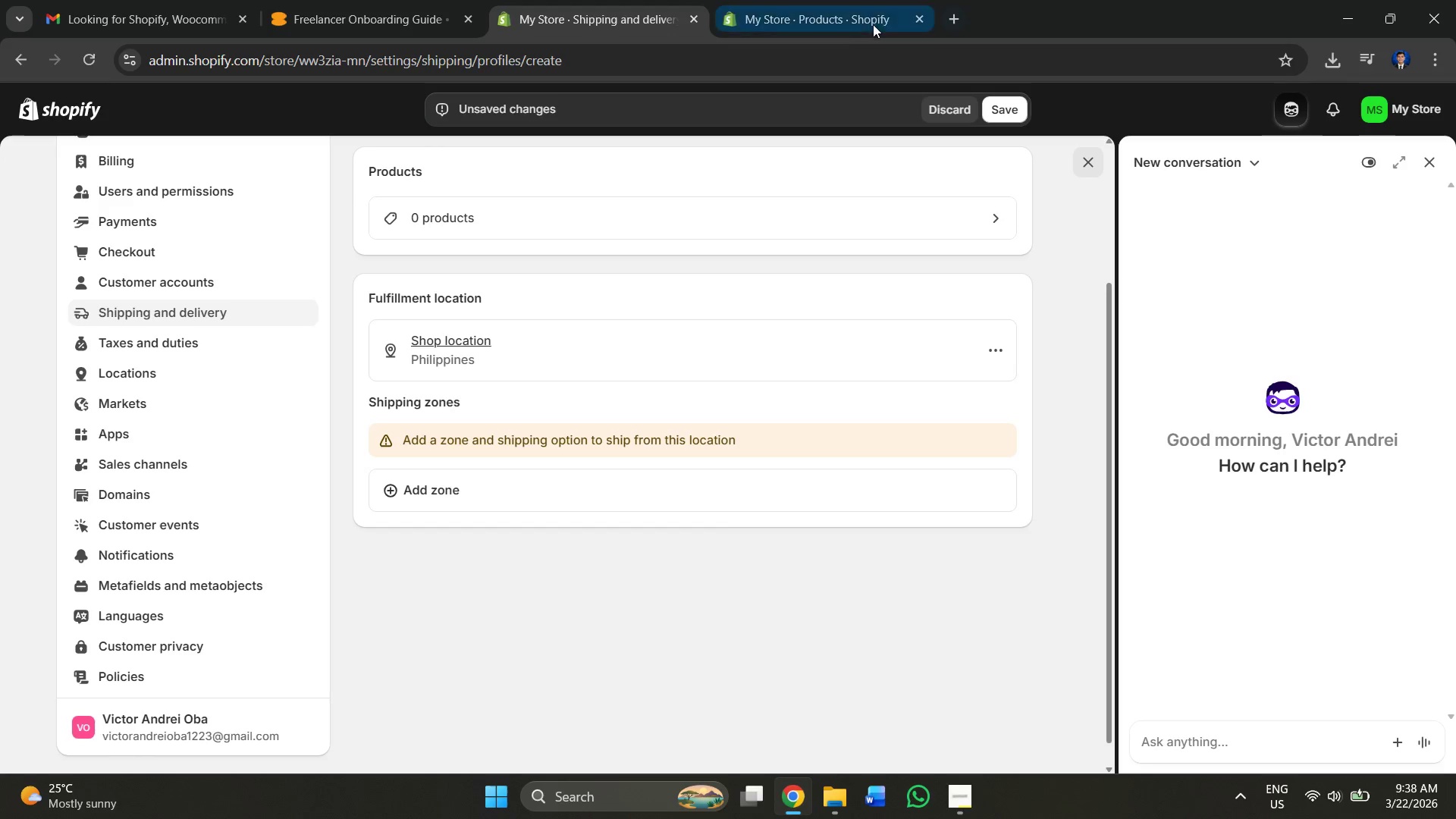 
left_click([818, 27])
 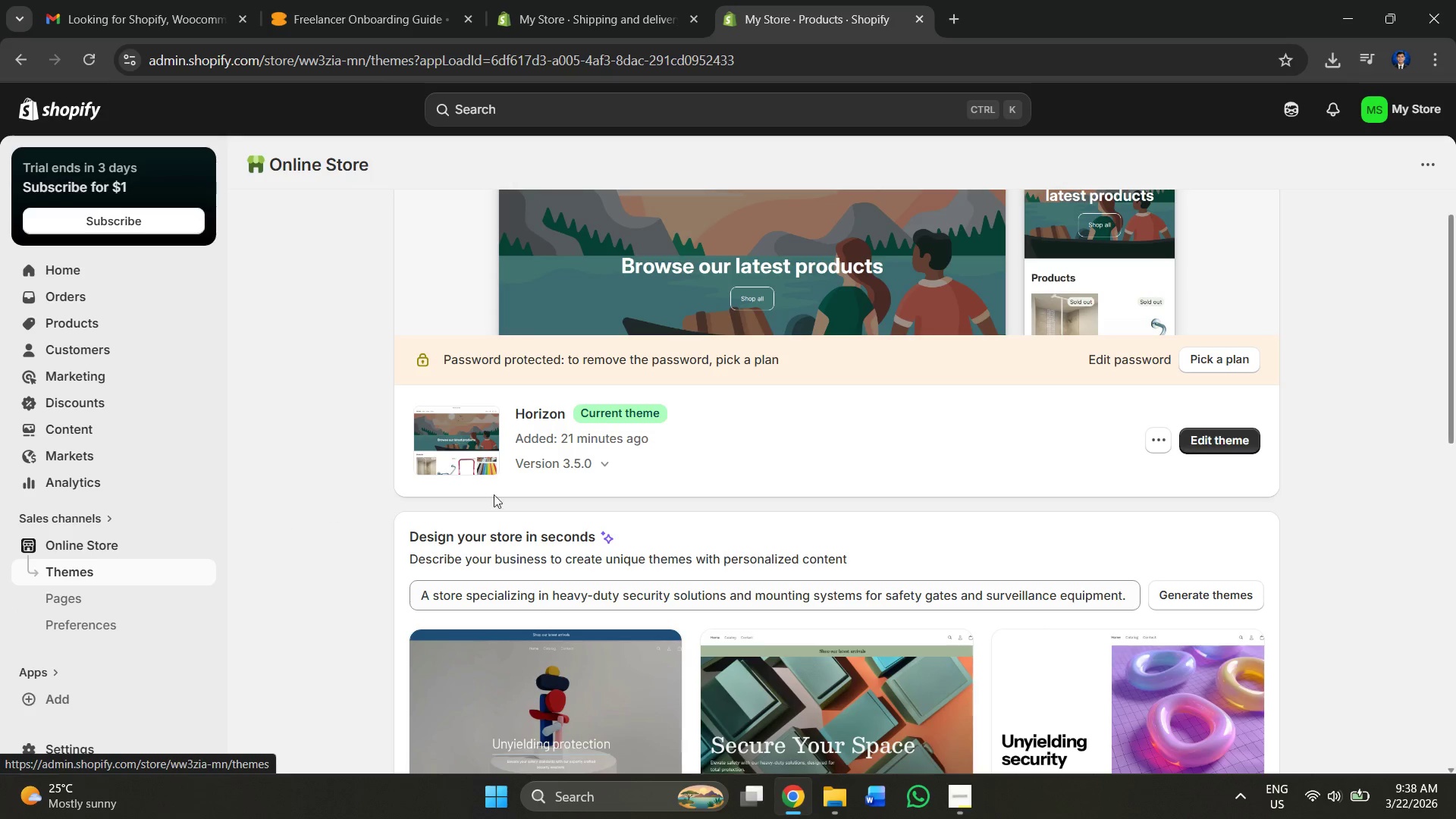 
scroll: coordinate [798, 500], scroll_direction: down, amount: 7.0
 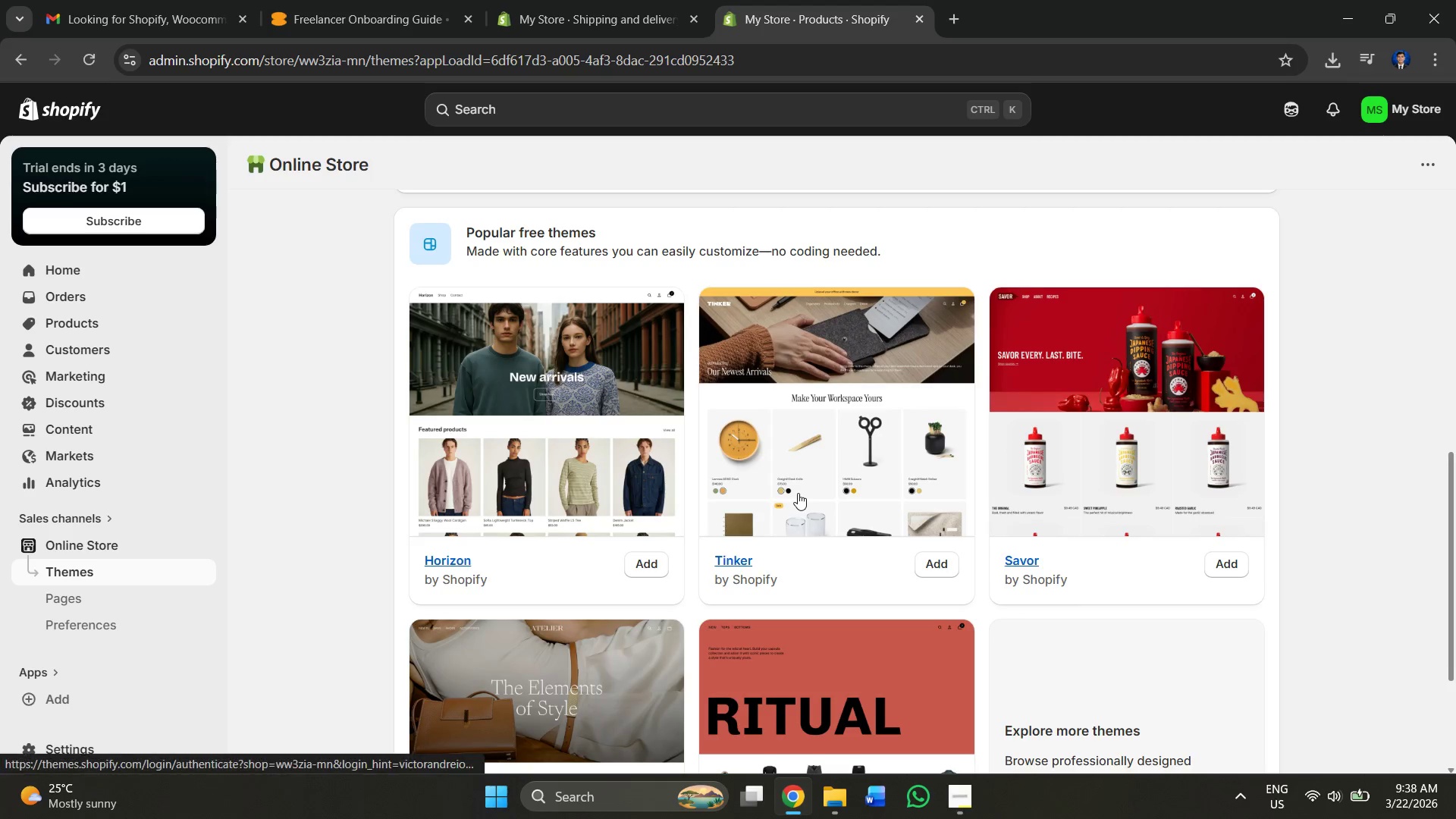 
scroll: coordinate [794, 496], scroll_direction: up, amount: 13.0
 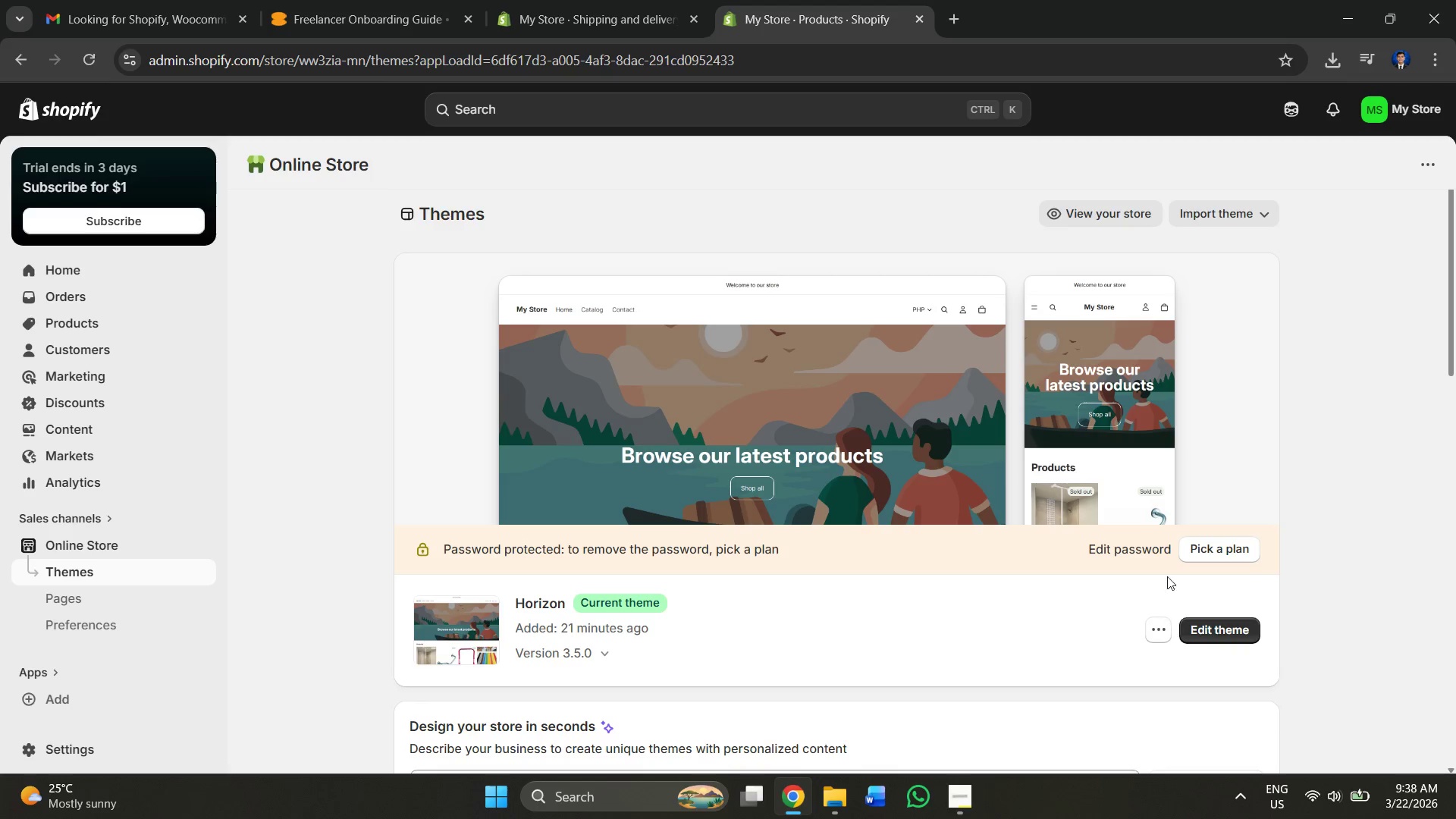 
scroll: coordinate [929, 413], scroll_direction: down, amount: 5.0
 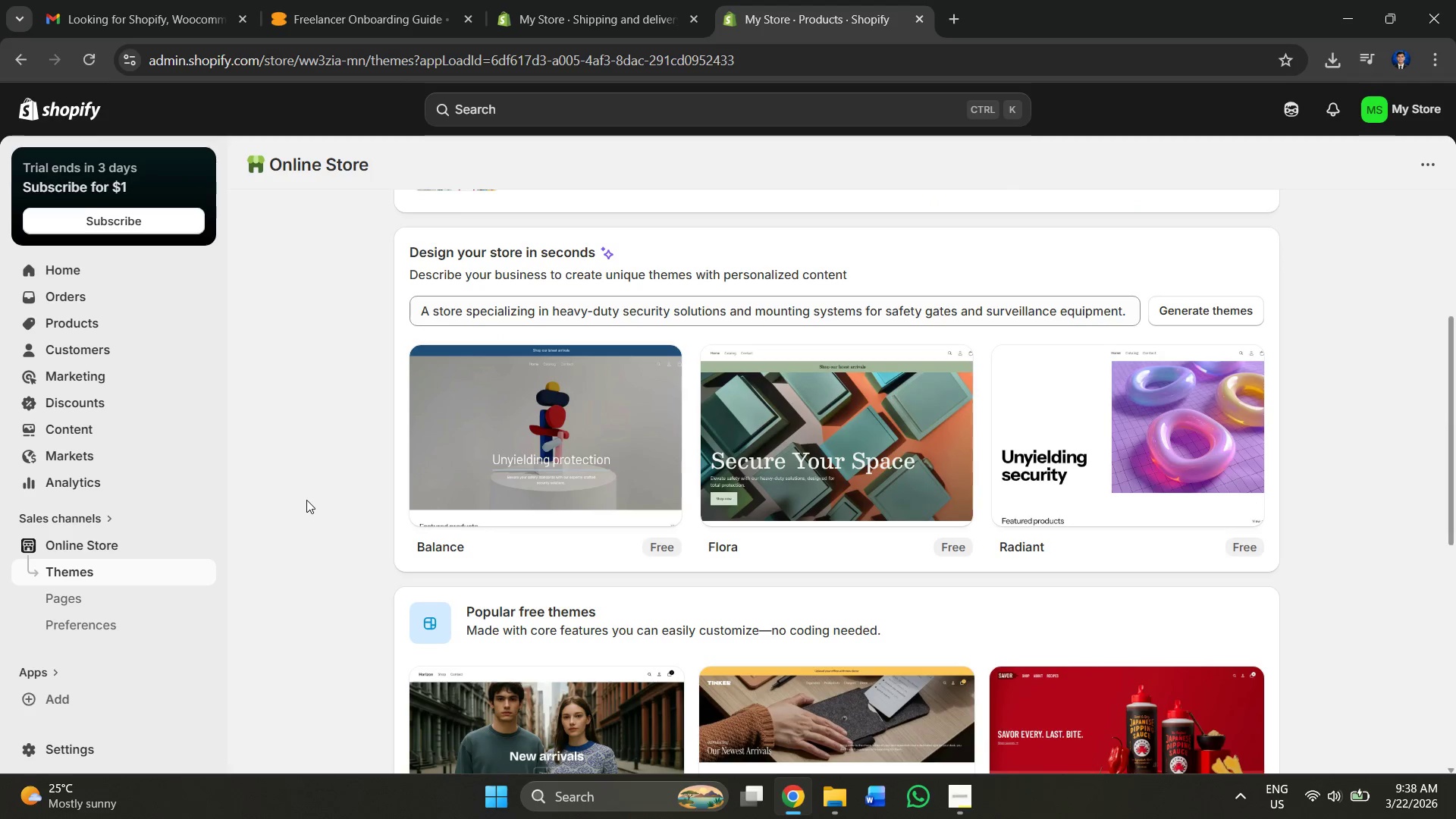 
scroll: coordinate [306, 500], scroll_direction: up, amount: 4.0
 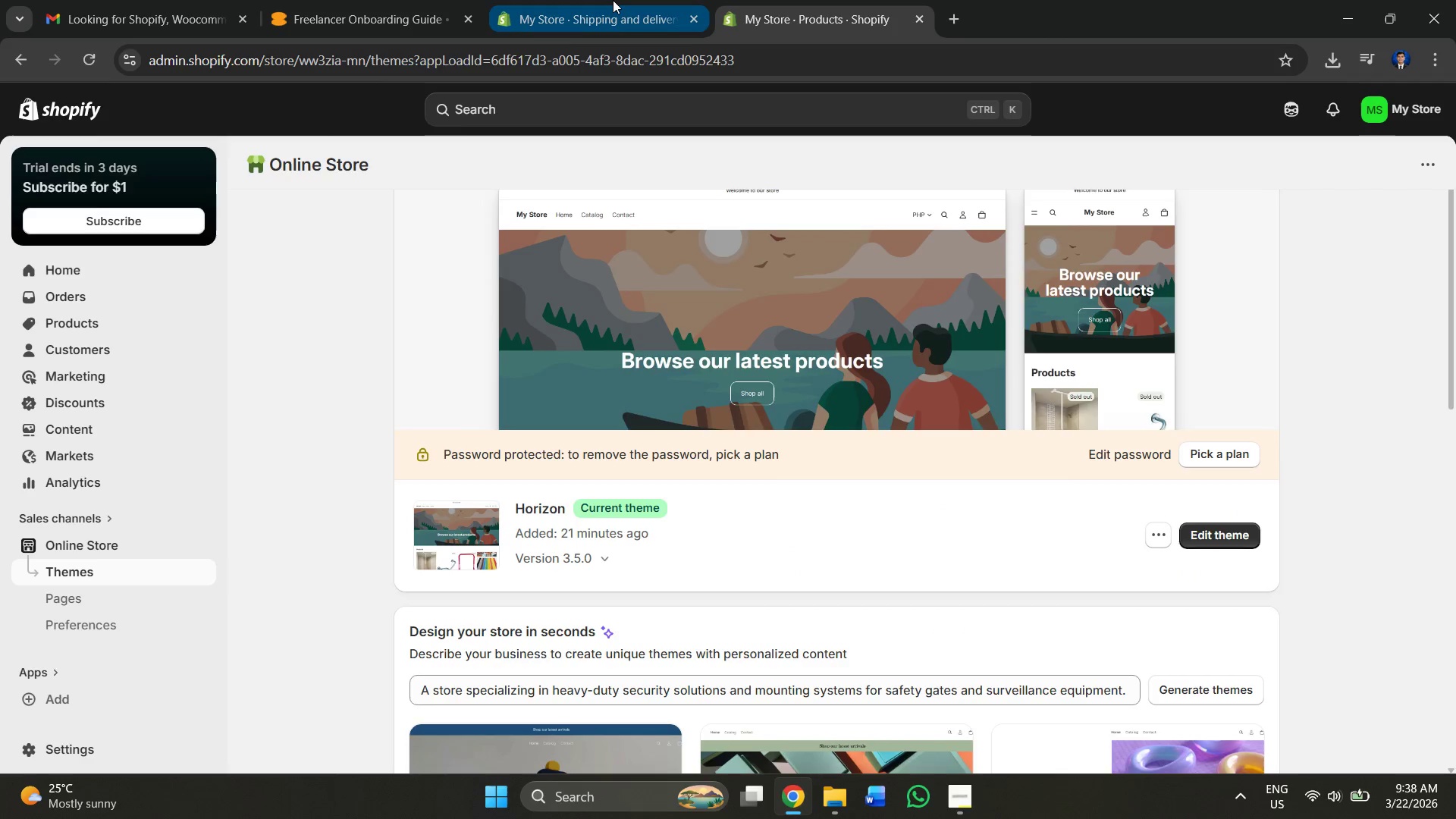 
left_click_drag(start_coordinate=[613, 0], to_coordinate=[612, 6])
 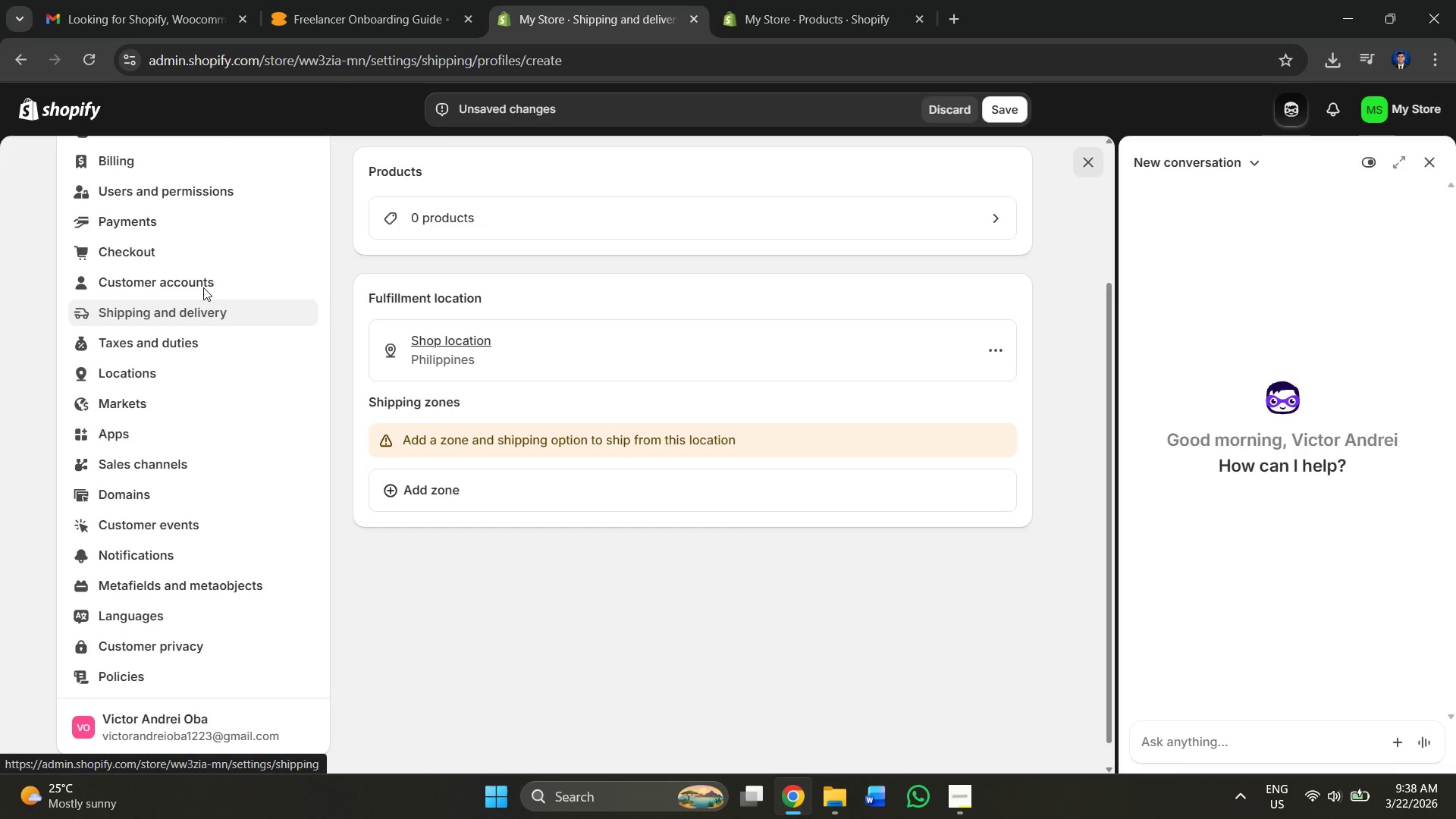 
wait(7.76)
 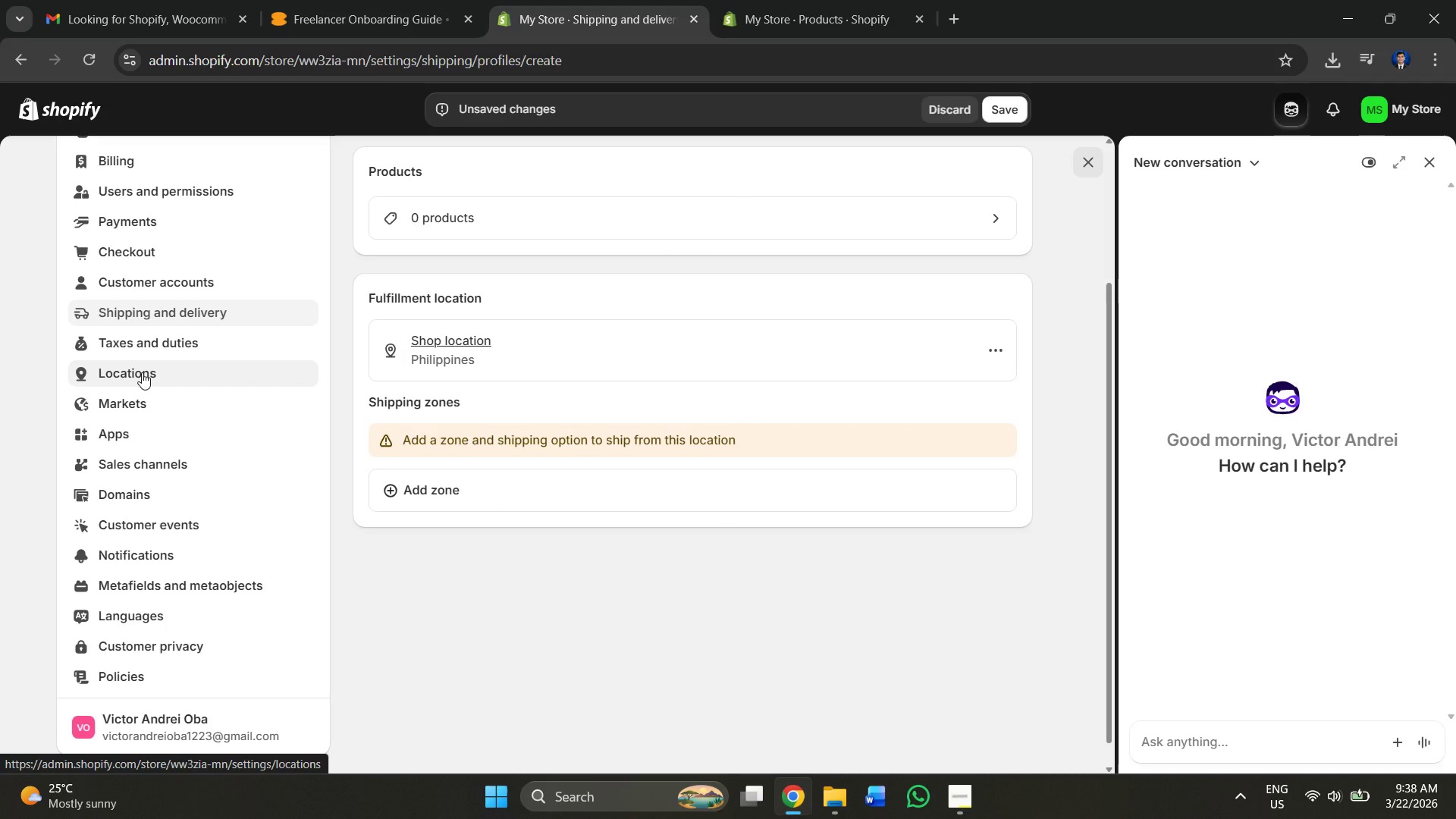 
left_click([1429, 159])
 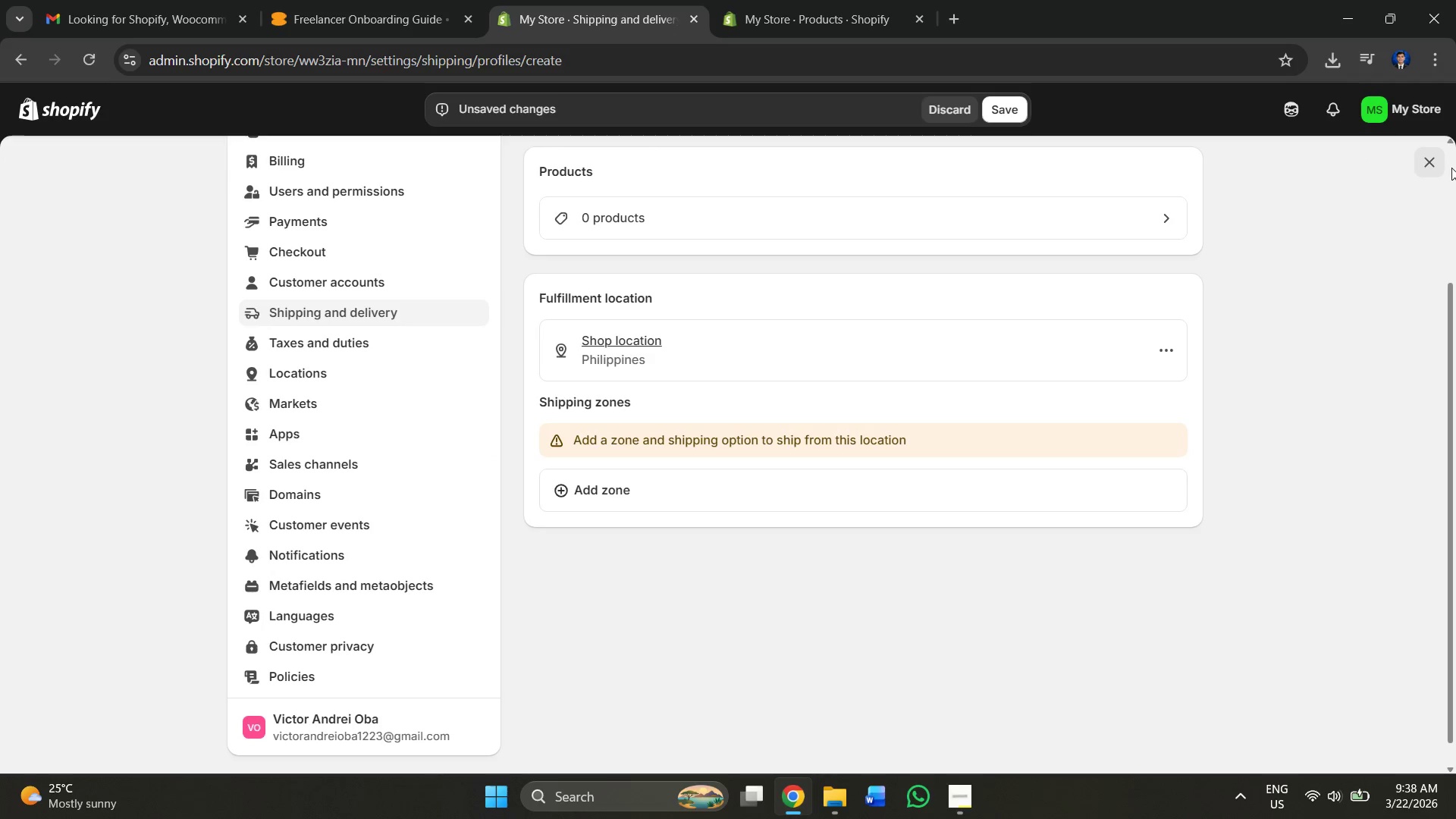 
left_click([1434, 161])
 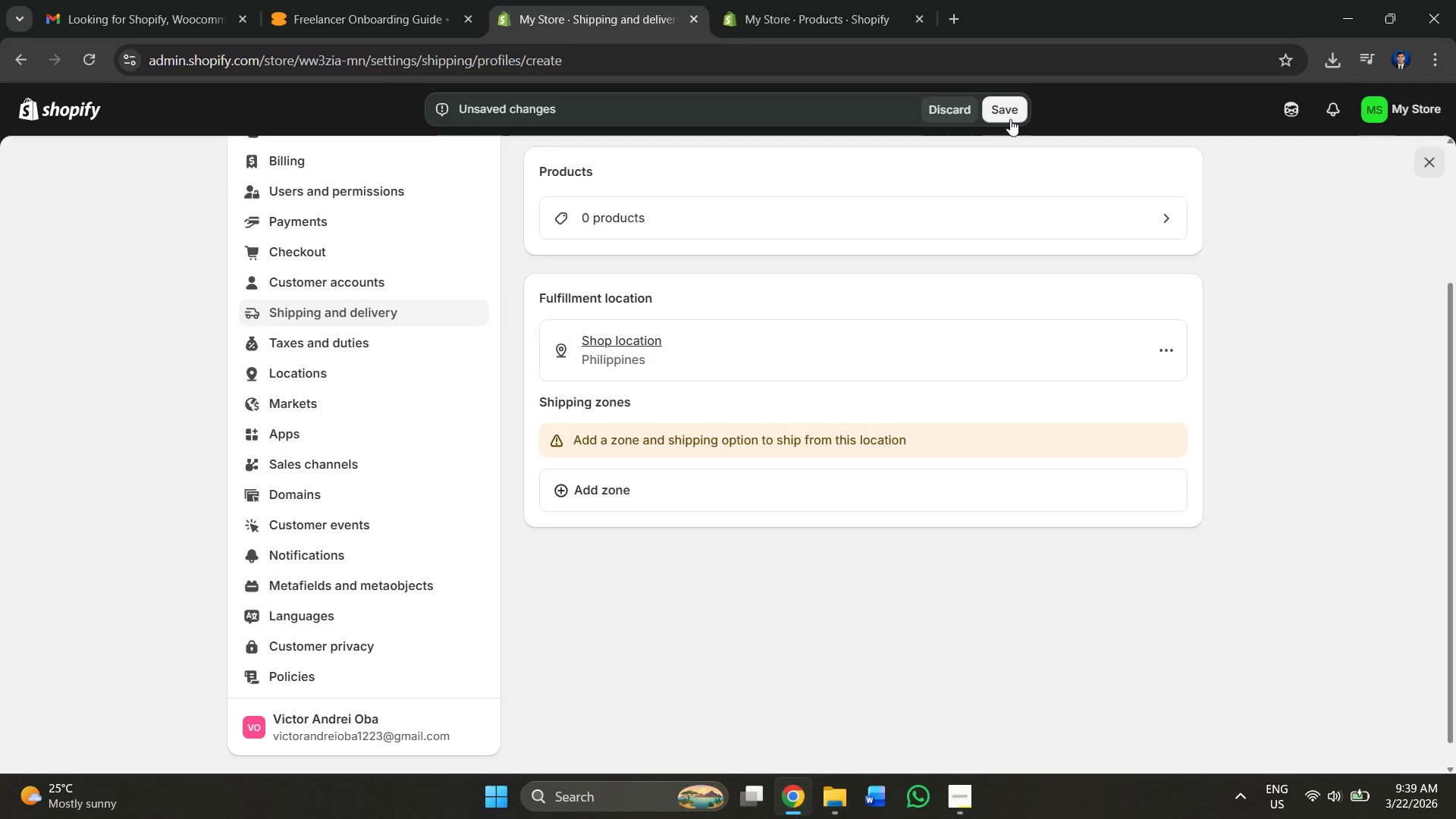 
left_click([1003, 113])
 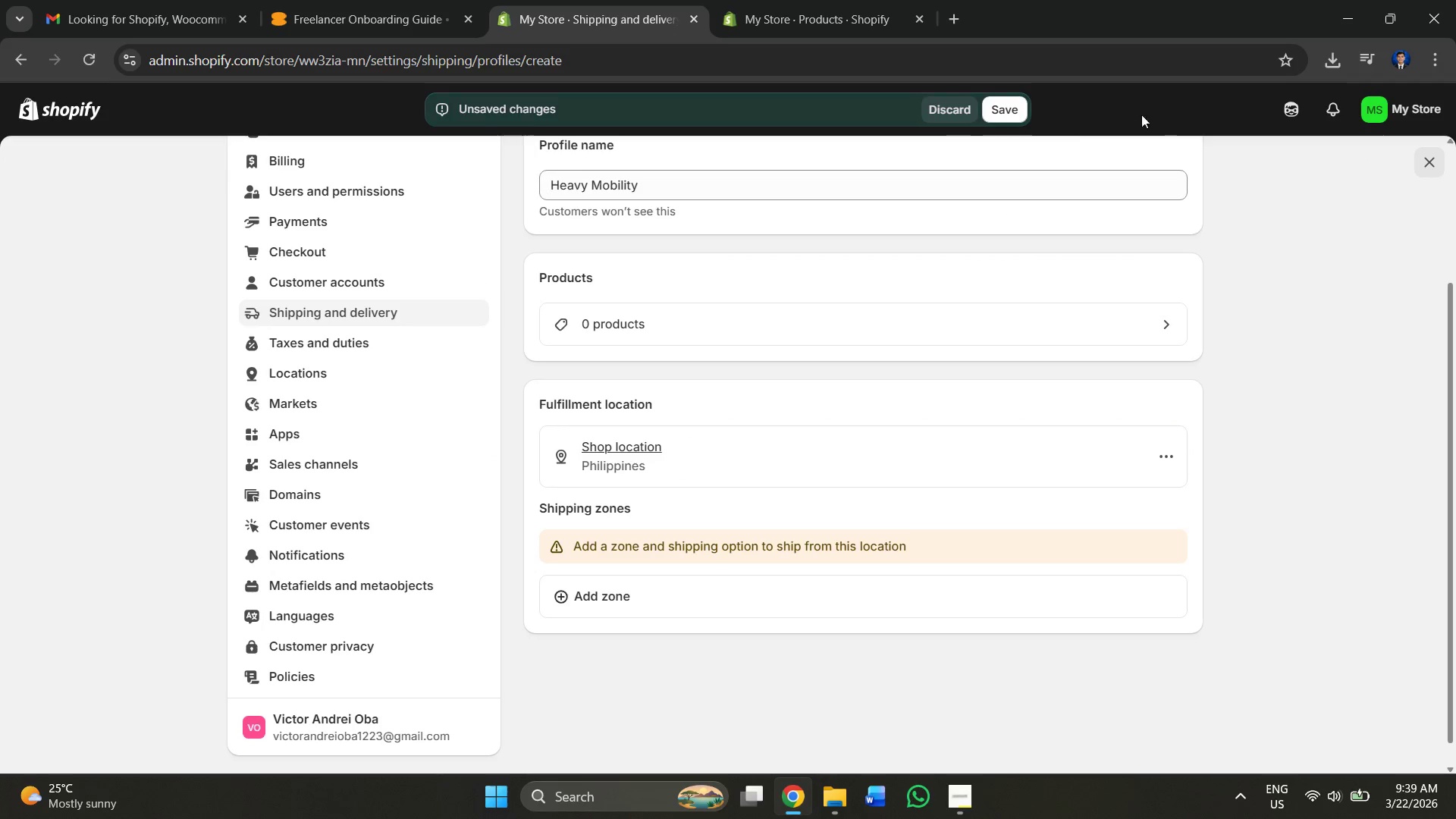 
left_click([1011, 113])
 